 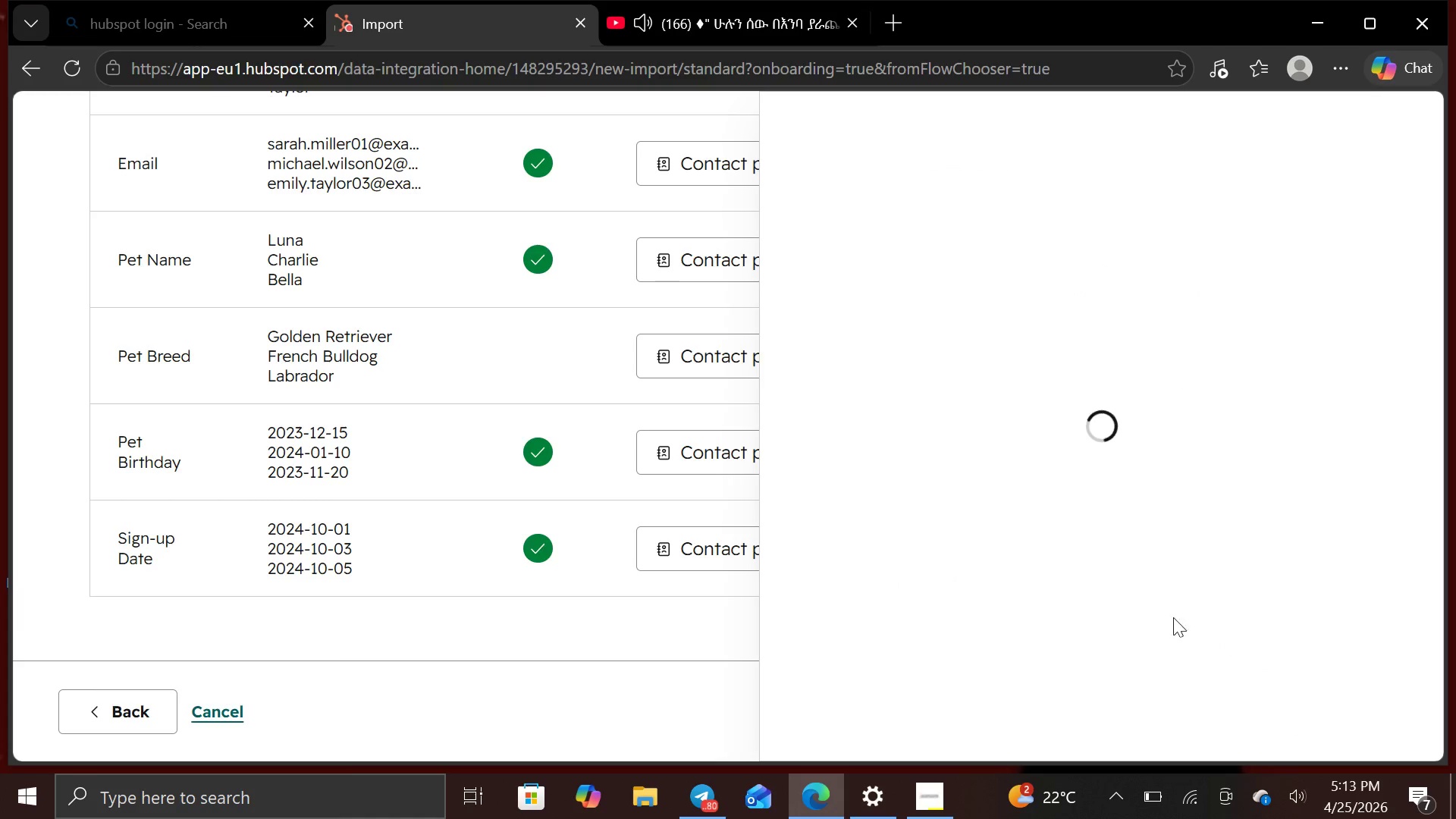 
left_click([912, 711])
 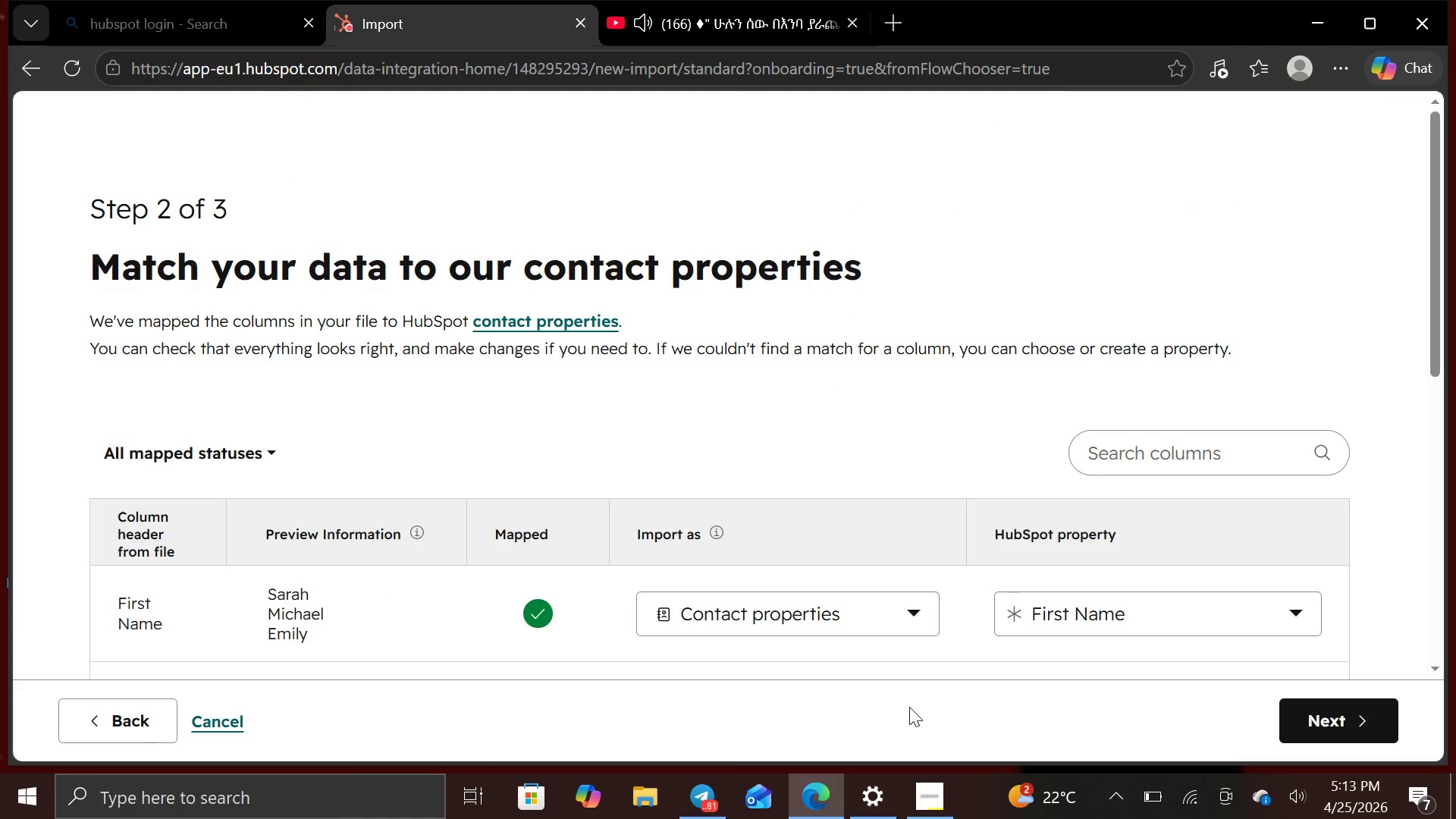 
wait(10.06)
 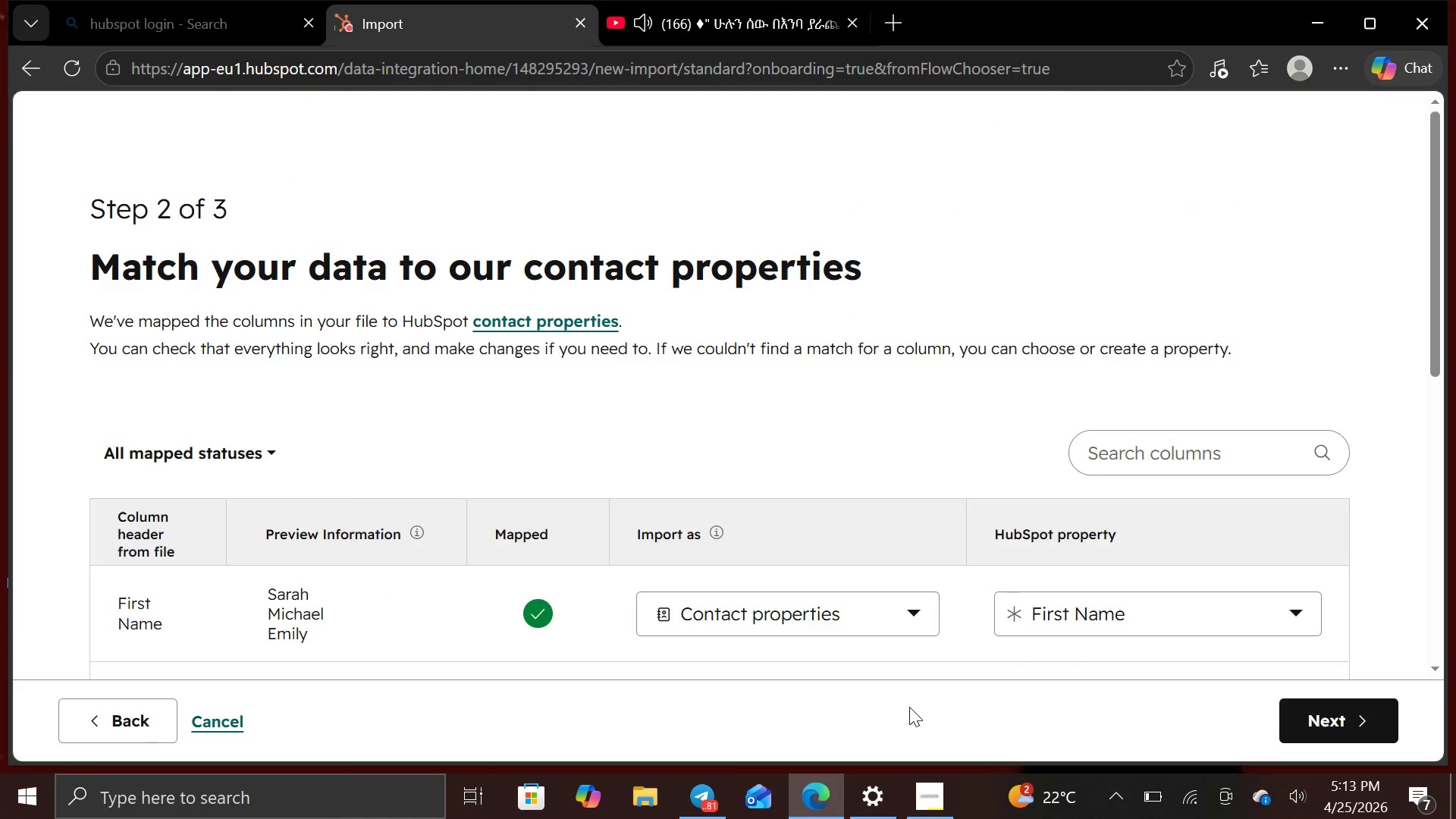 
scroll: coordinate [952, 411], scroll_direction: down, amount: 10.0
 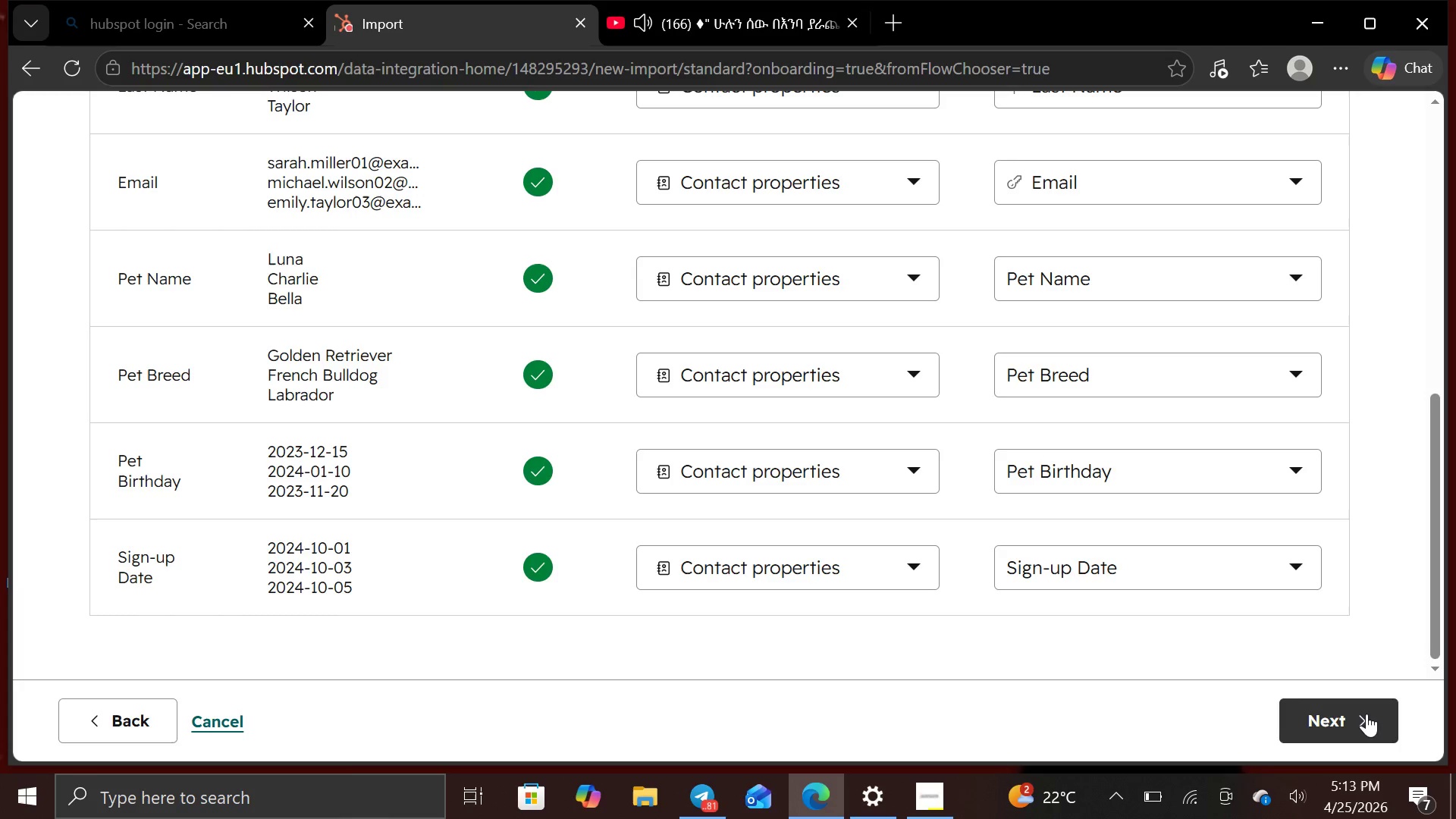 
left_click([1367, 714])
 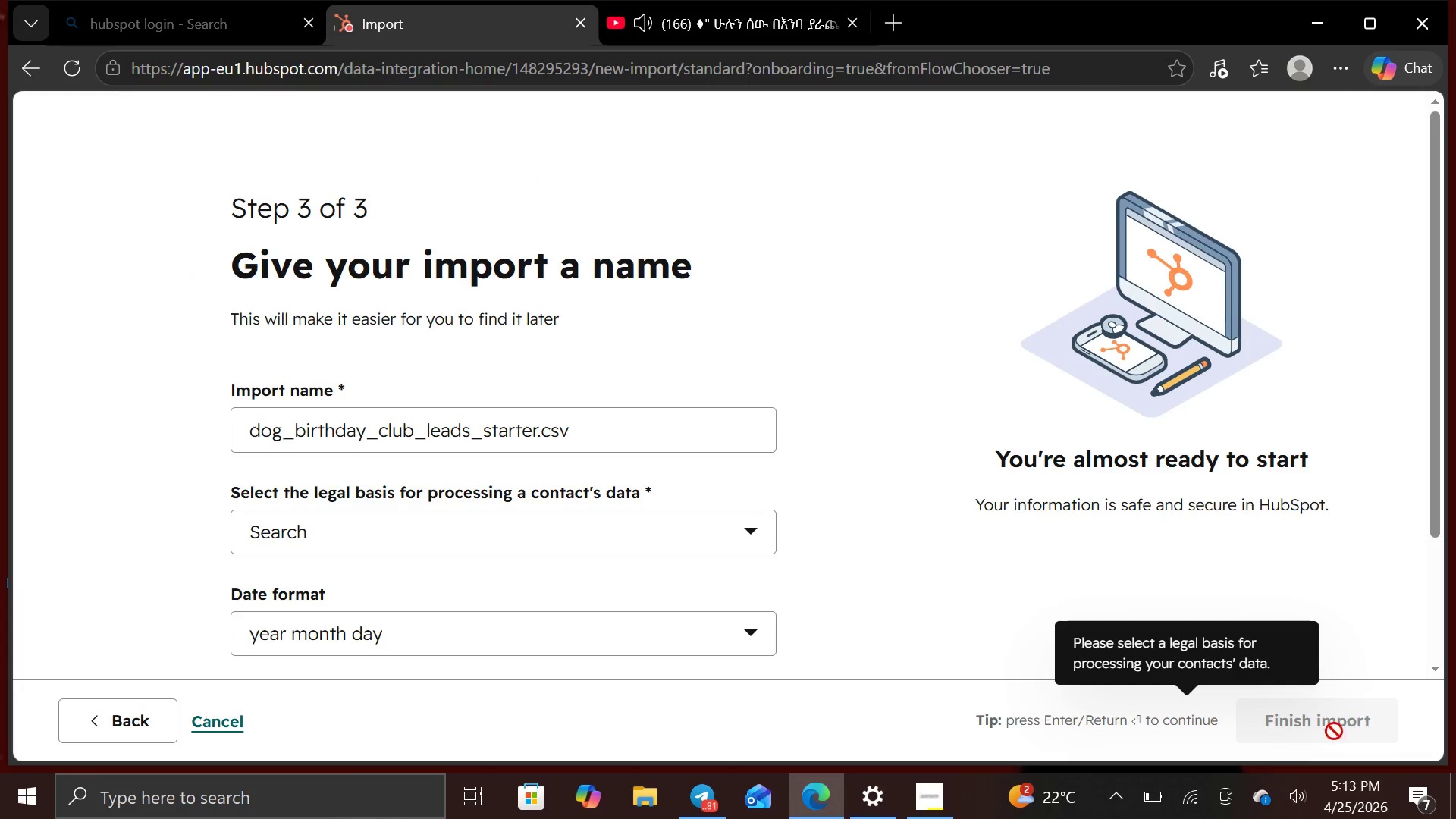 
mouse_move([1147, 793])
 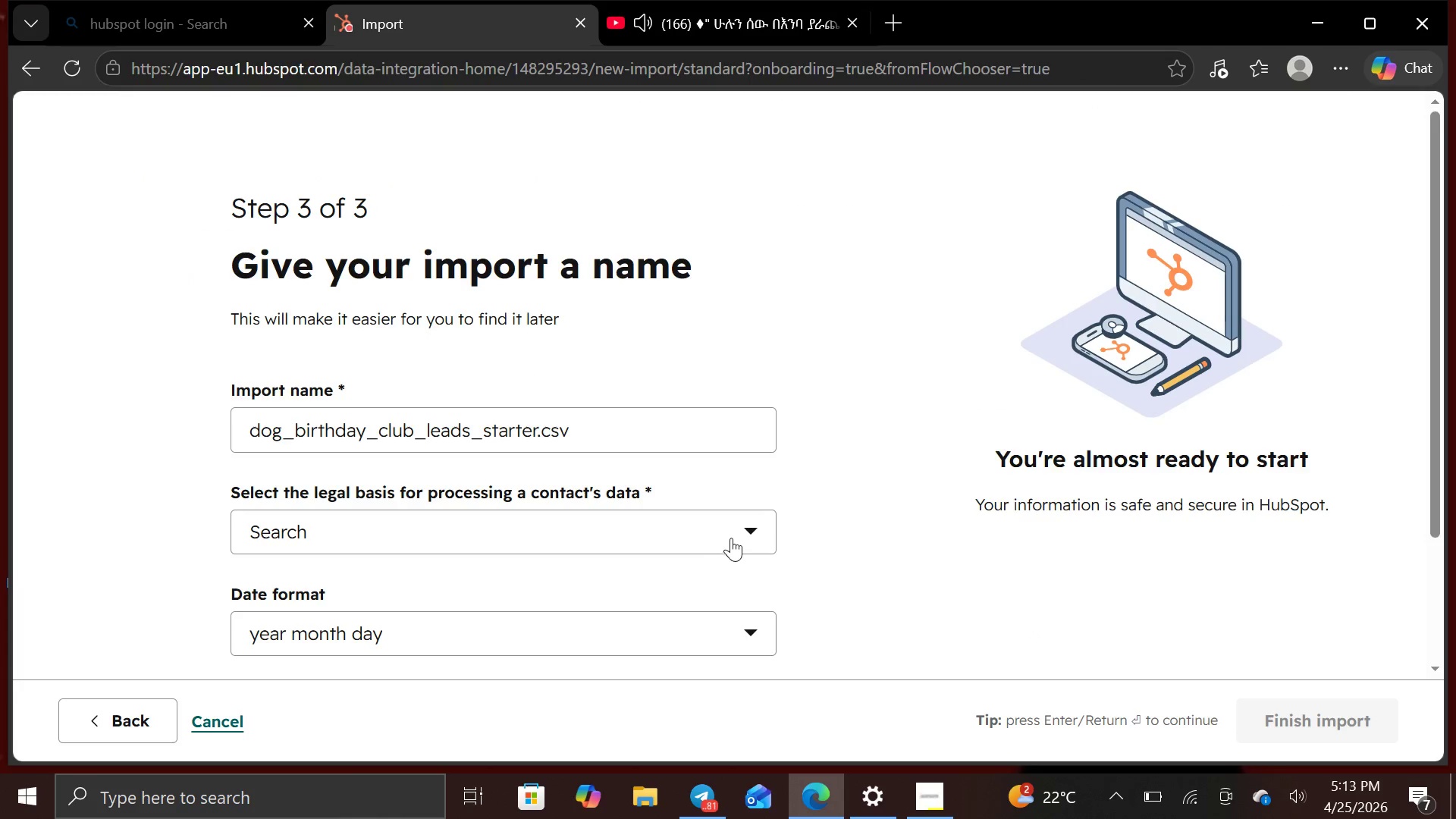 
left_click([749, 522])
 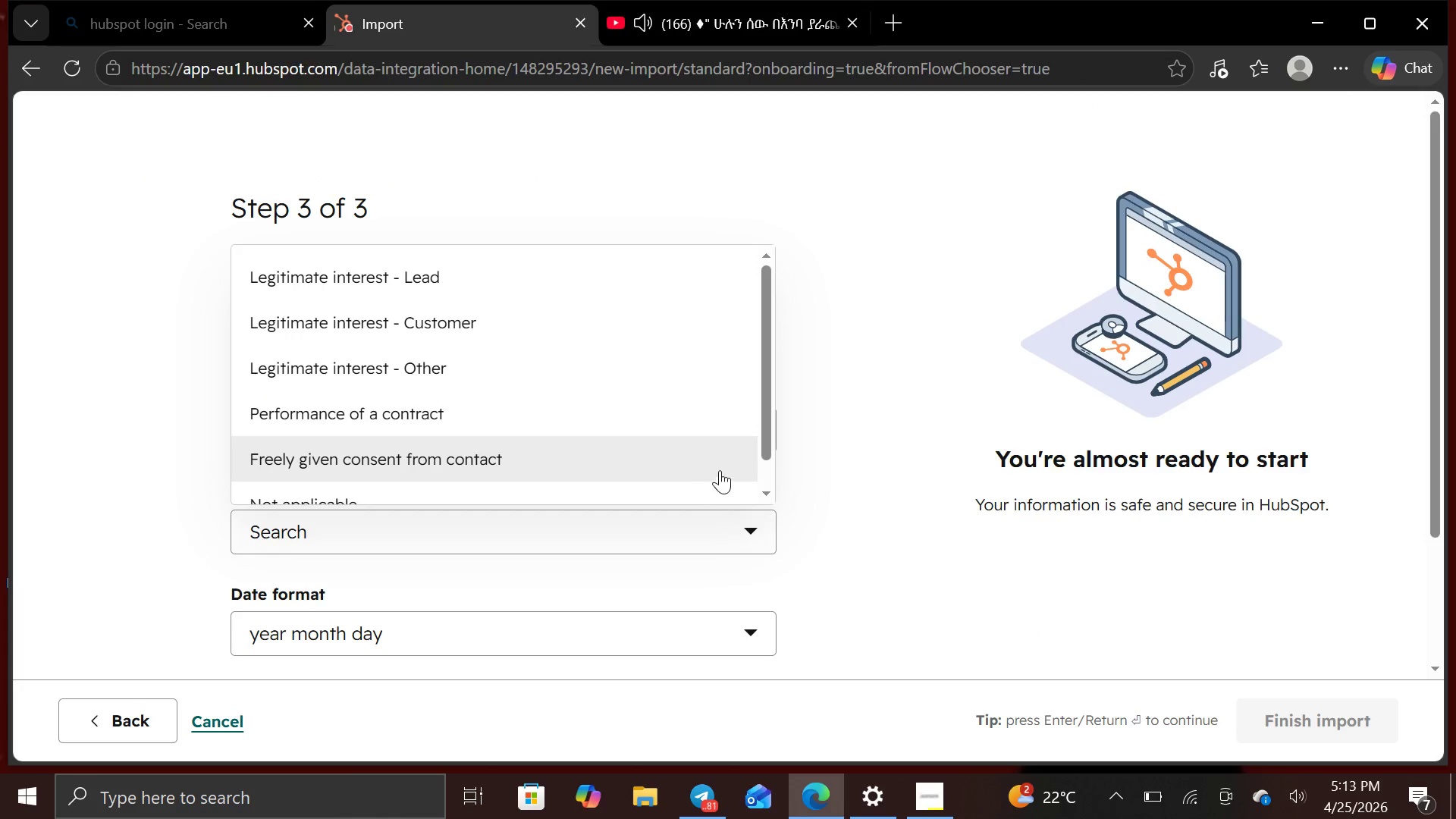 
mouse_move([559, 400])
 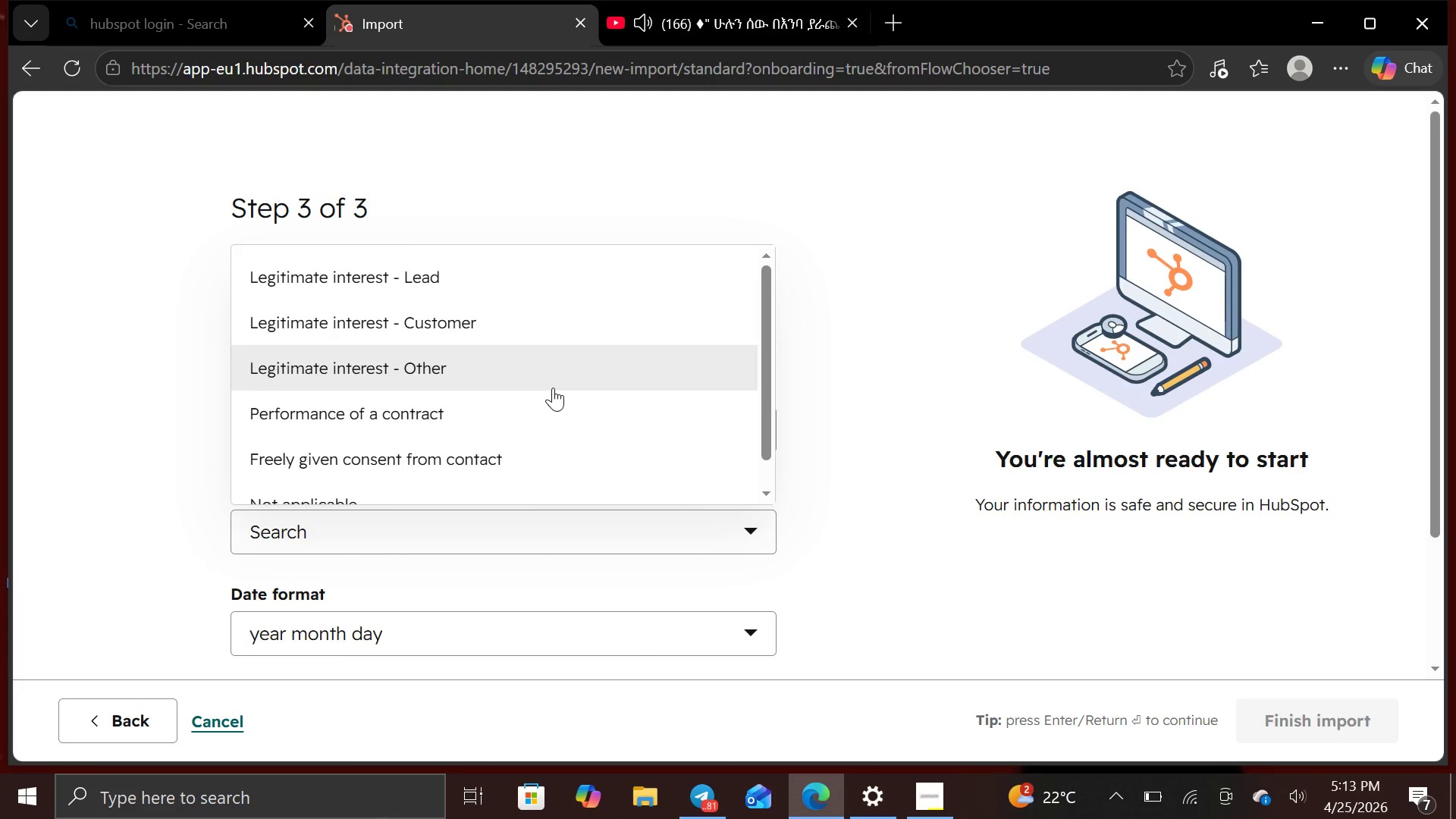 
mouse_move([582, 416])
 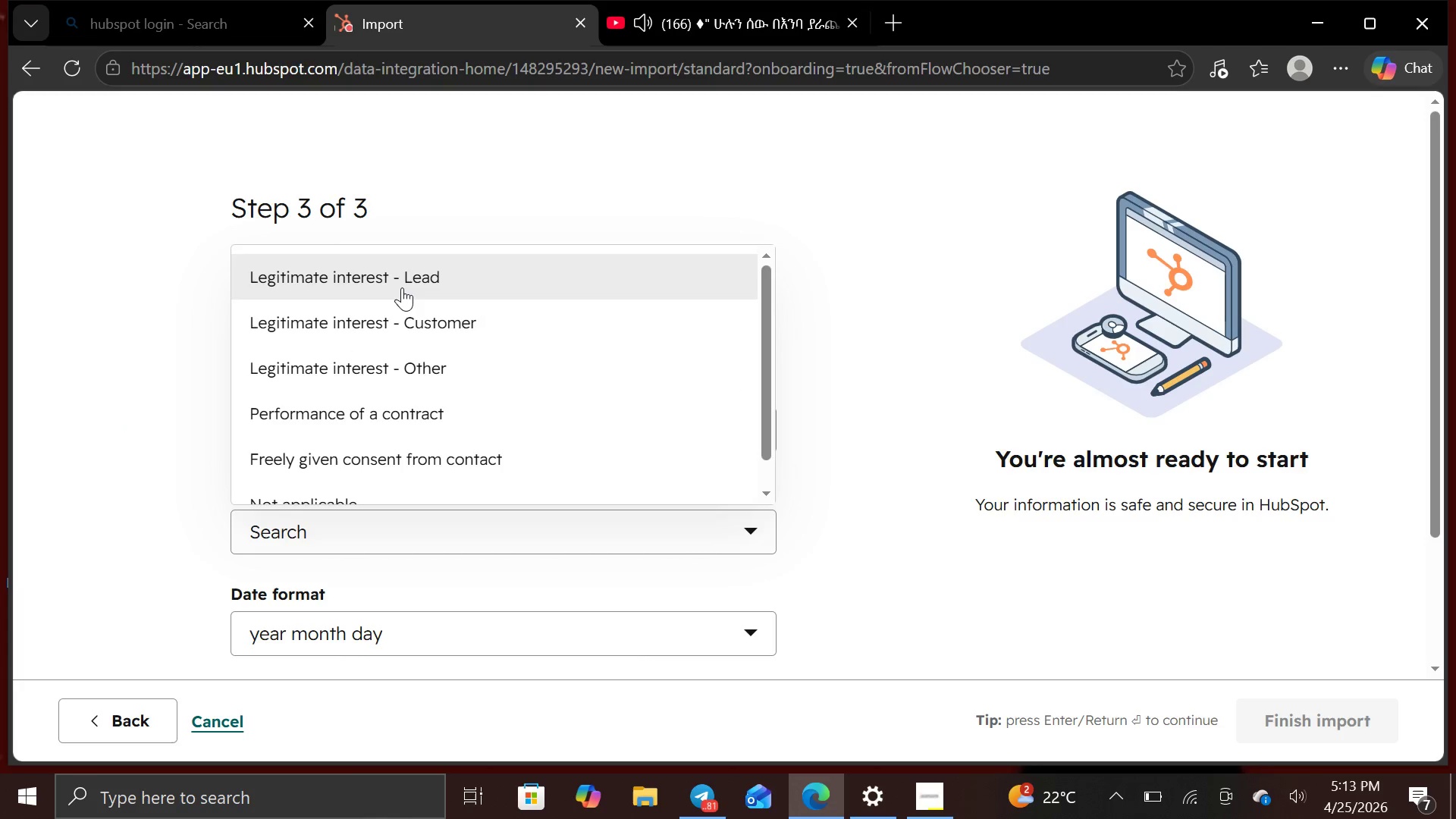 
left_click([402, 287])
 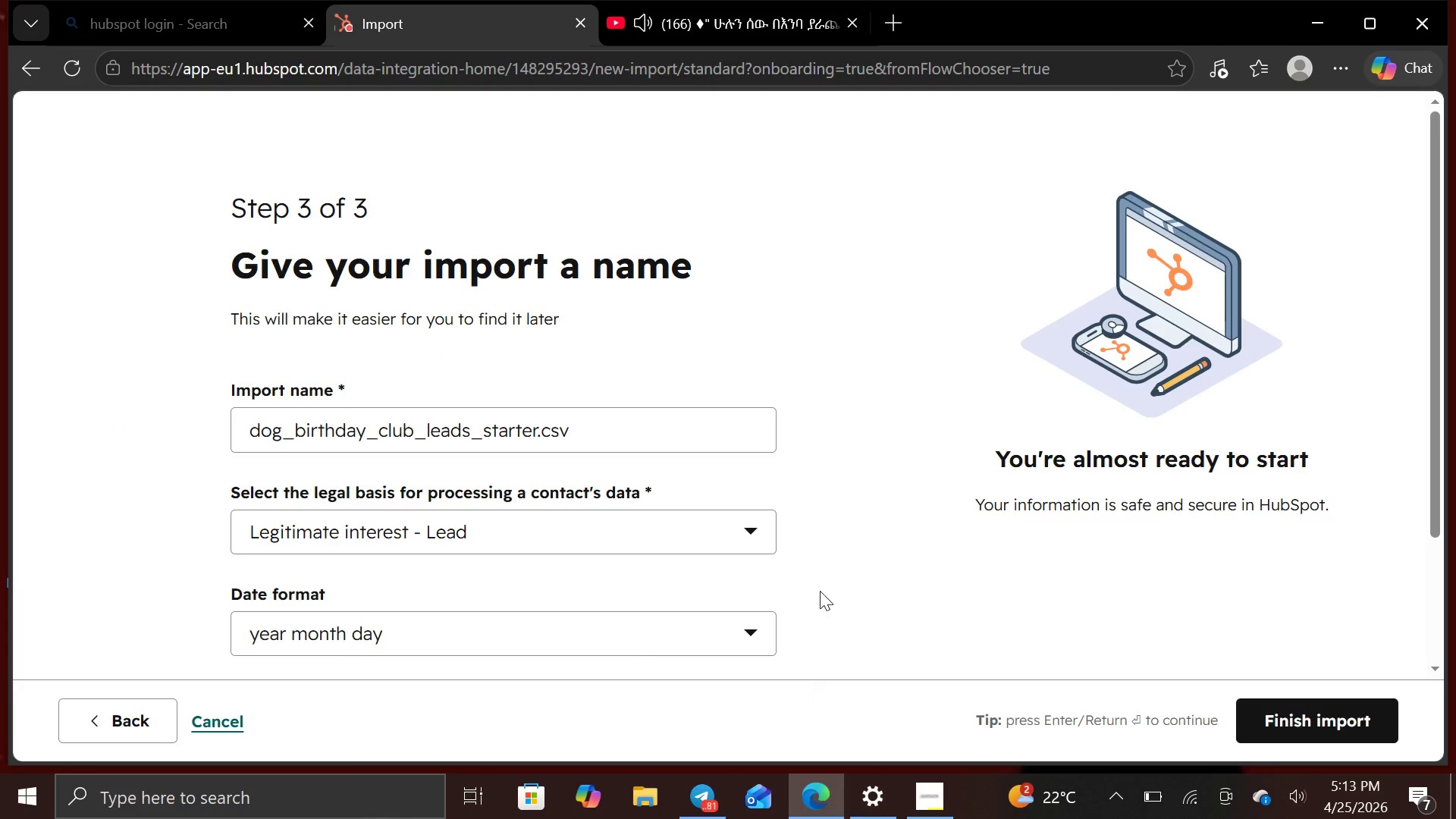 
scroll: coordinate [826, 582], scroll_direction: down, amount: 3.0
 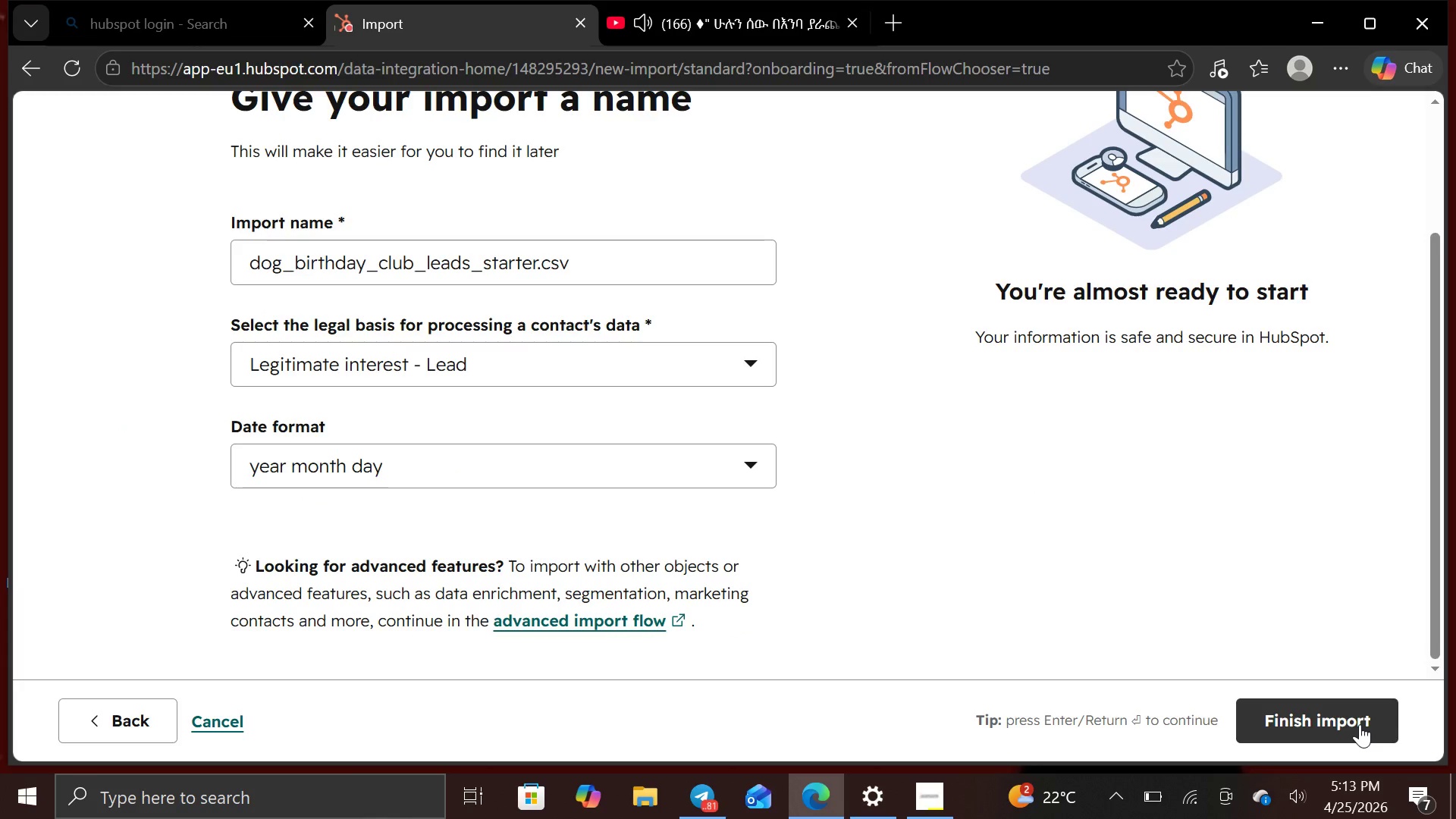 
wait(9.17)
 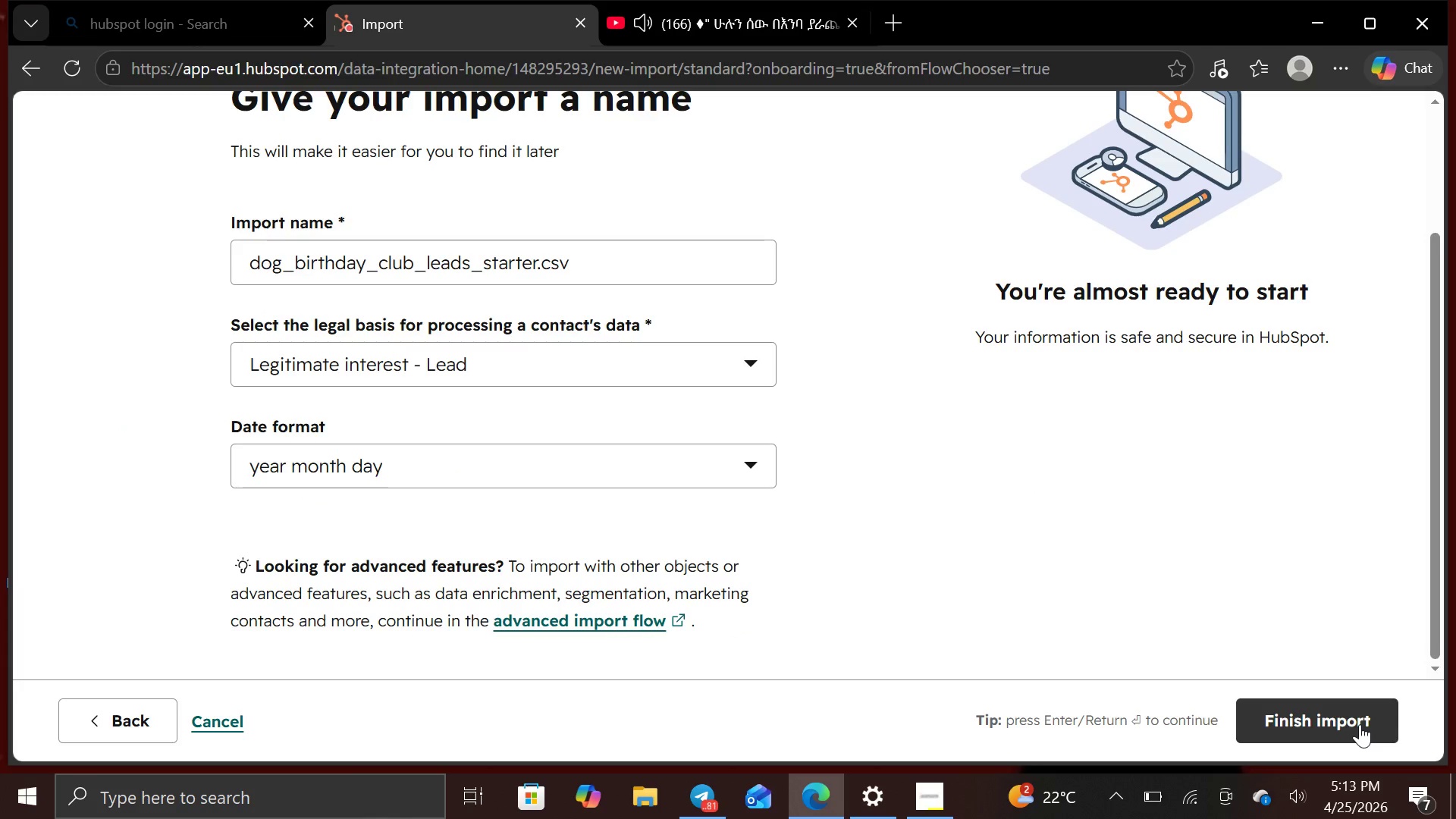 
hold_key(key=Backspace, duration=0.75)
 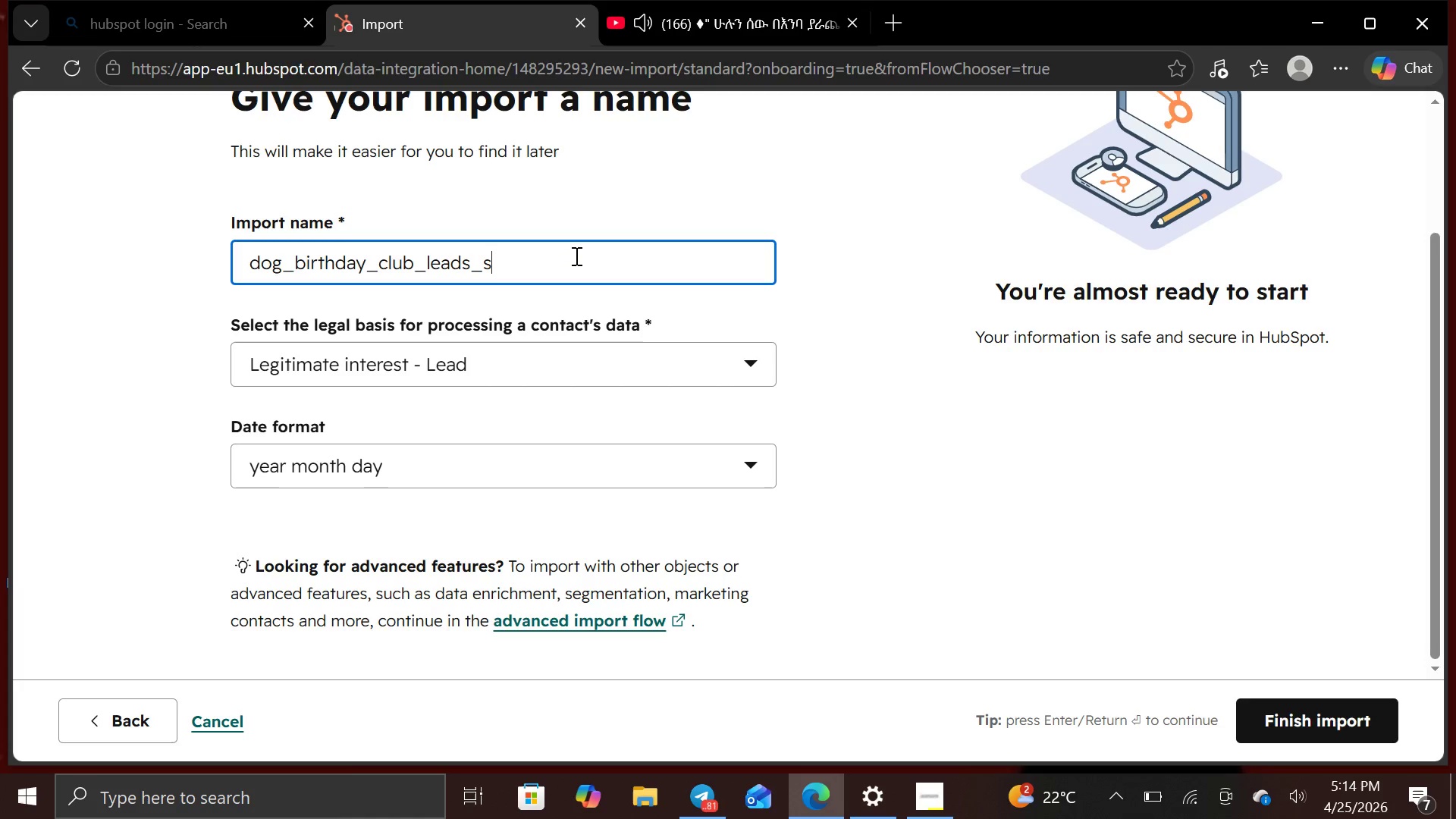 
hold_key(key=Backspace, duration=0.77)
 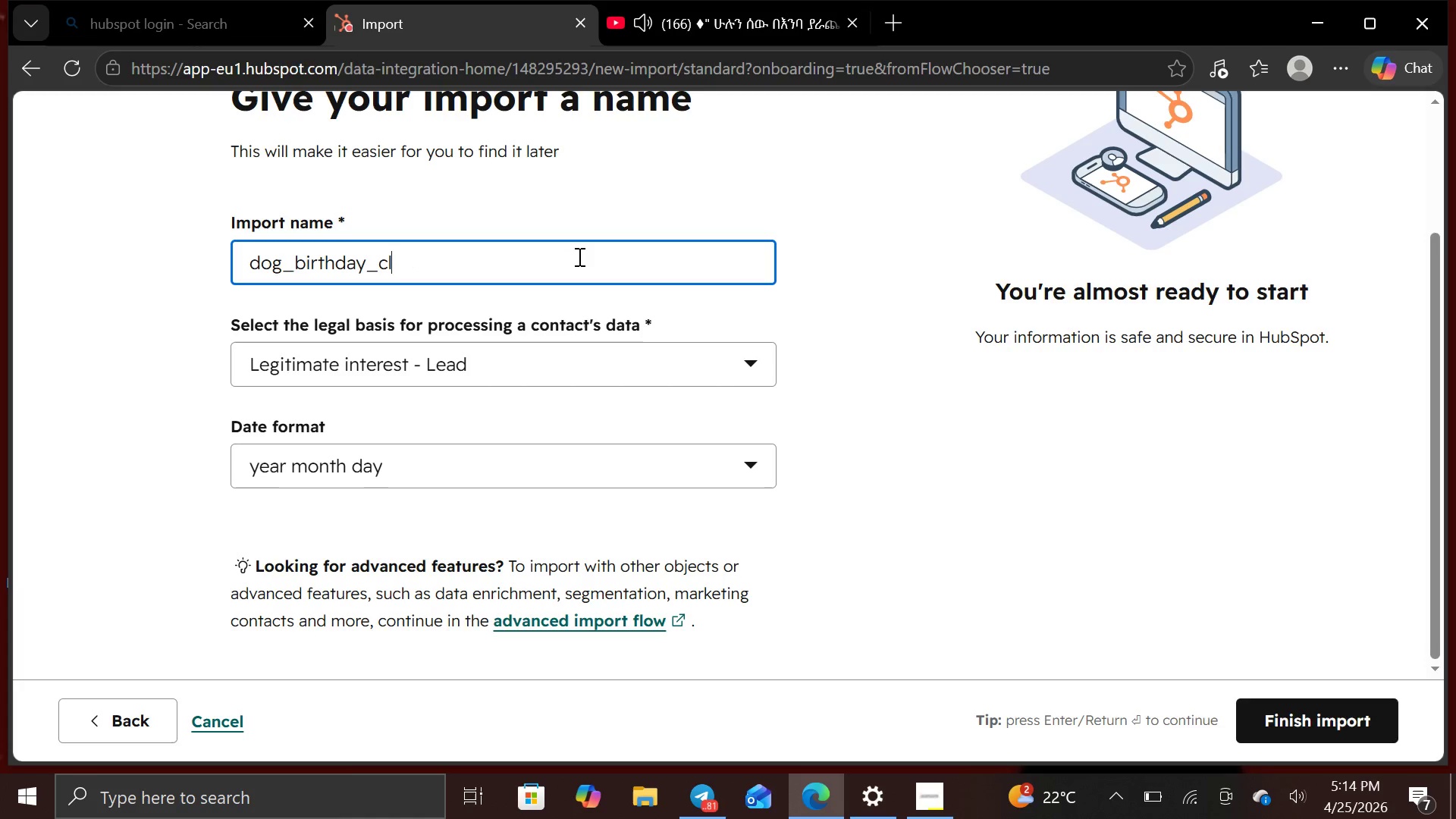 
key(Backspace)
key(Backspace)
key(Backspace)
key(Backspace)
key(Backspace)
type( birthday club)
 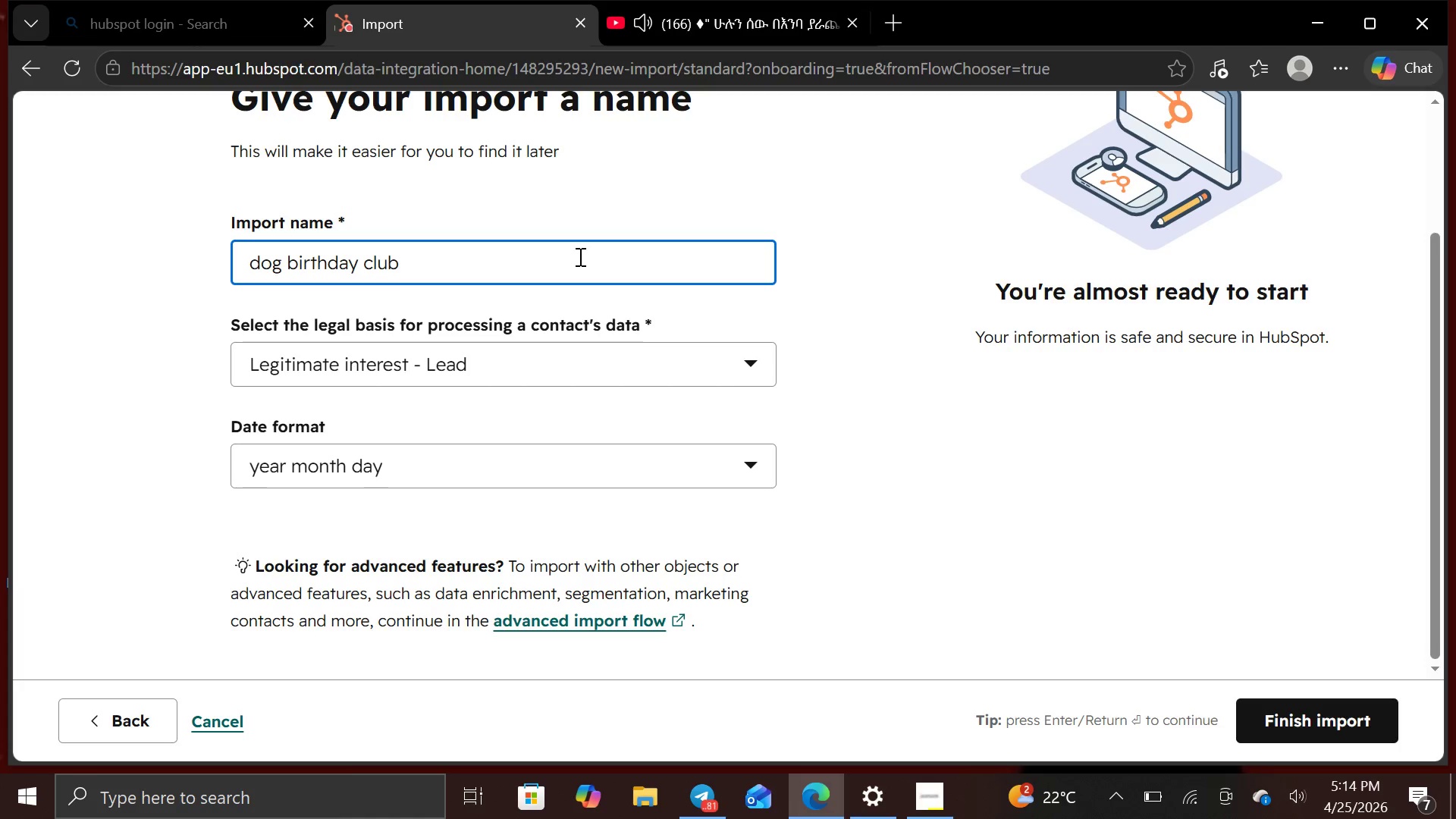 
wait(22.94)
 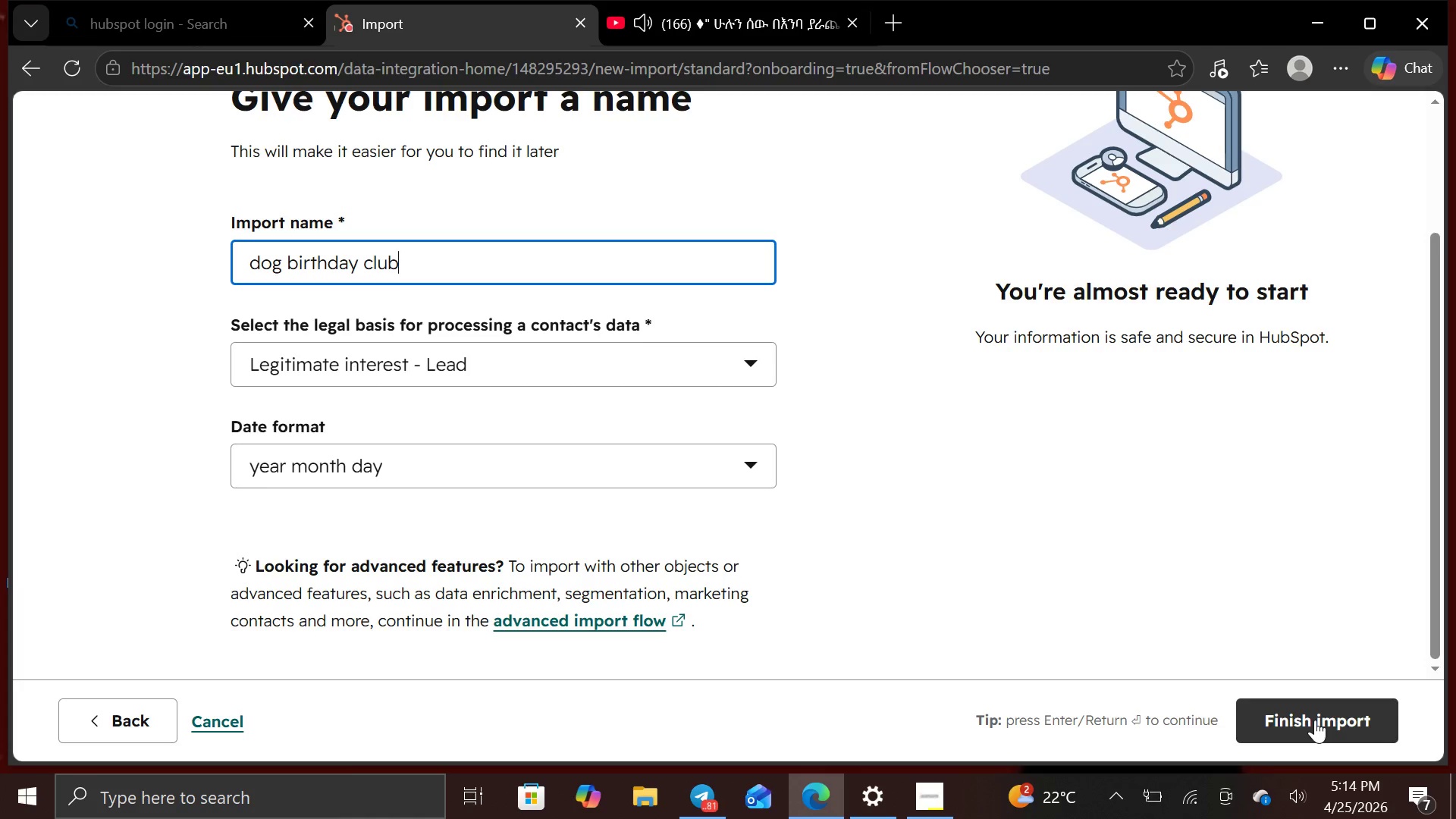 
left_click([1316, 708])
 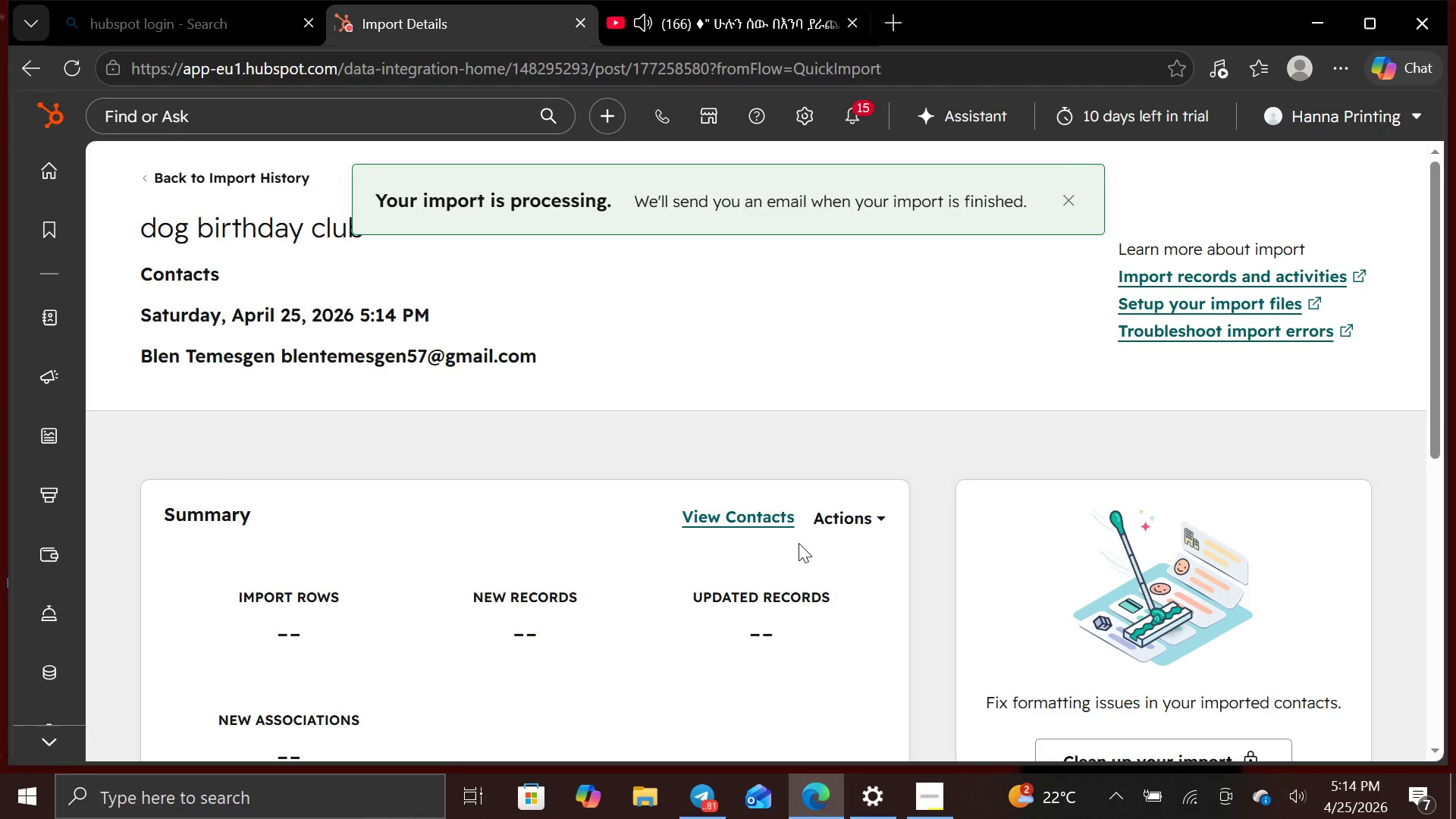 
scroll: coordinate [709, 408], scroll_direction: down, amount: 10.0
 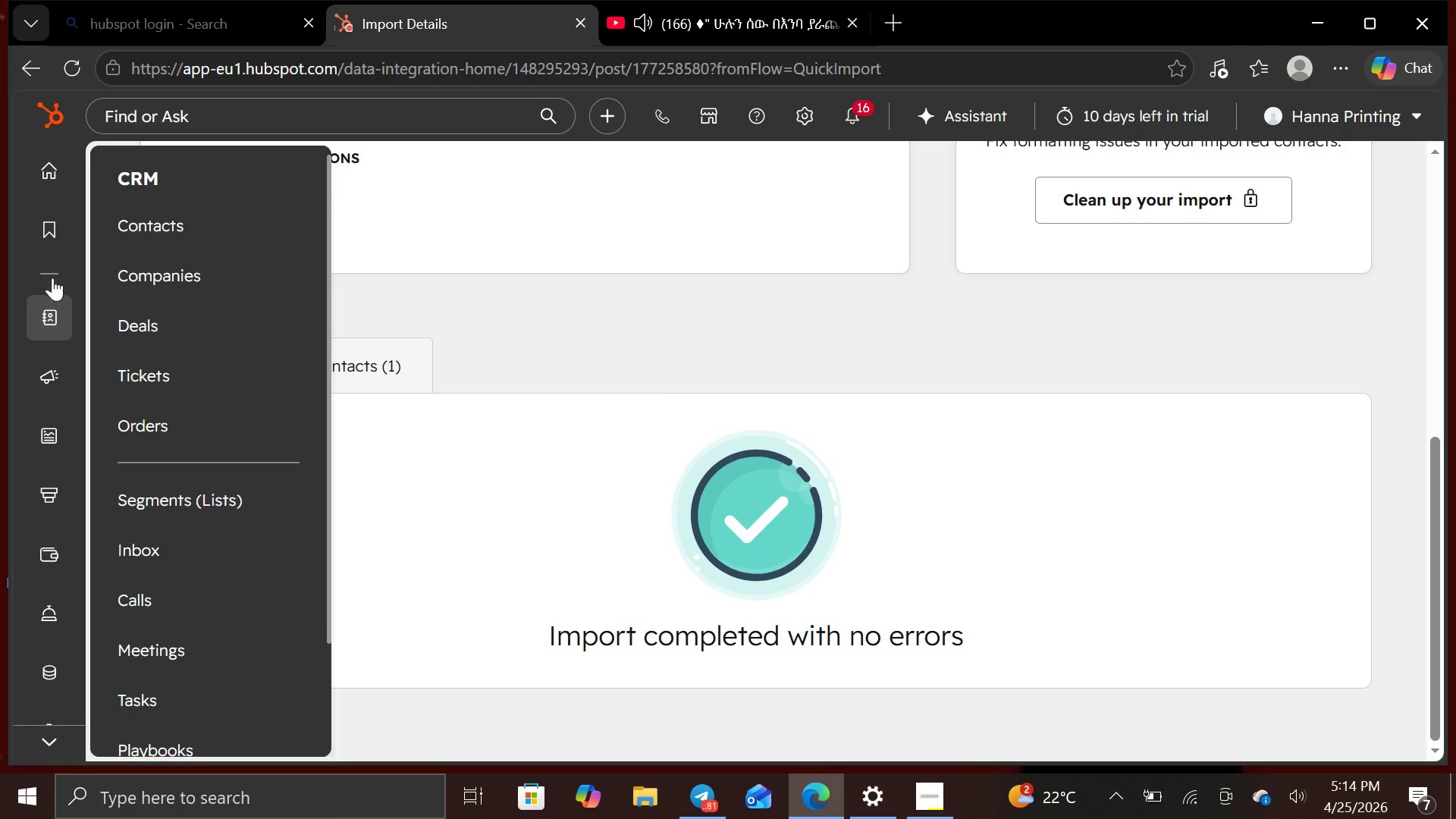 
wait(8.05)
 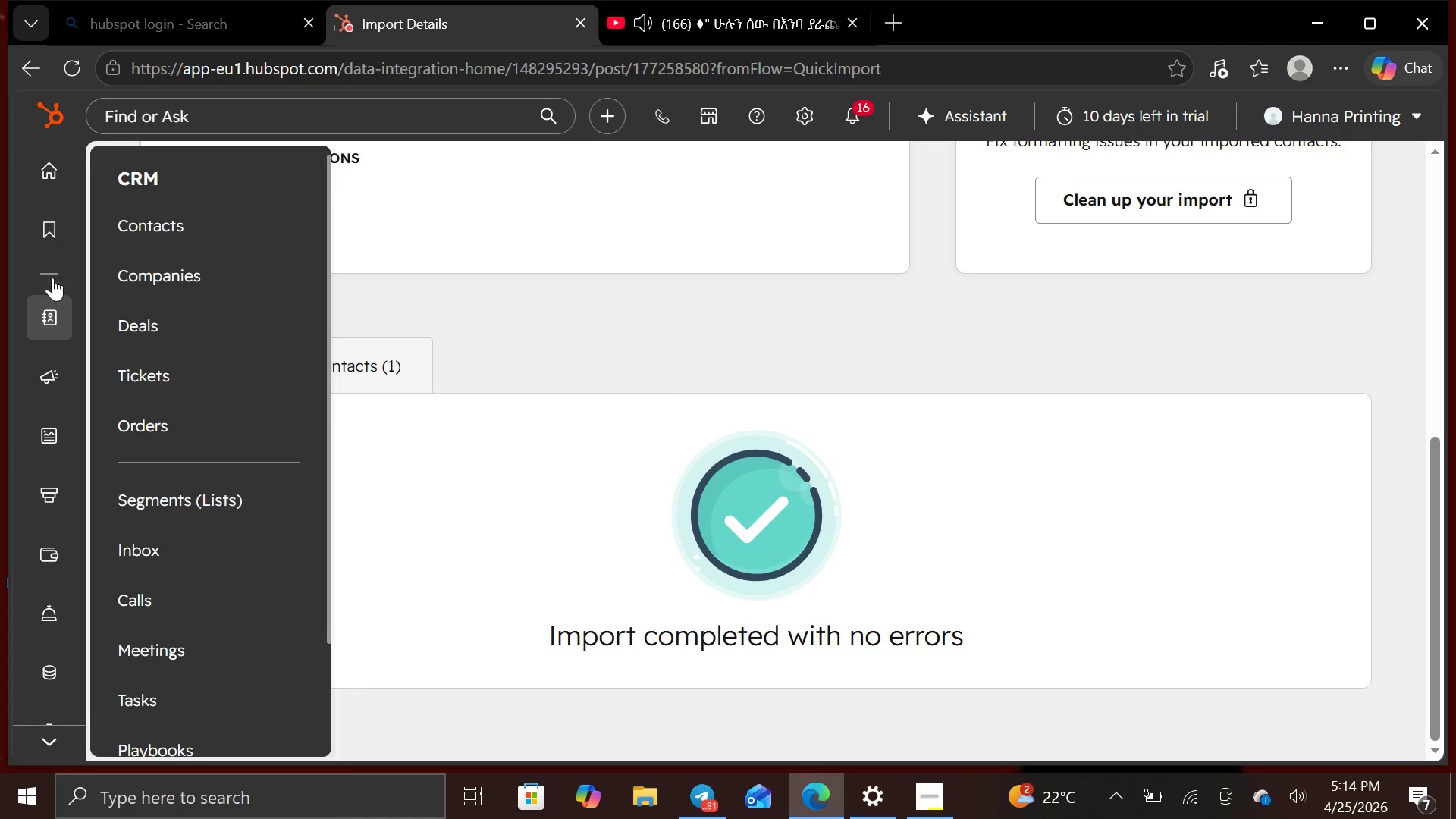 
mouse_move([509, 416])
 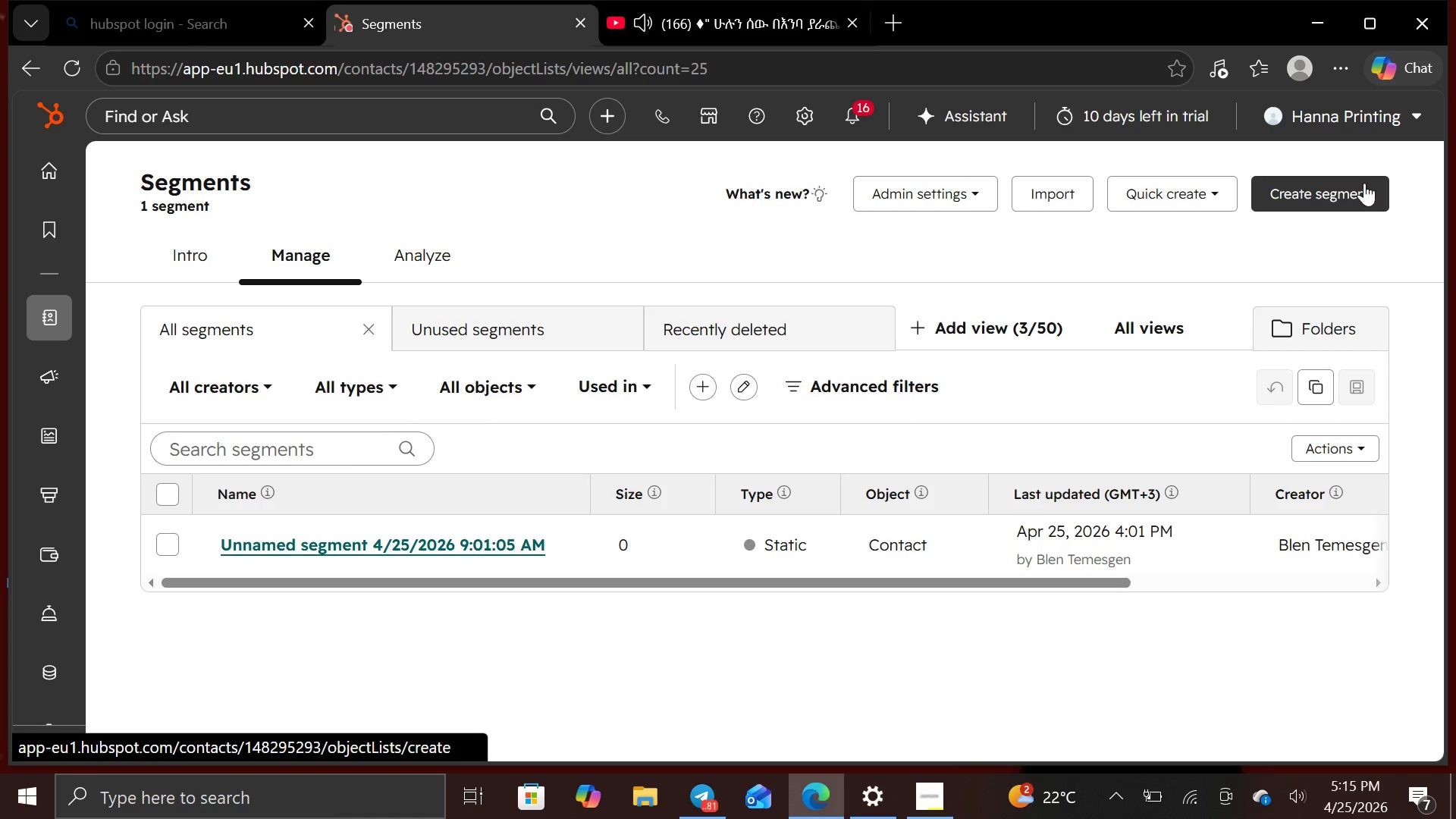 
left_click([1367, 181])
 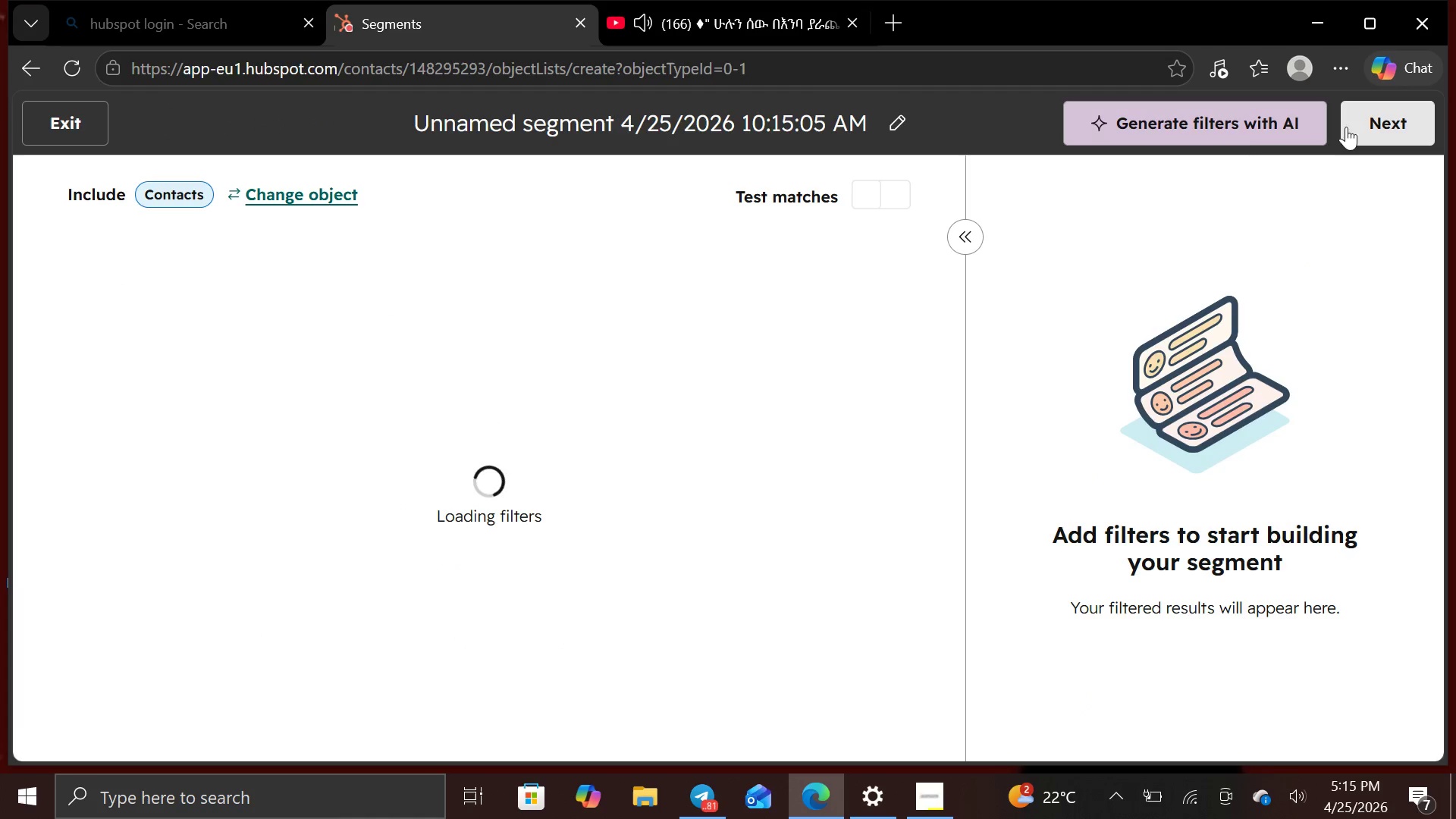 
wait(6.12)
 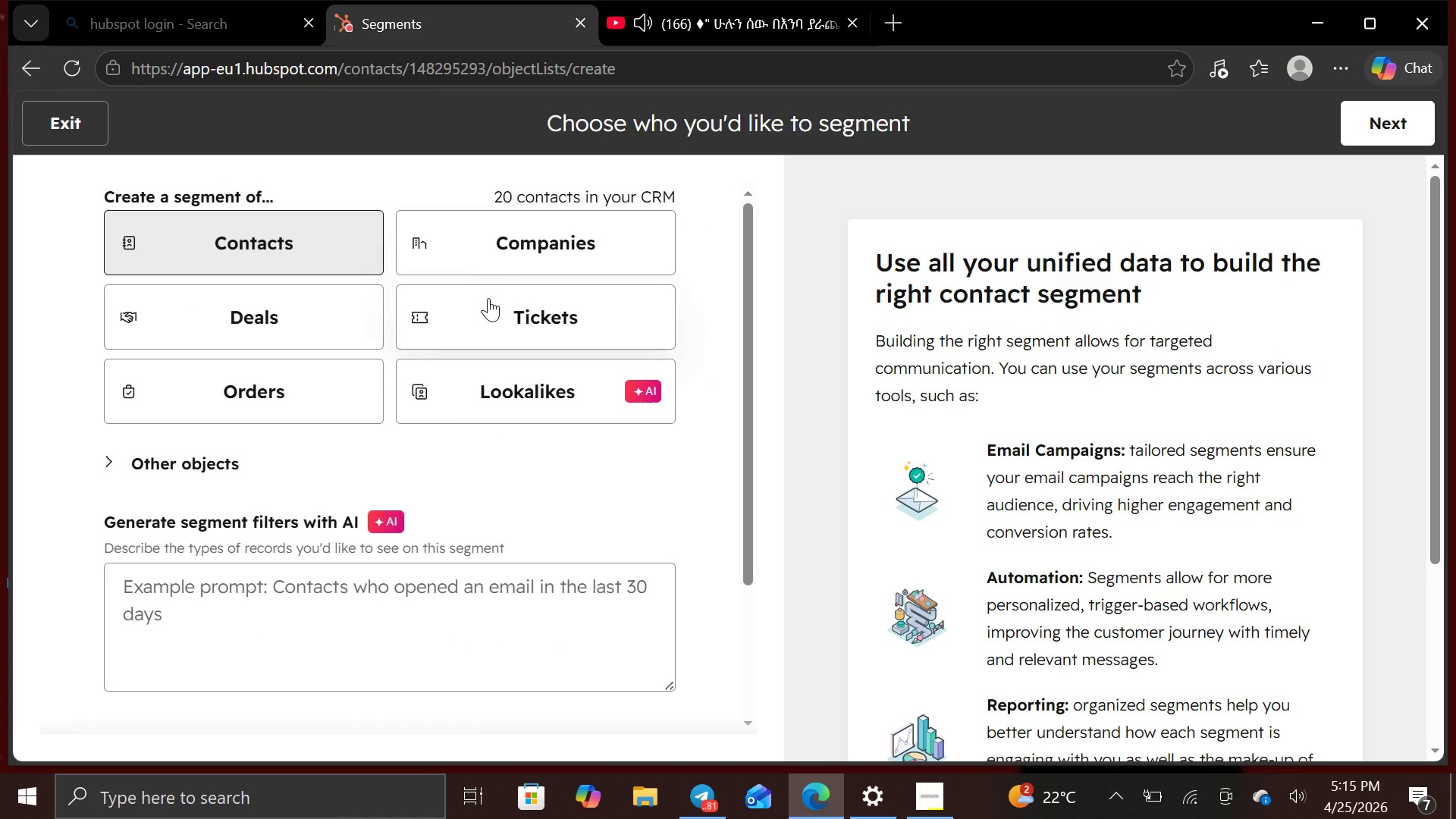 
mouse_move([465, 291])
 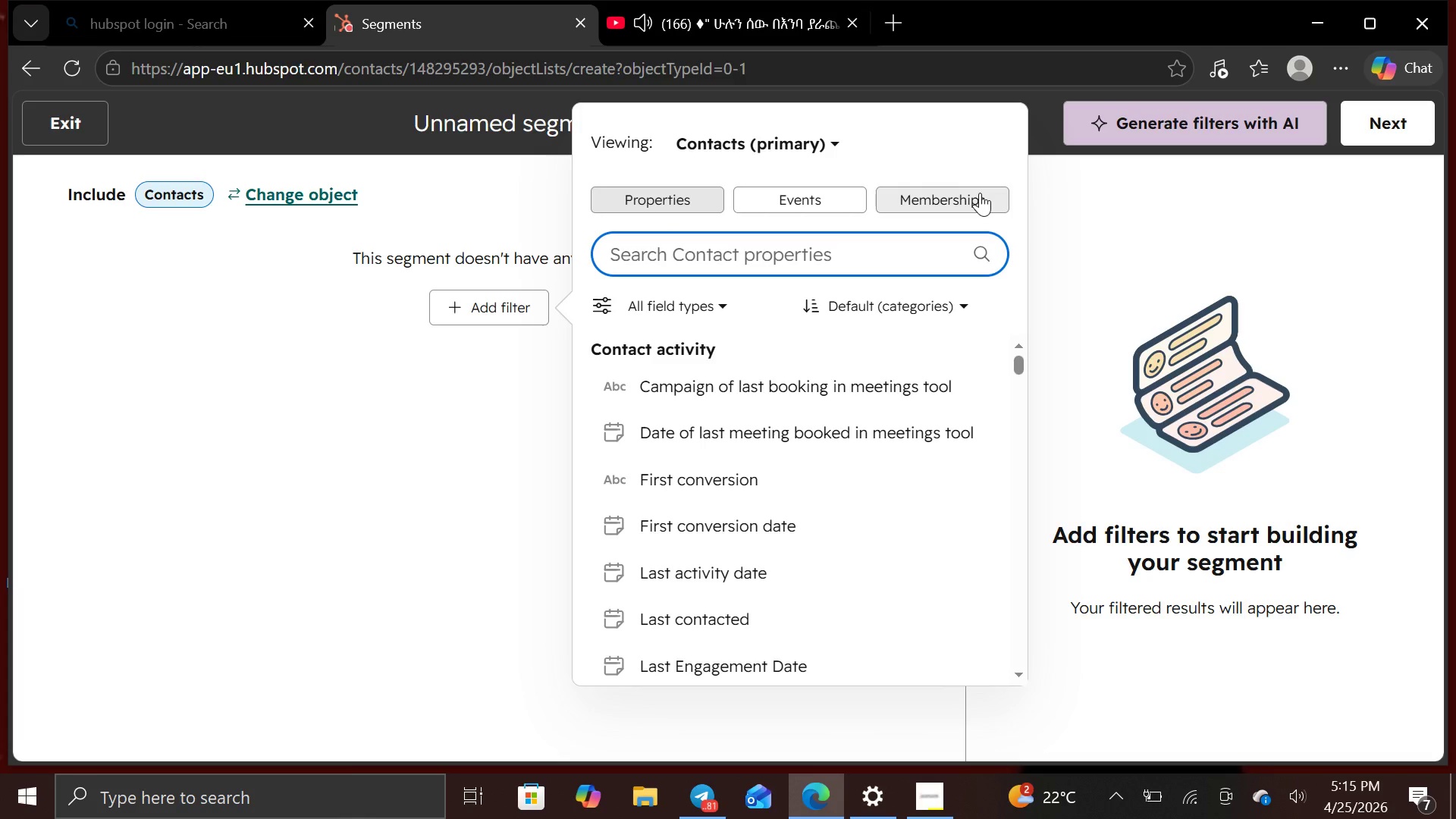 
left_click([980, 193])
 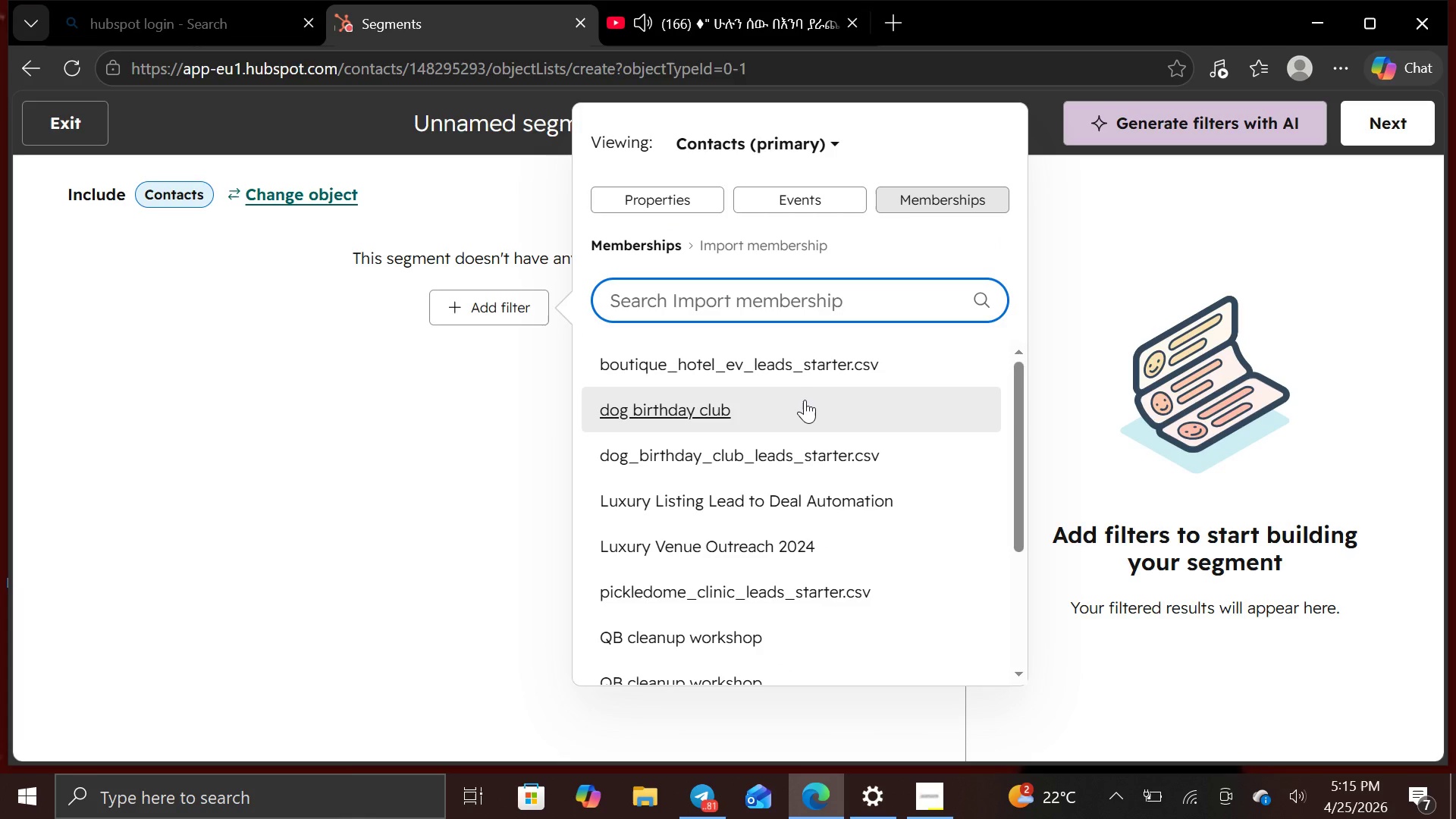 
wait(5.81)
 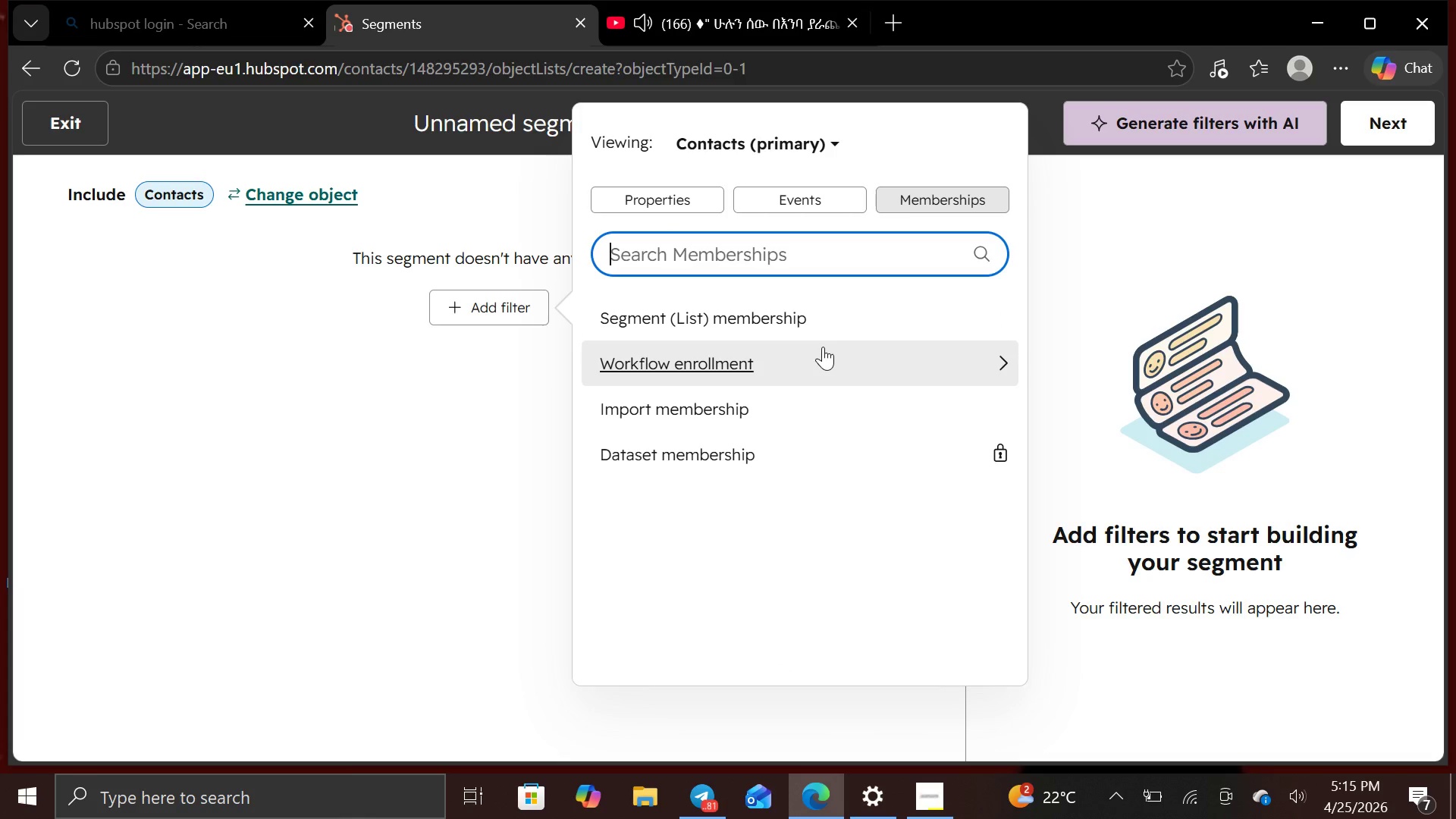 
left_click([805, 400])
 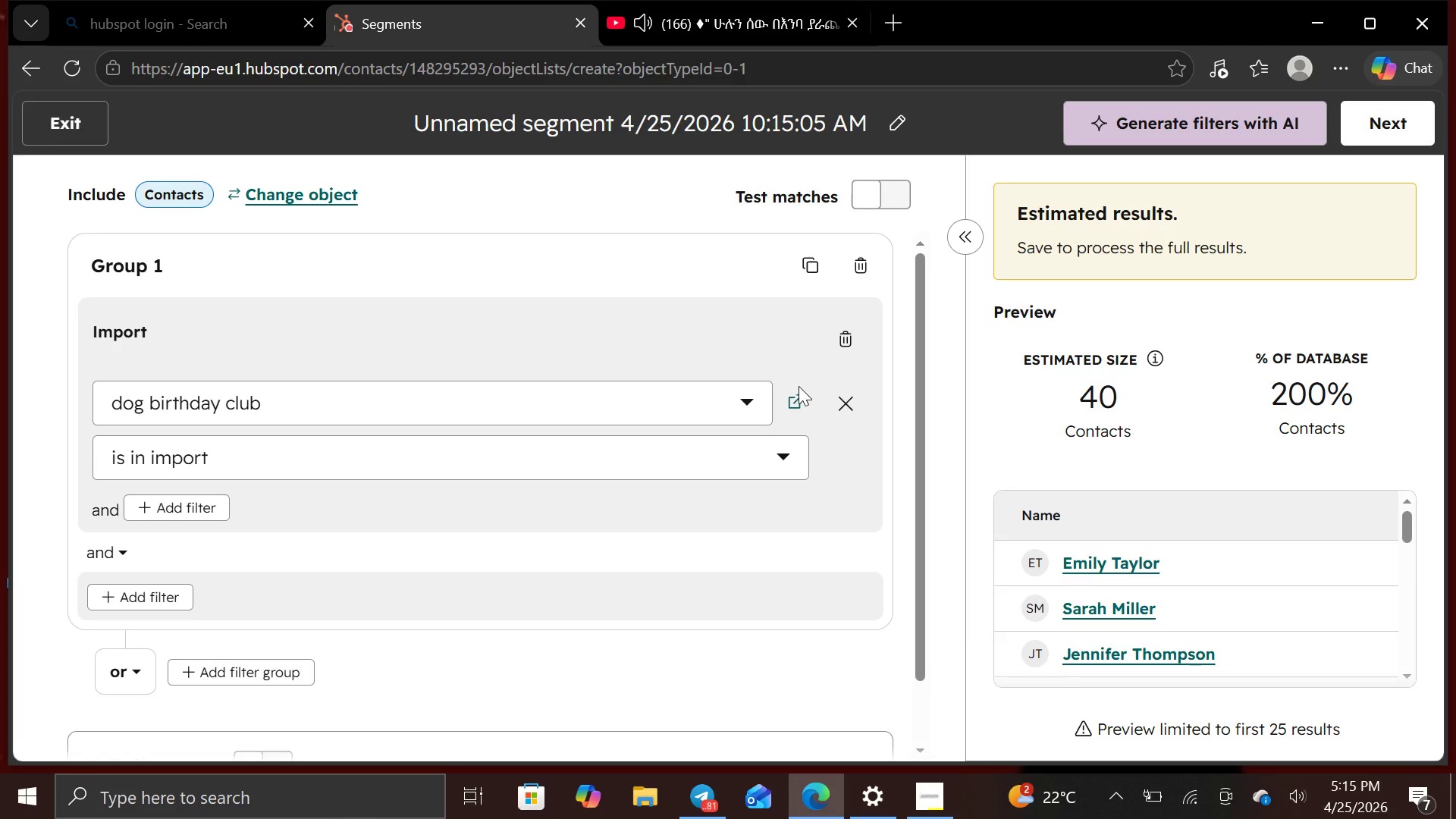 
wait(13.51)
 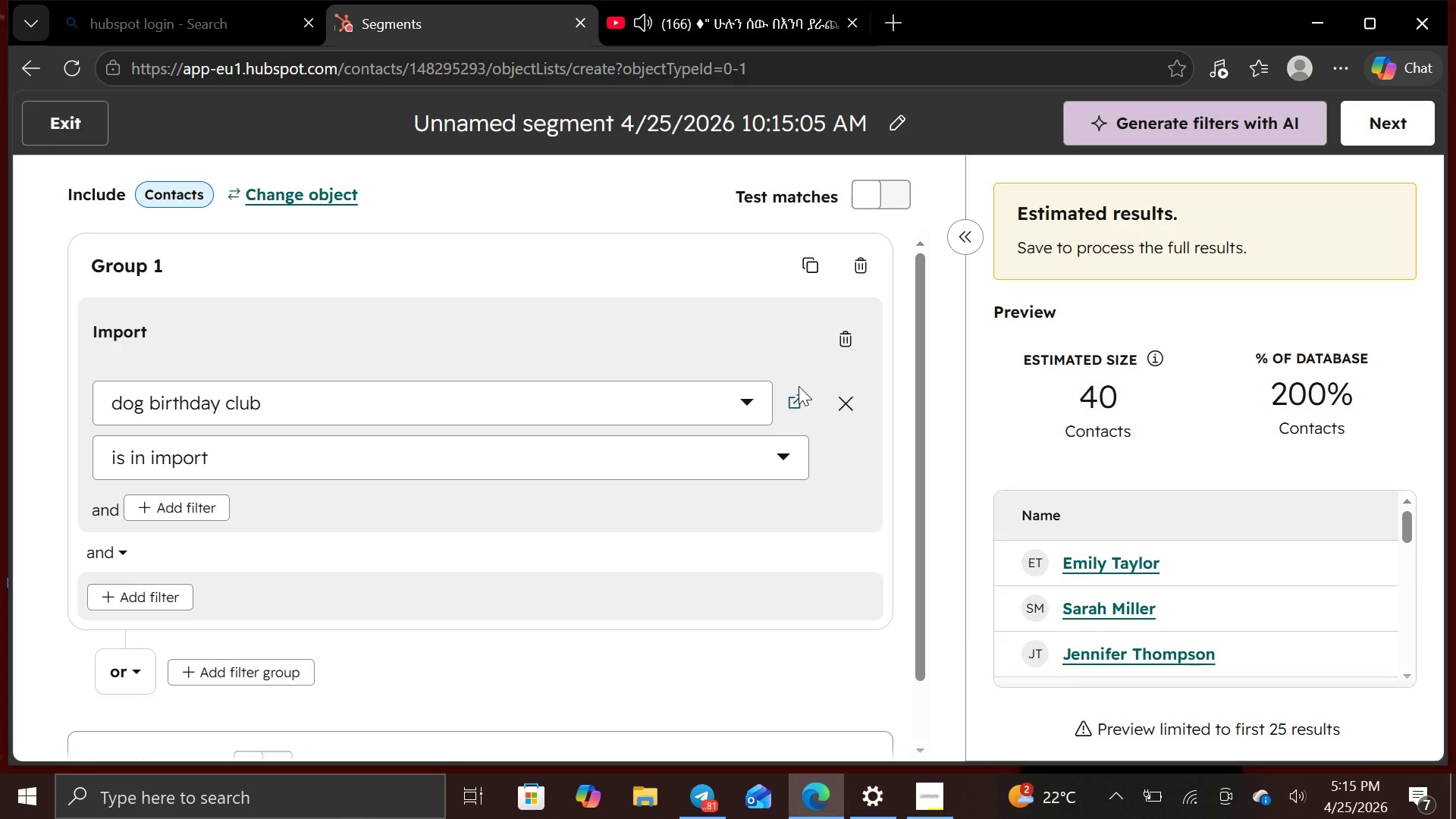 
left_click([836, 342])
 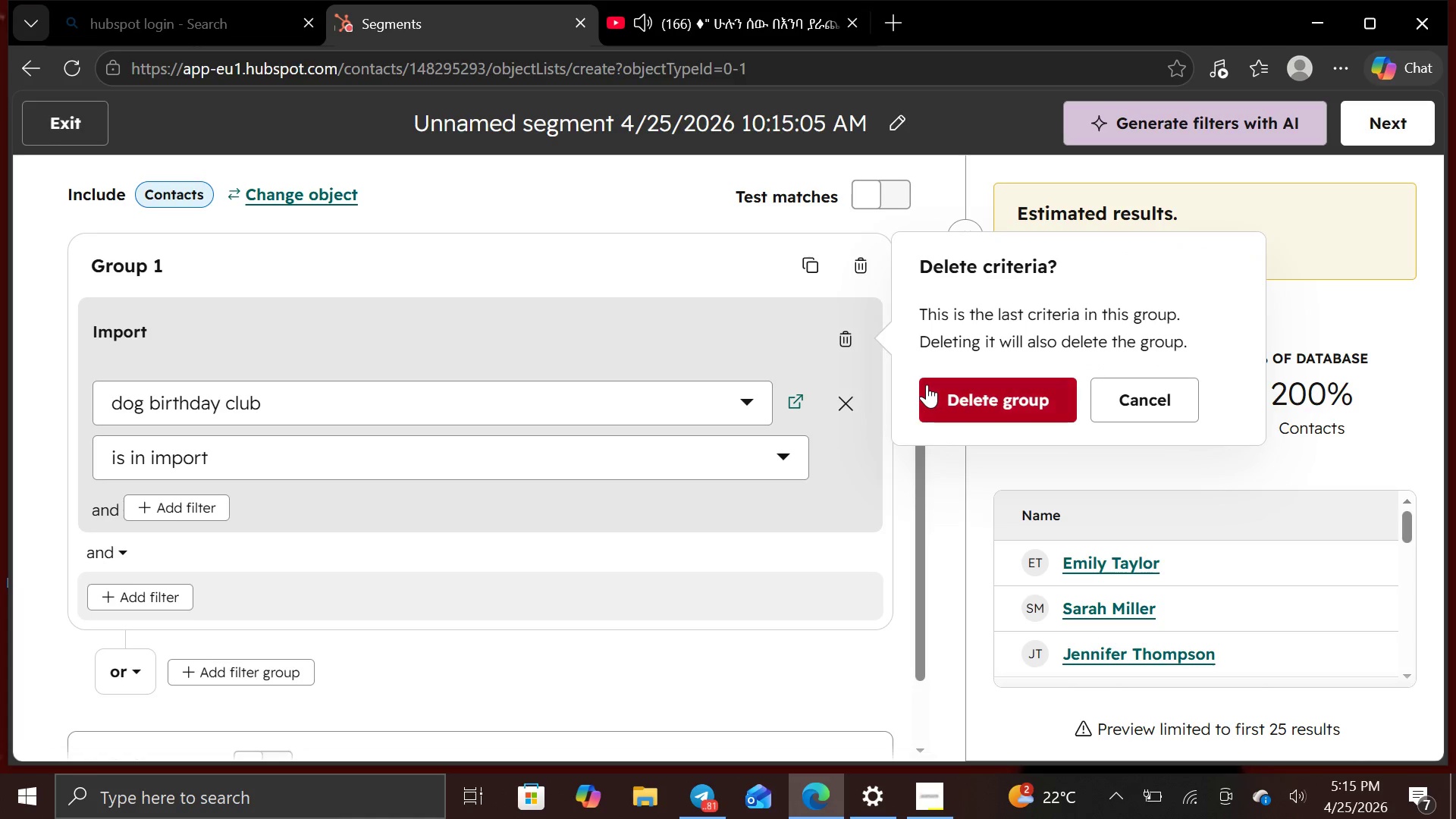 
left_click([927, 384])
 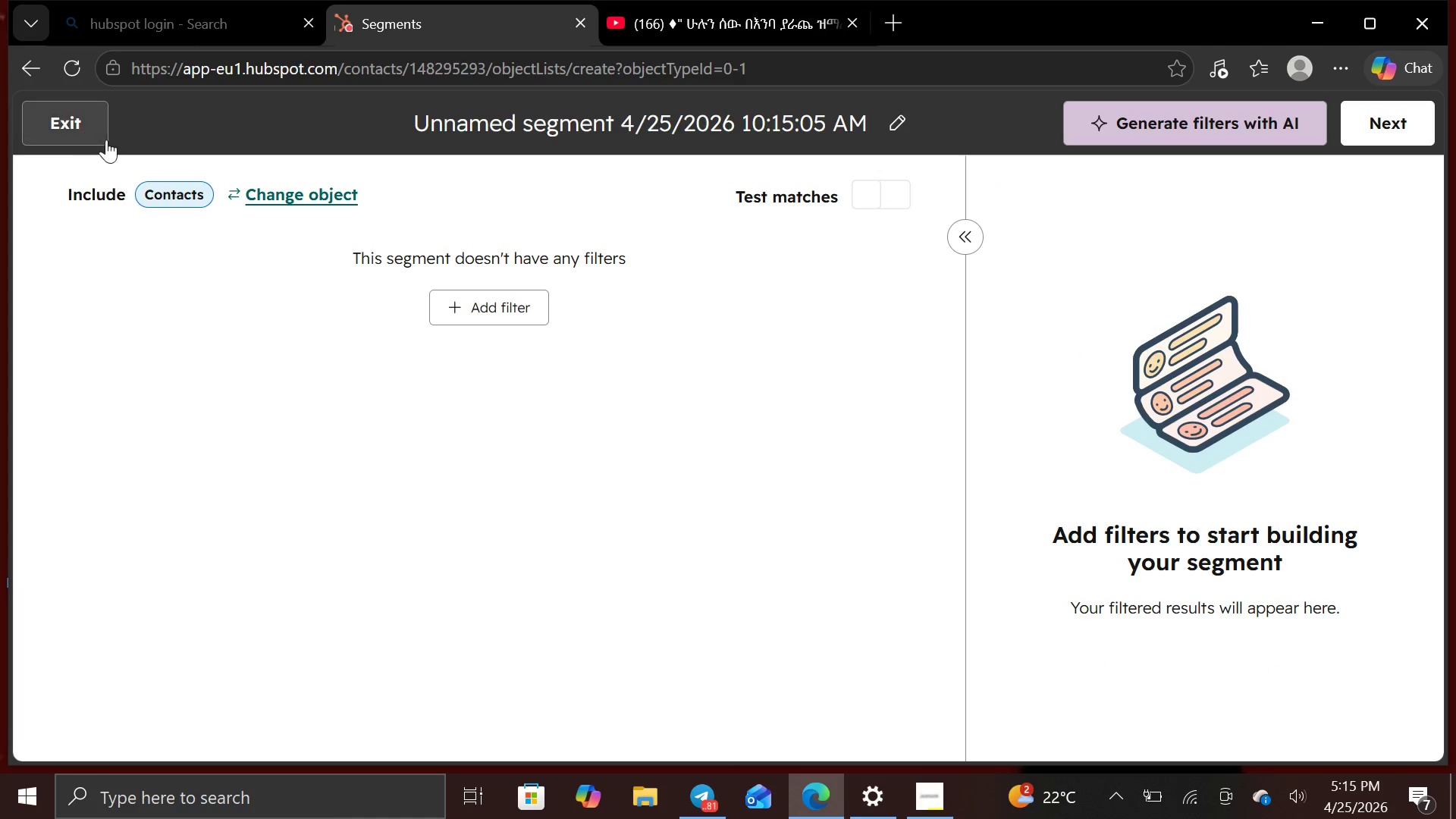 
mouse_move([498, 305])
 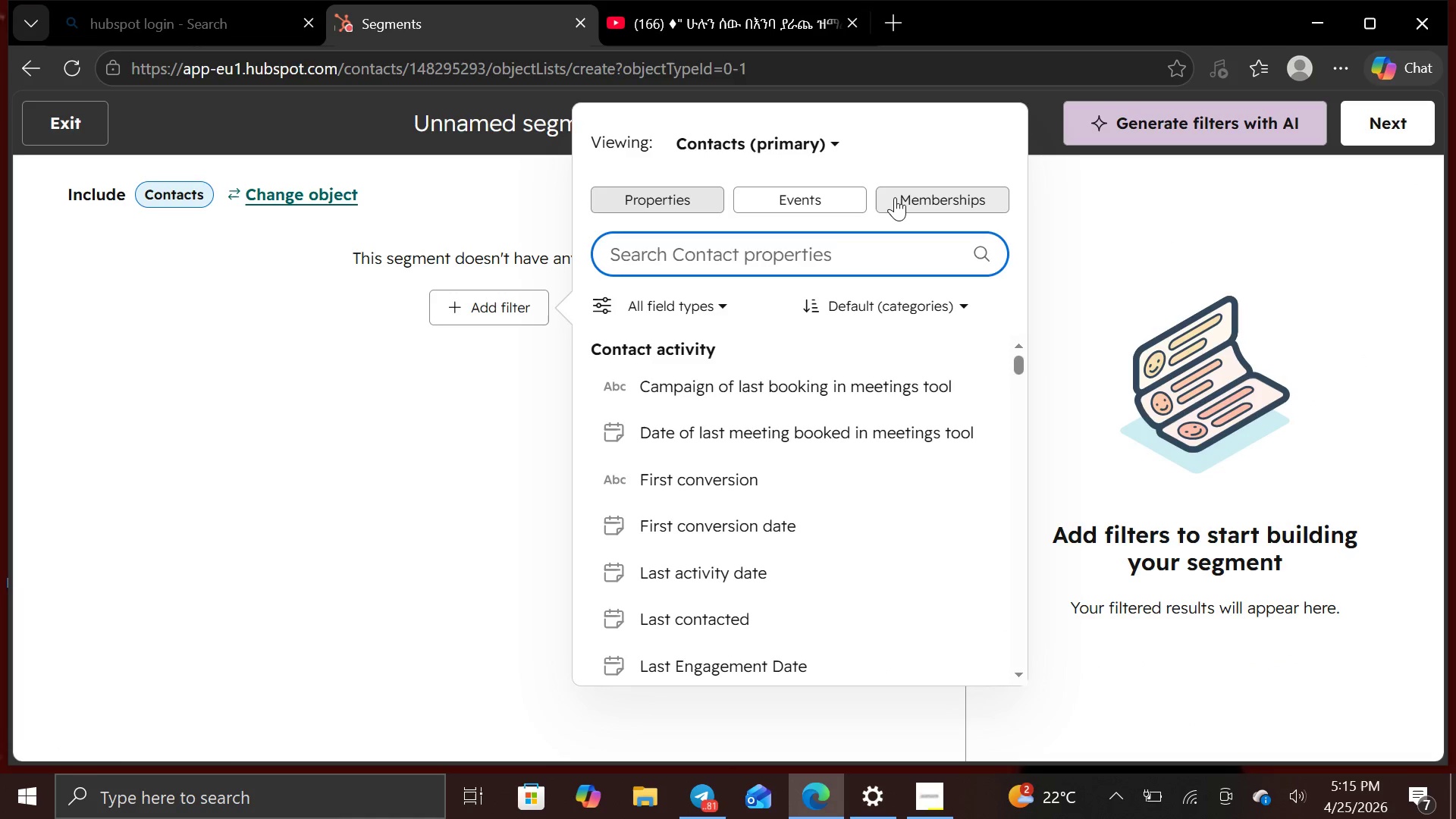 
left_click([895, 198])
 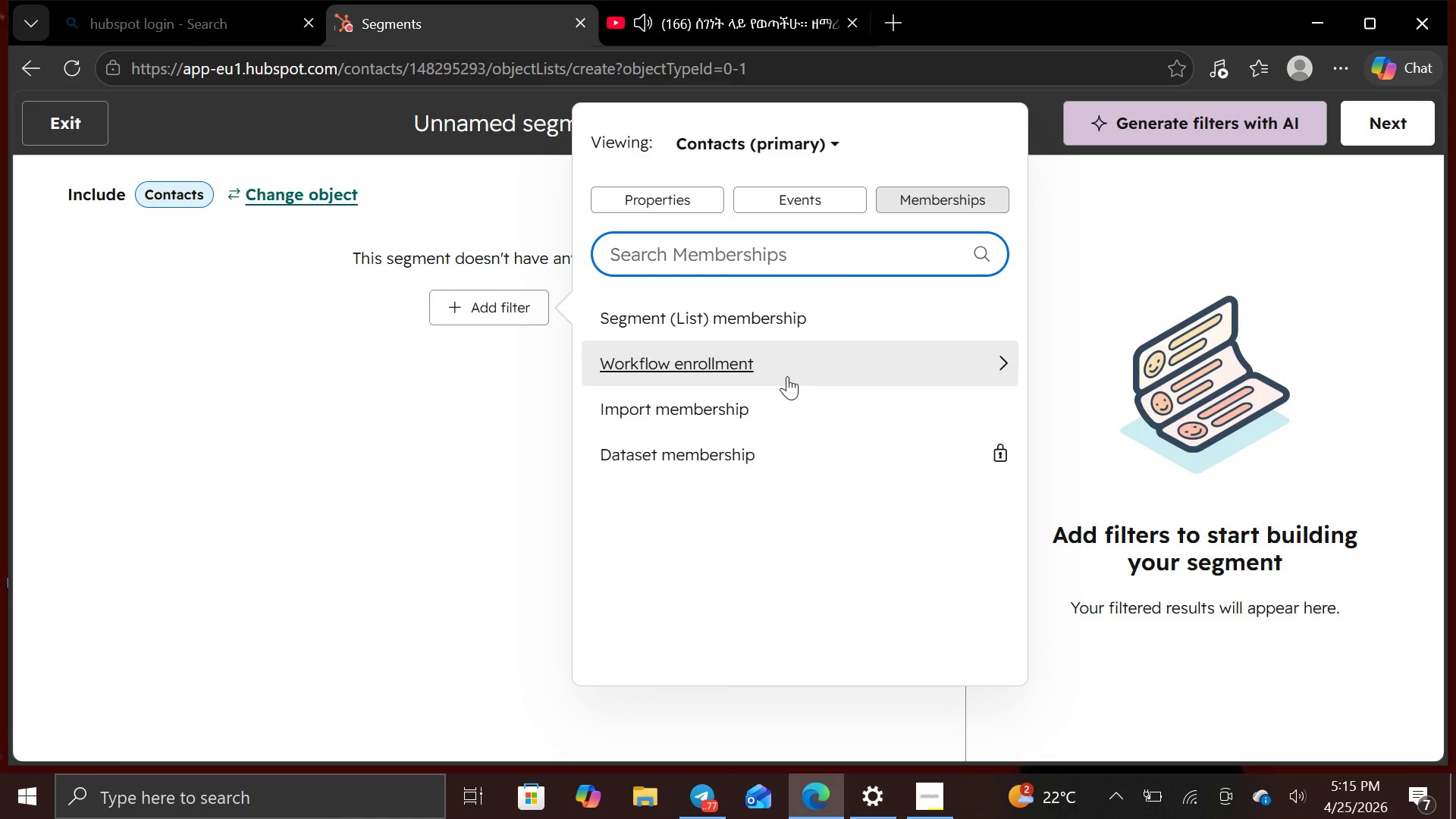 
left_click([789, 394])
 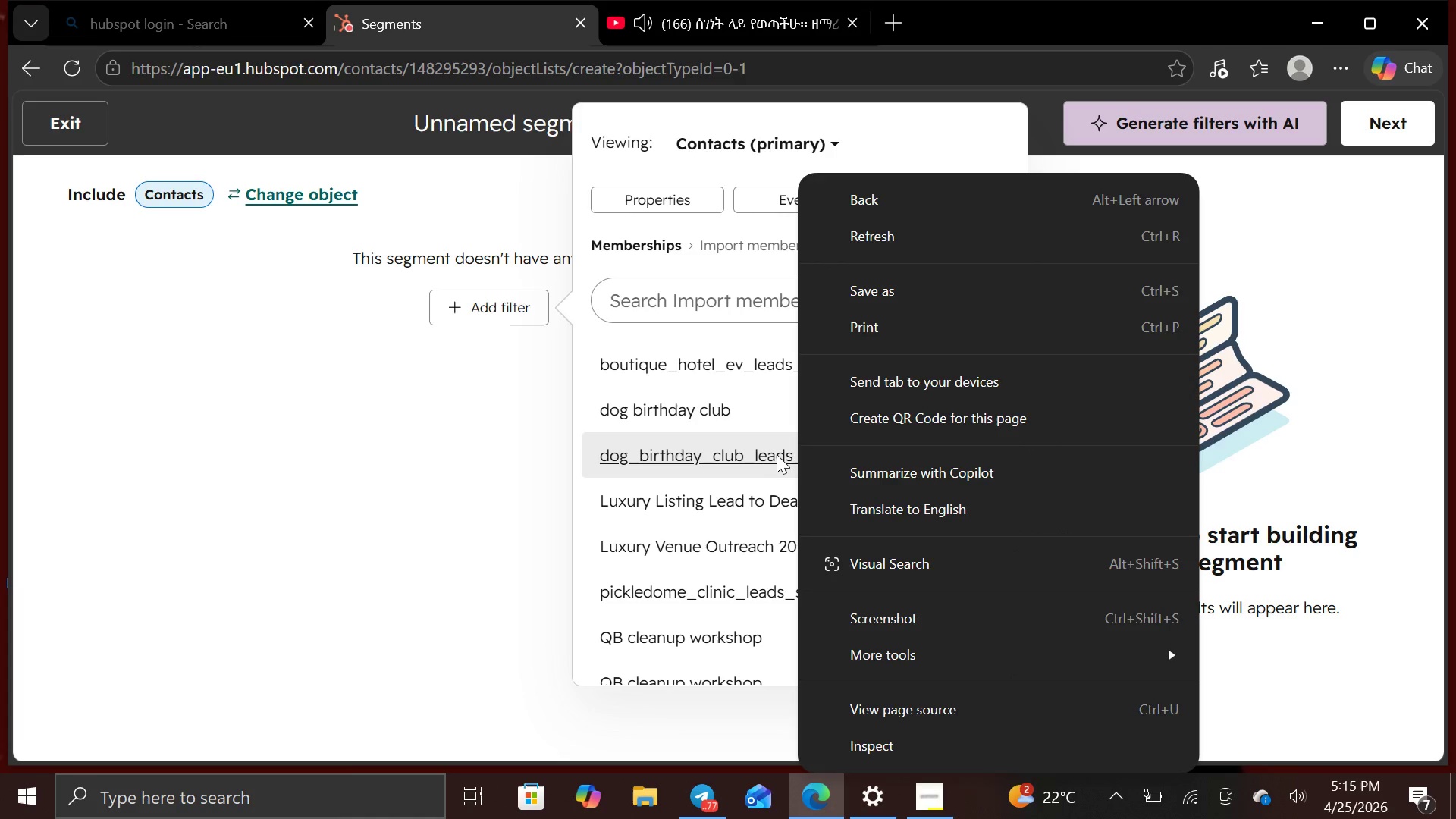 
left_click([770, 457])
 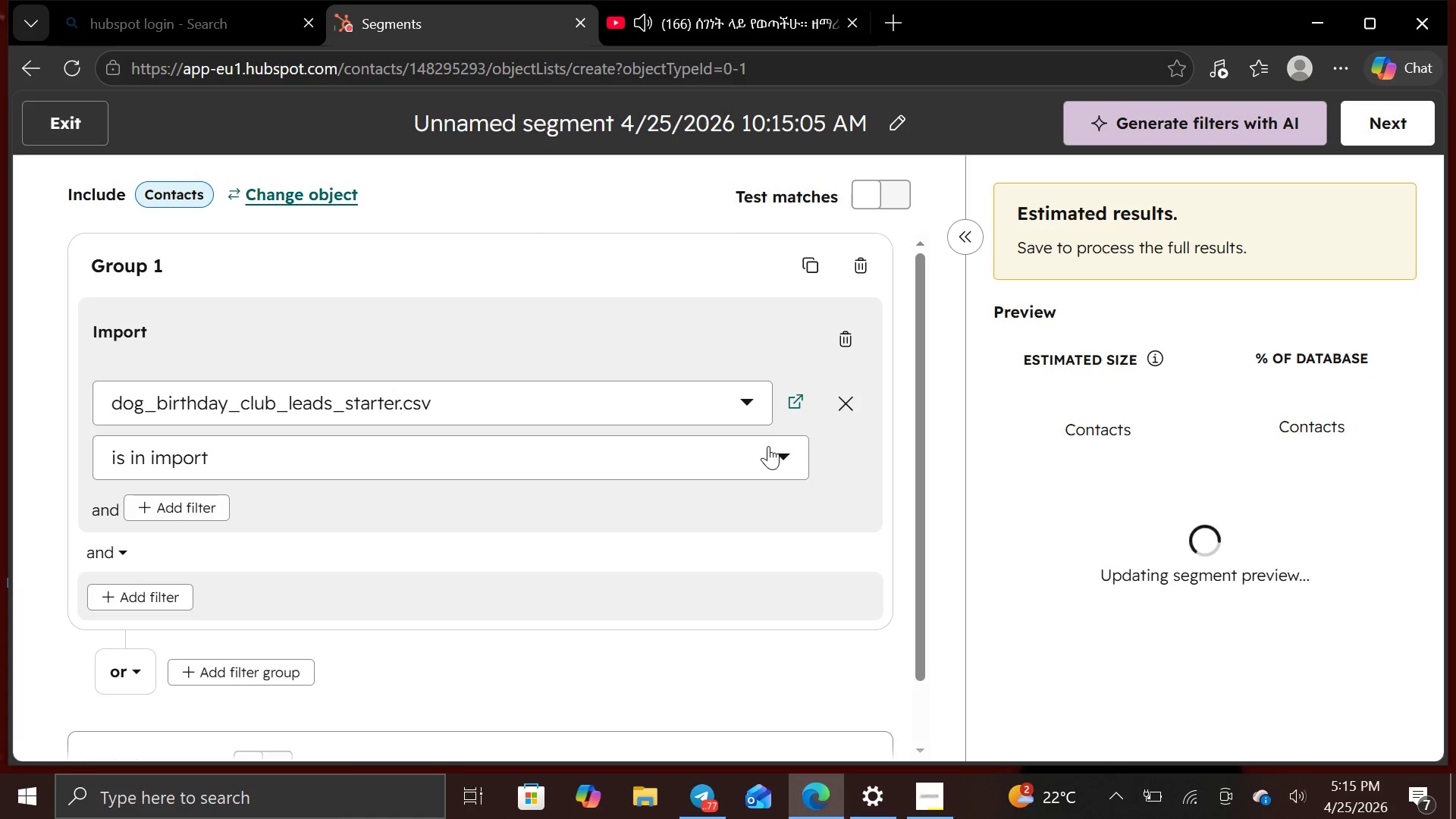 
wait(11.69)
 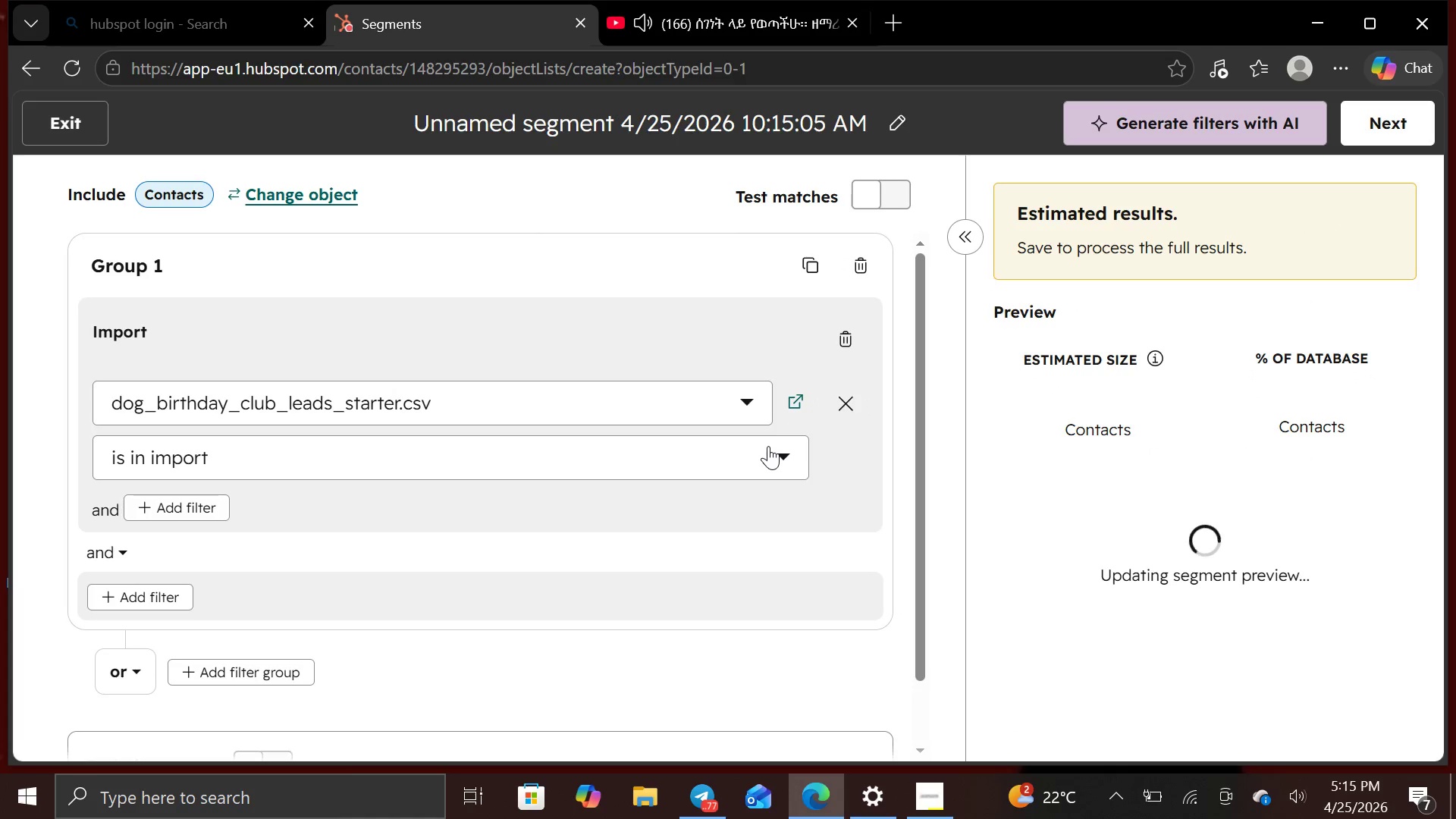 
left_click([852, 339])
 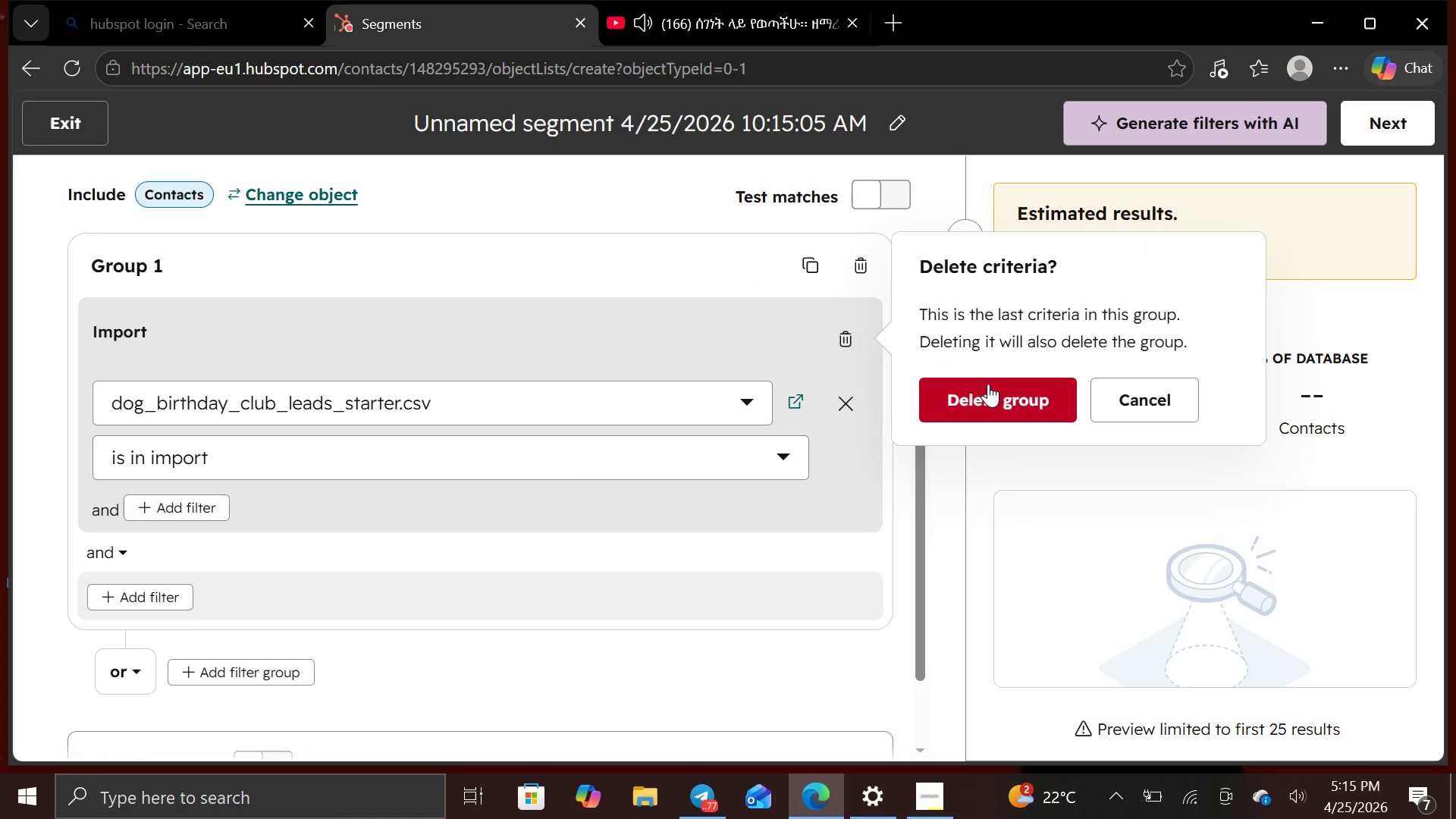 
left_click([990, 387])
 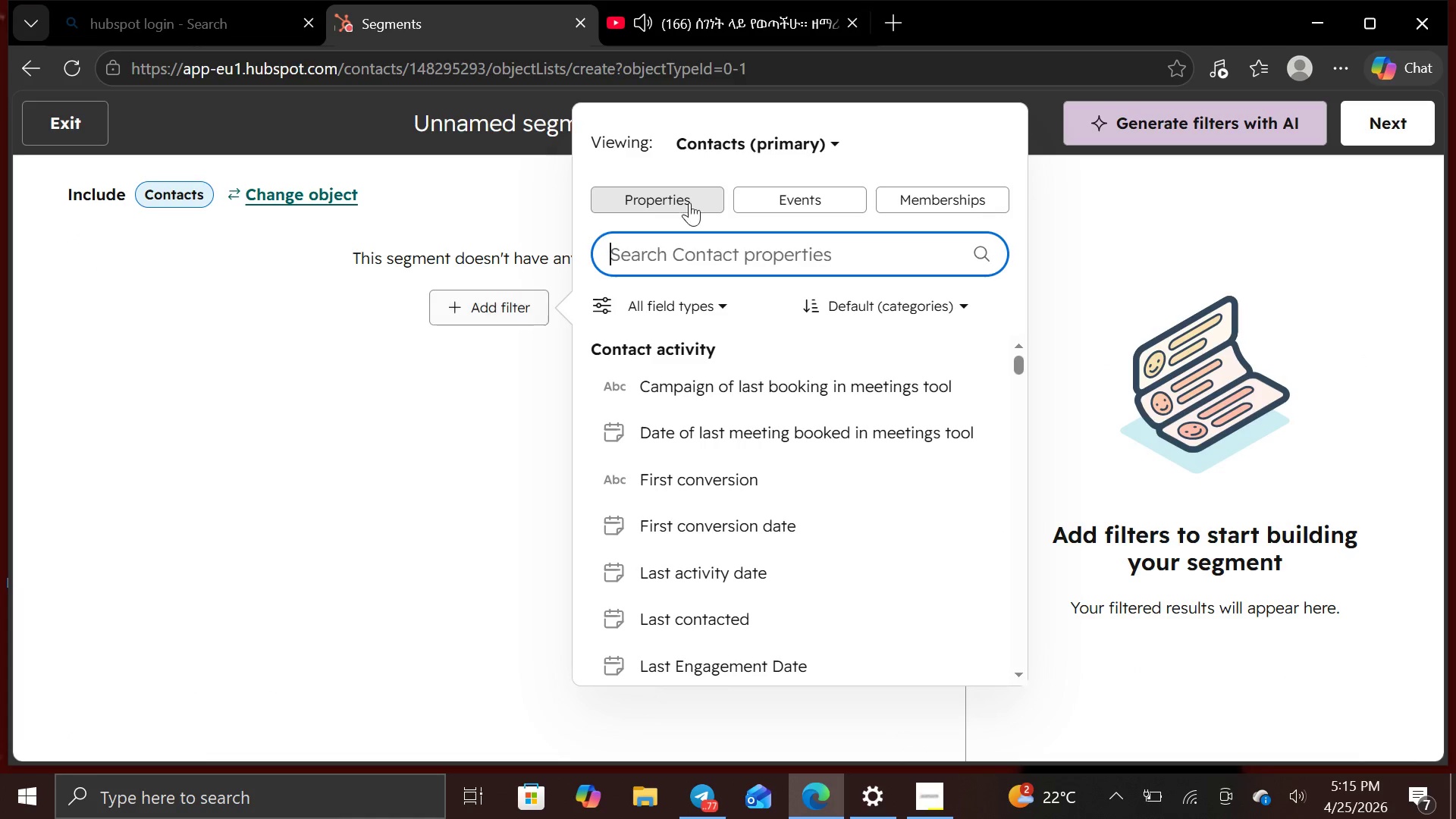 
left_click([959, 202])
 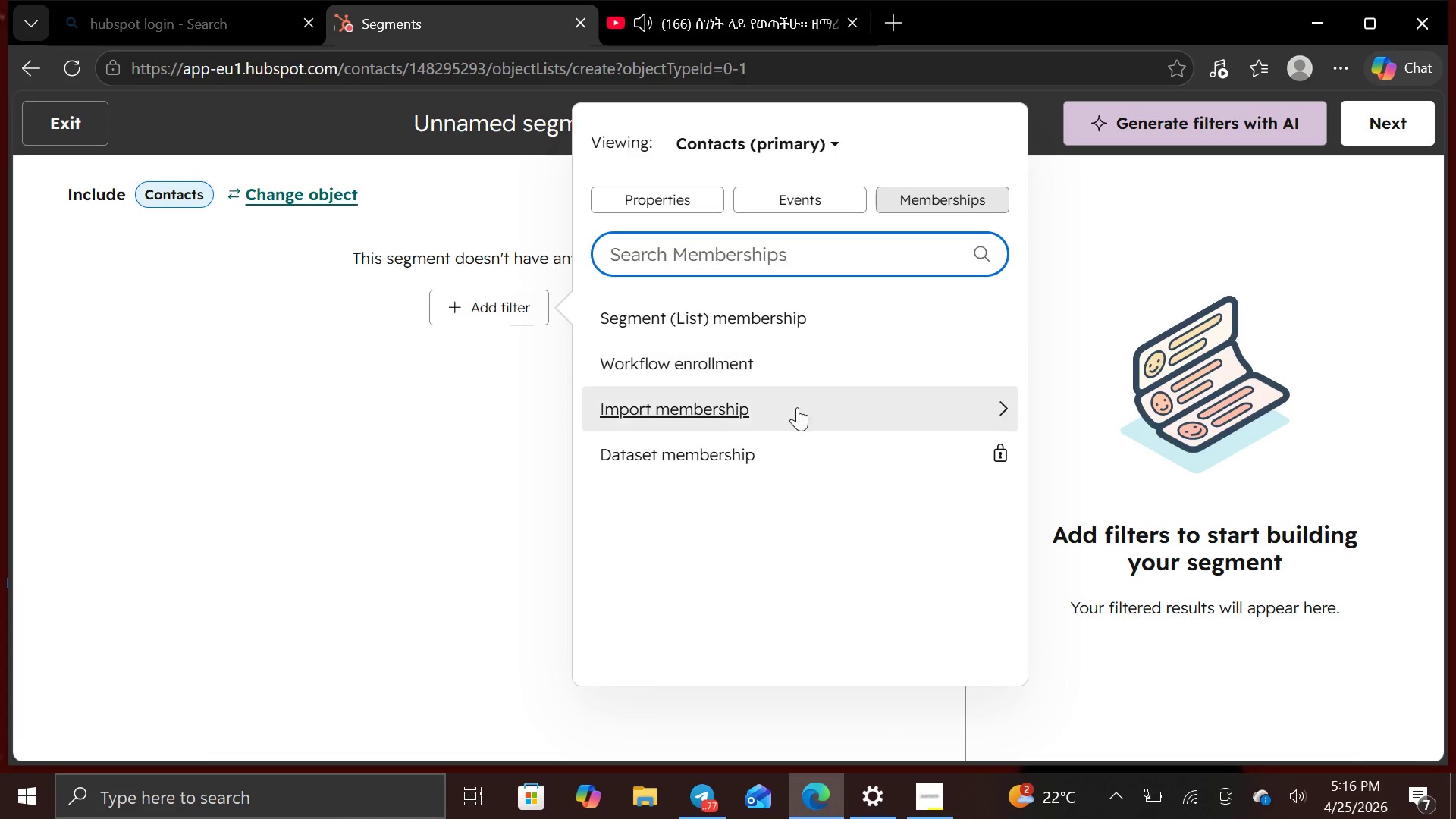 
left_click([797, 407])
 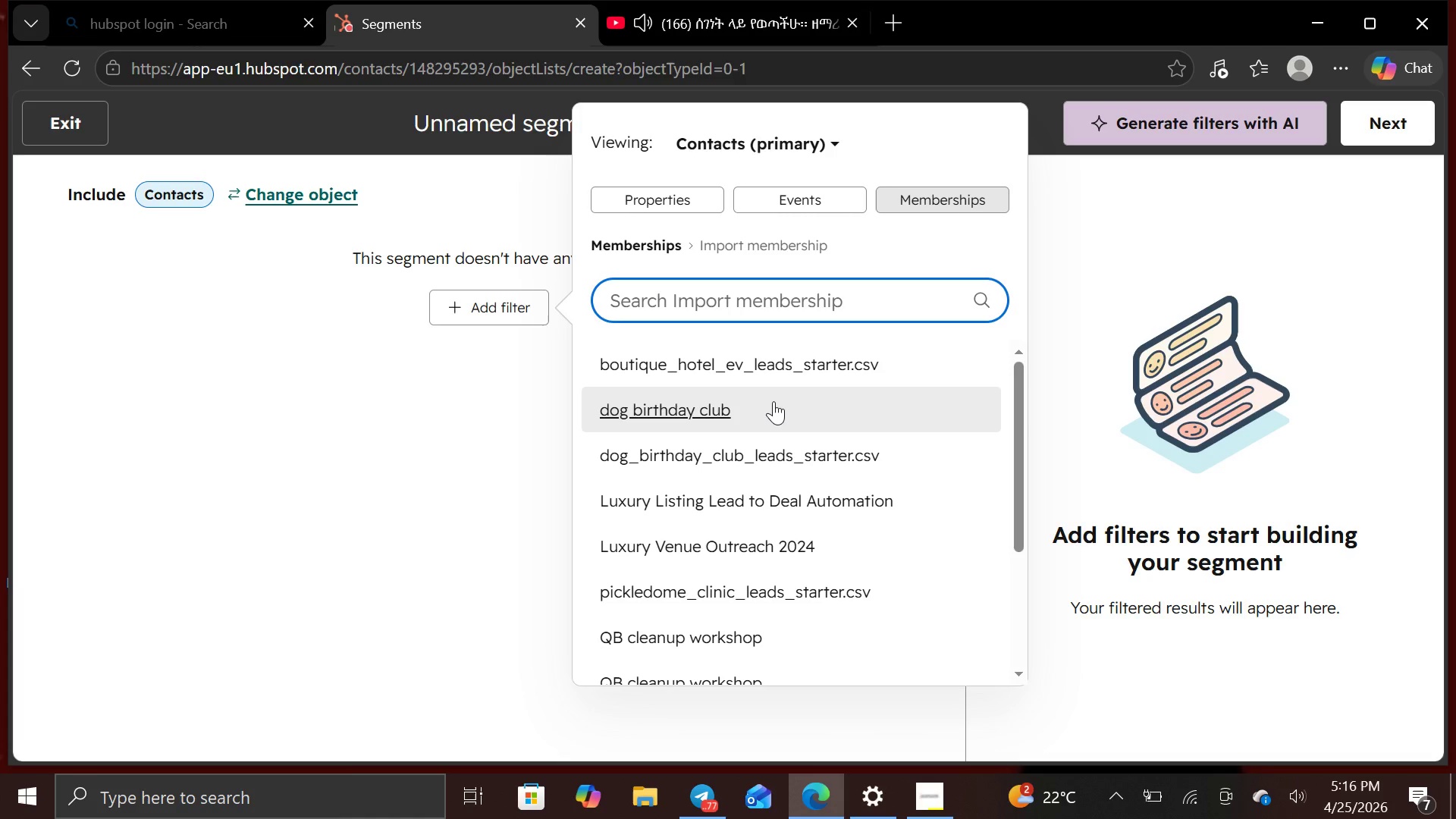 
left_click([774, 401])
 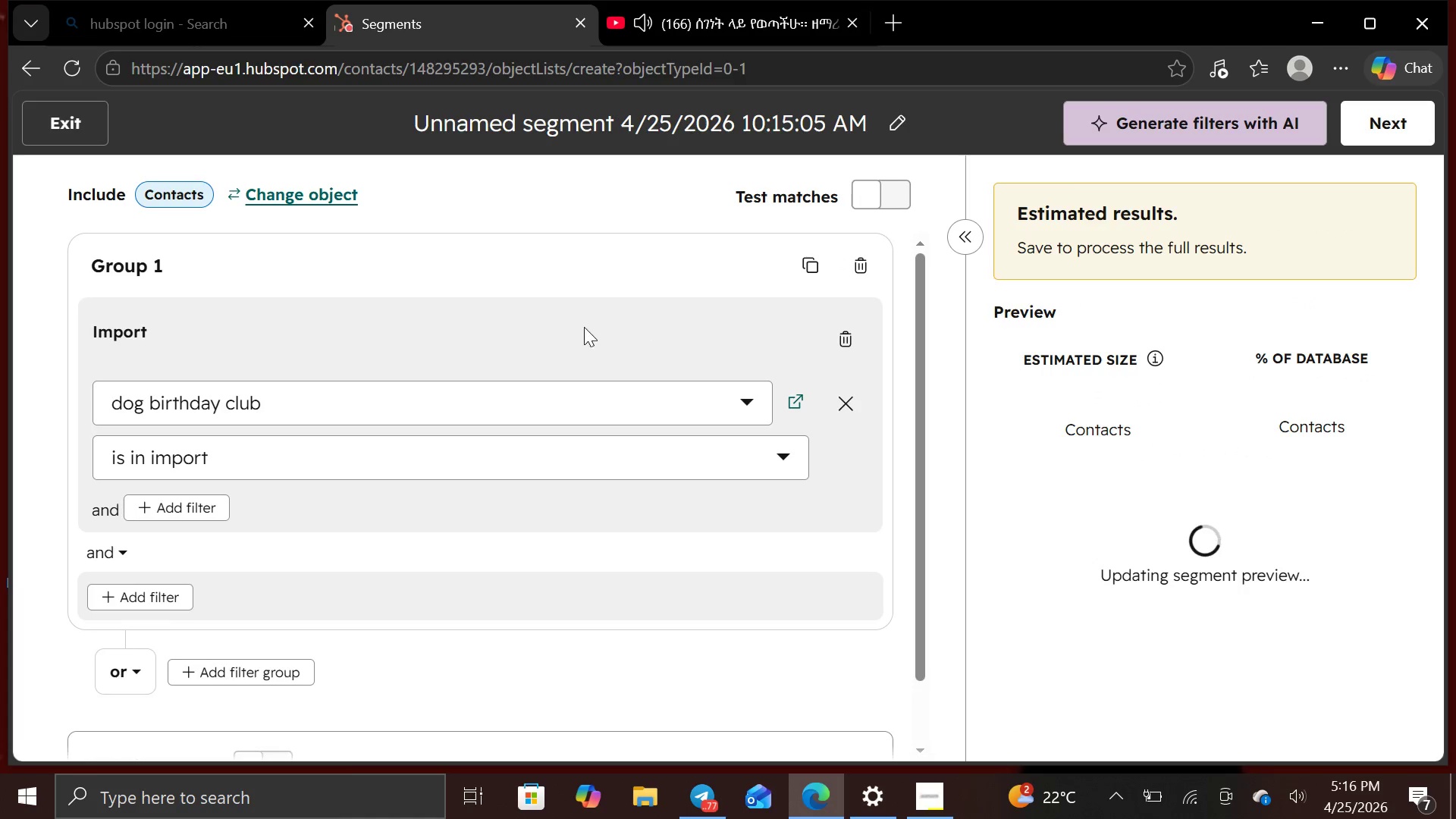 
scroll: coordinate [564, 332], scroll_direction: down, amount: 5.0
 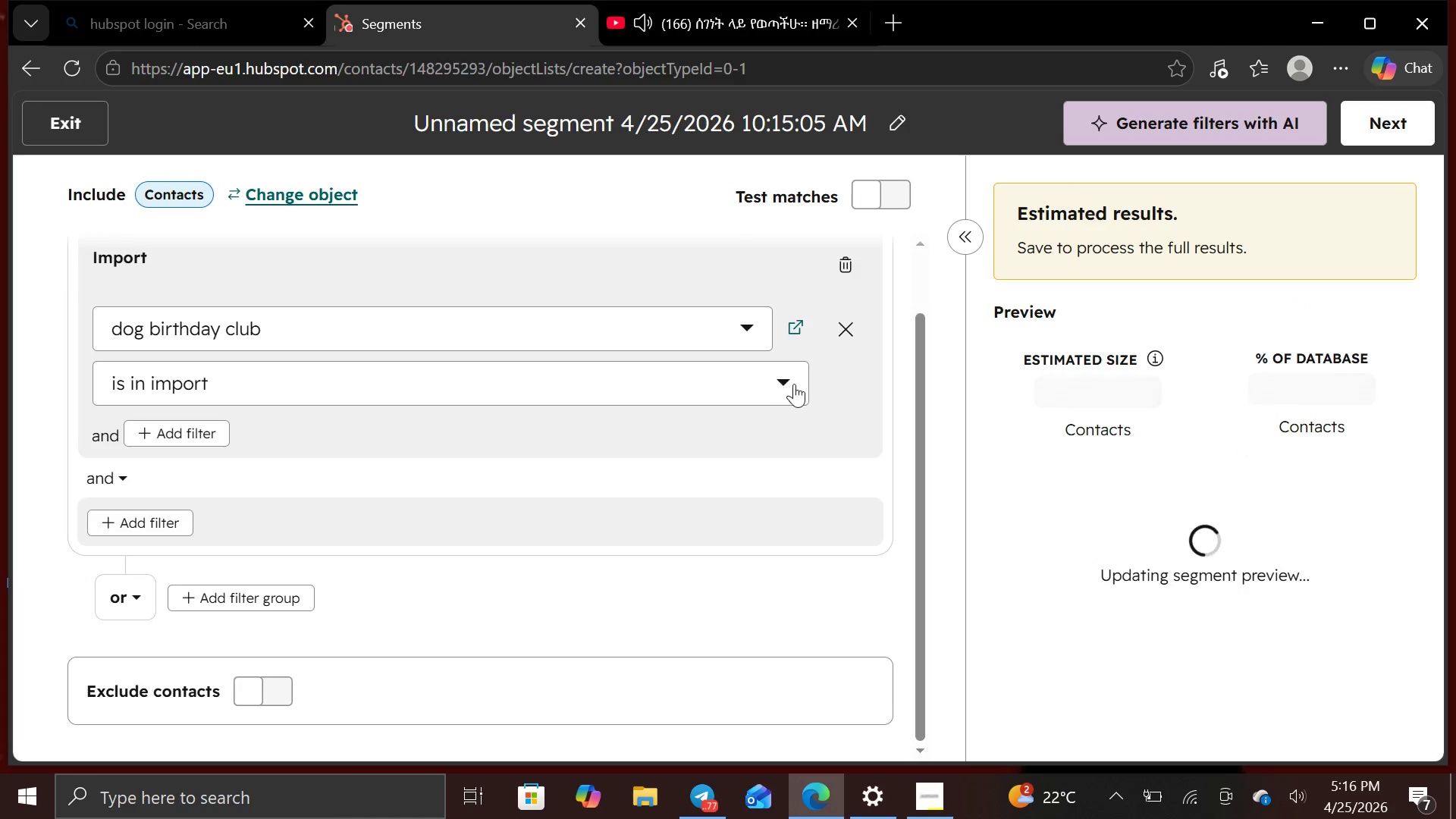 
left_click([805, 385])
 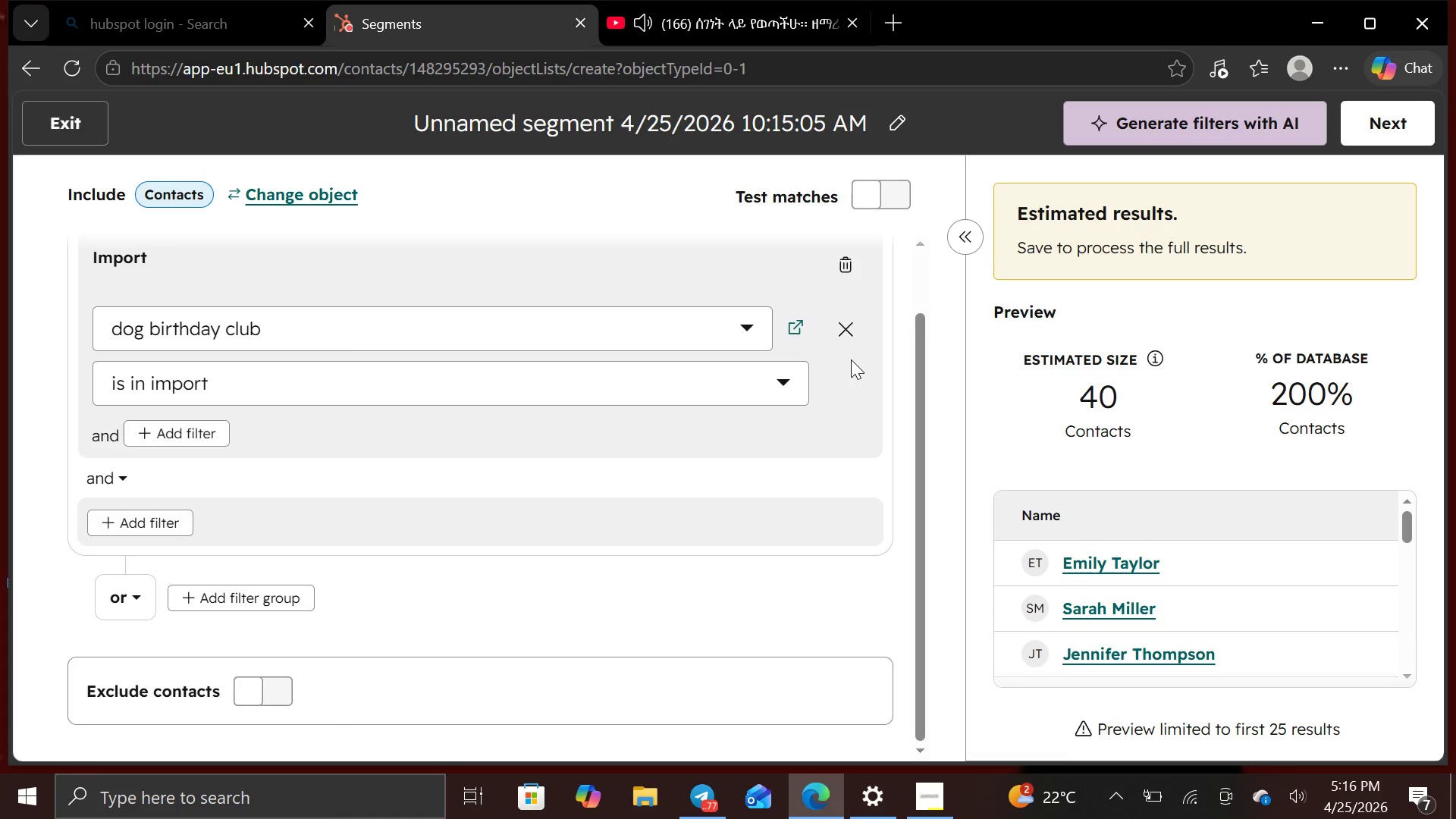 
wait(5.98)
 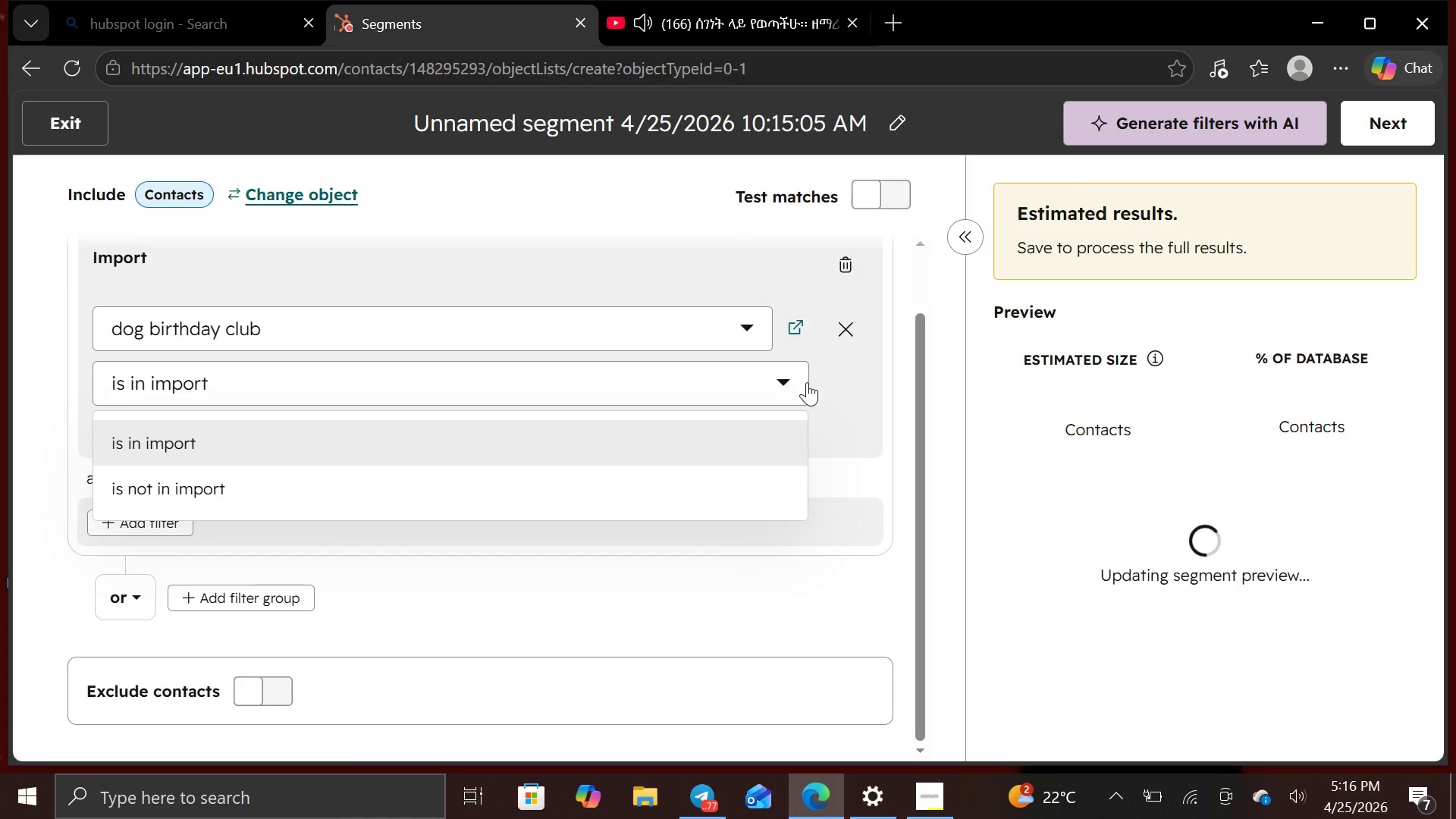 
scroll: coordinate [850, 359], scroll_direction: down, amount: 4.0
 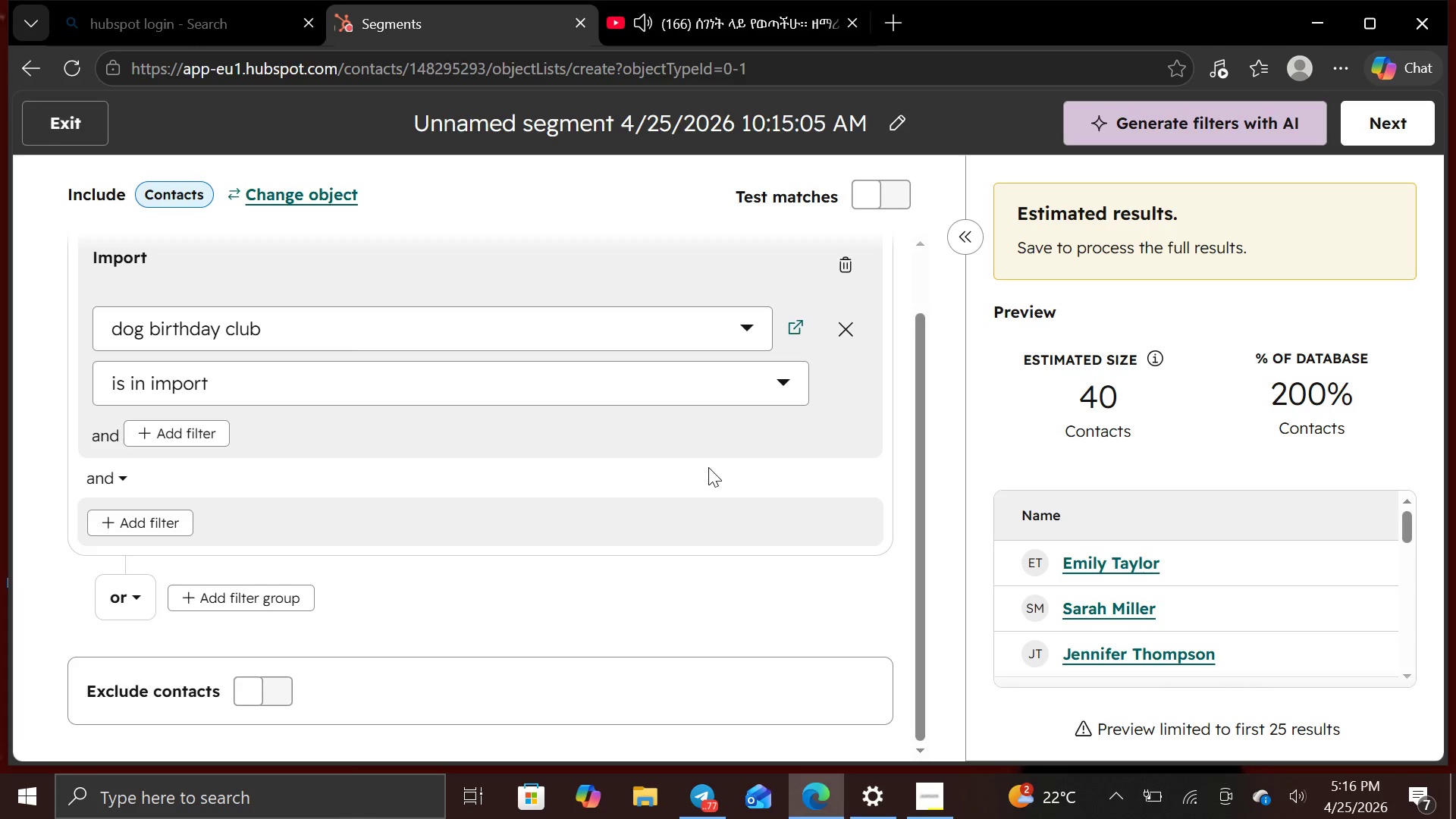 
scroll: coordinate [705, 443], scroll_direction: up, amount: 4.0
 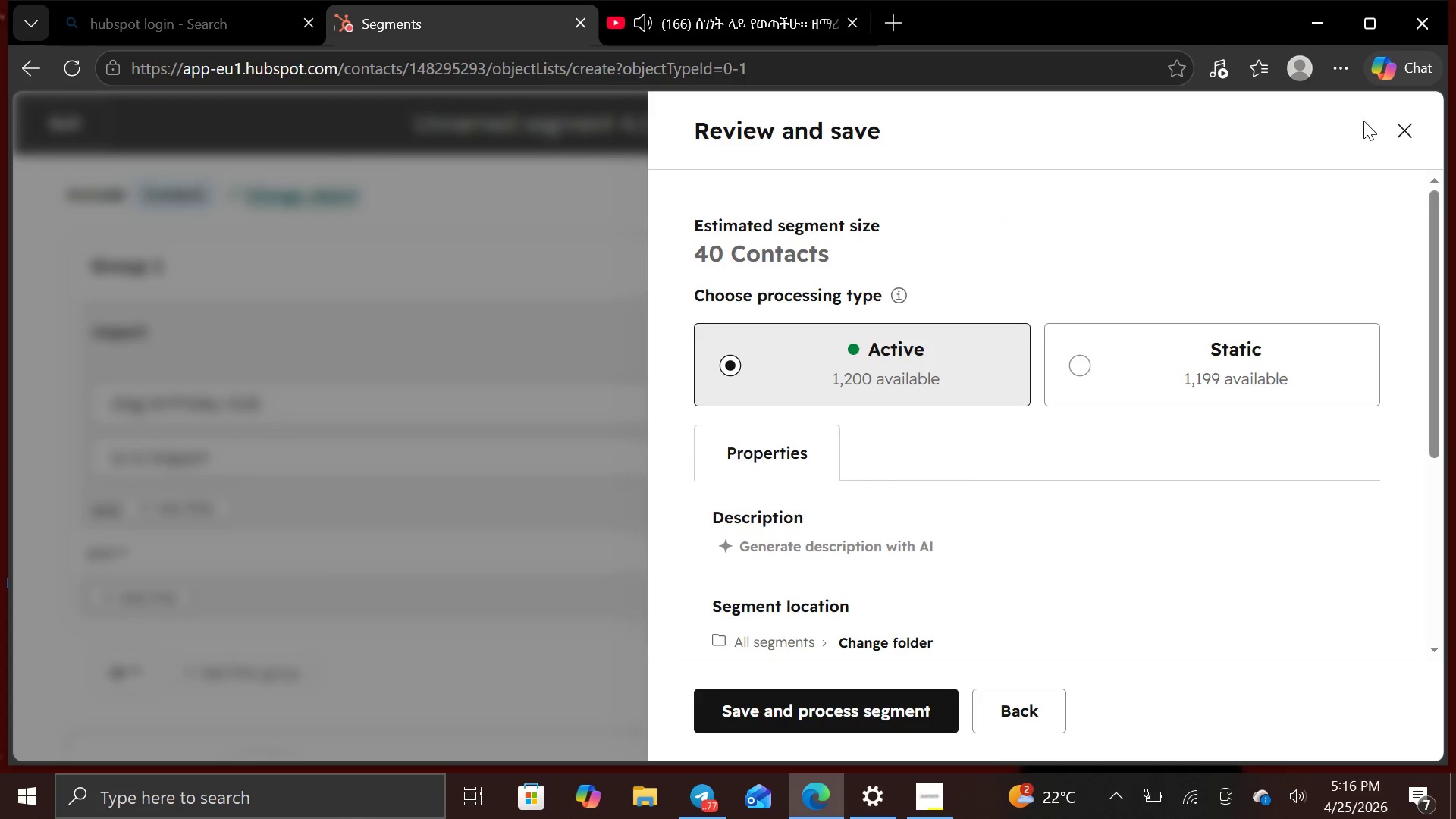 
left_click([1272, 339])
 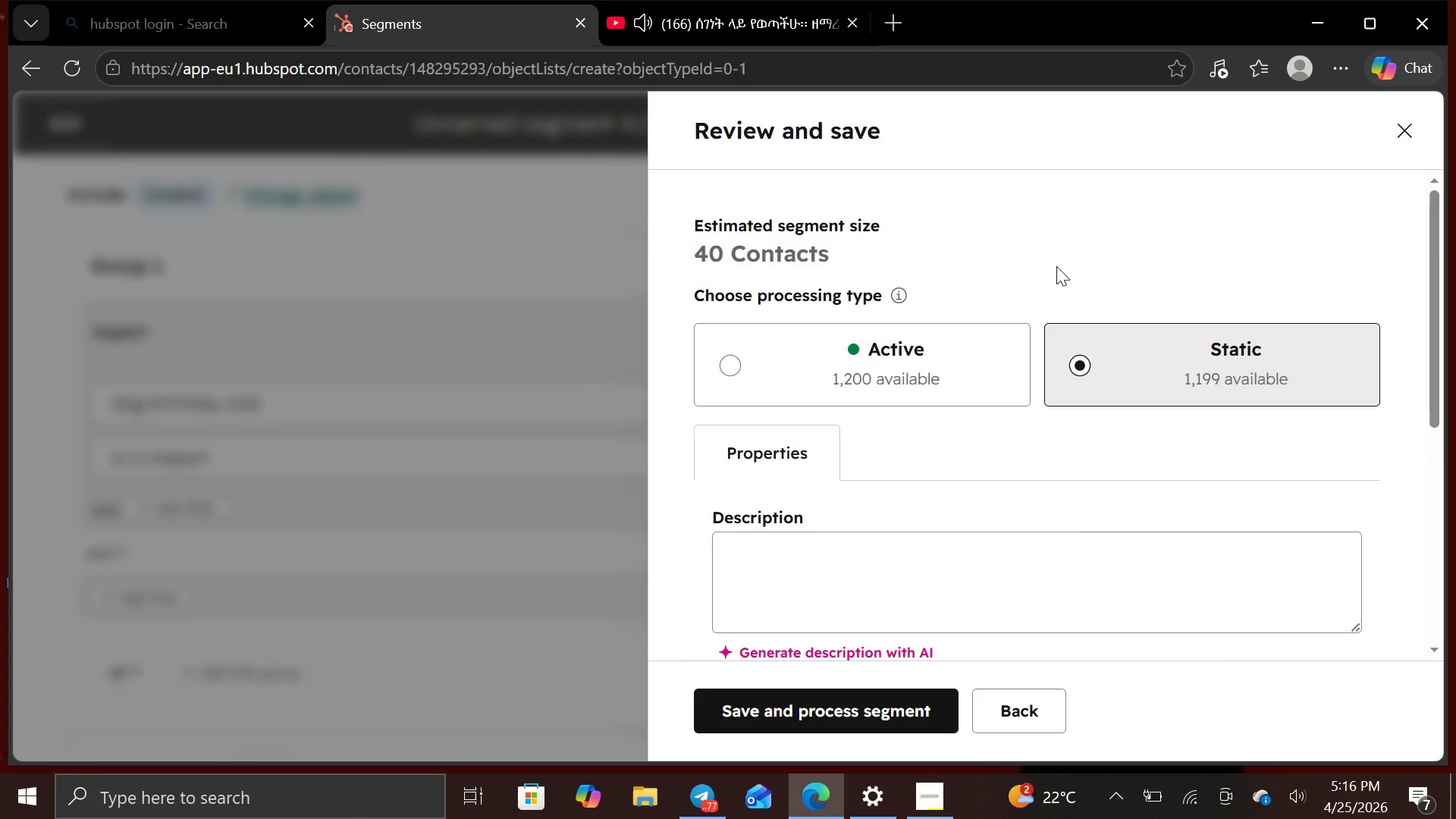 
scroll: coordinate [1050, 261], scroll_direction: down, amount: 2.0
 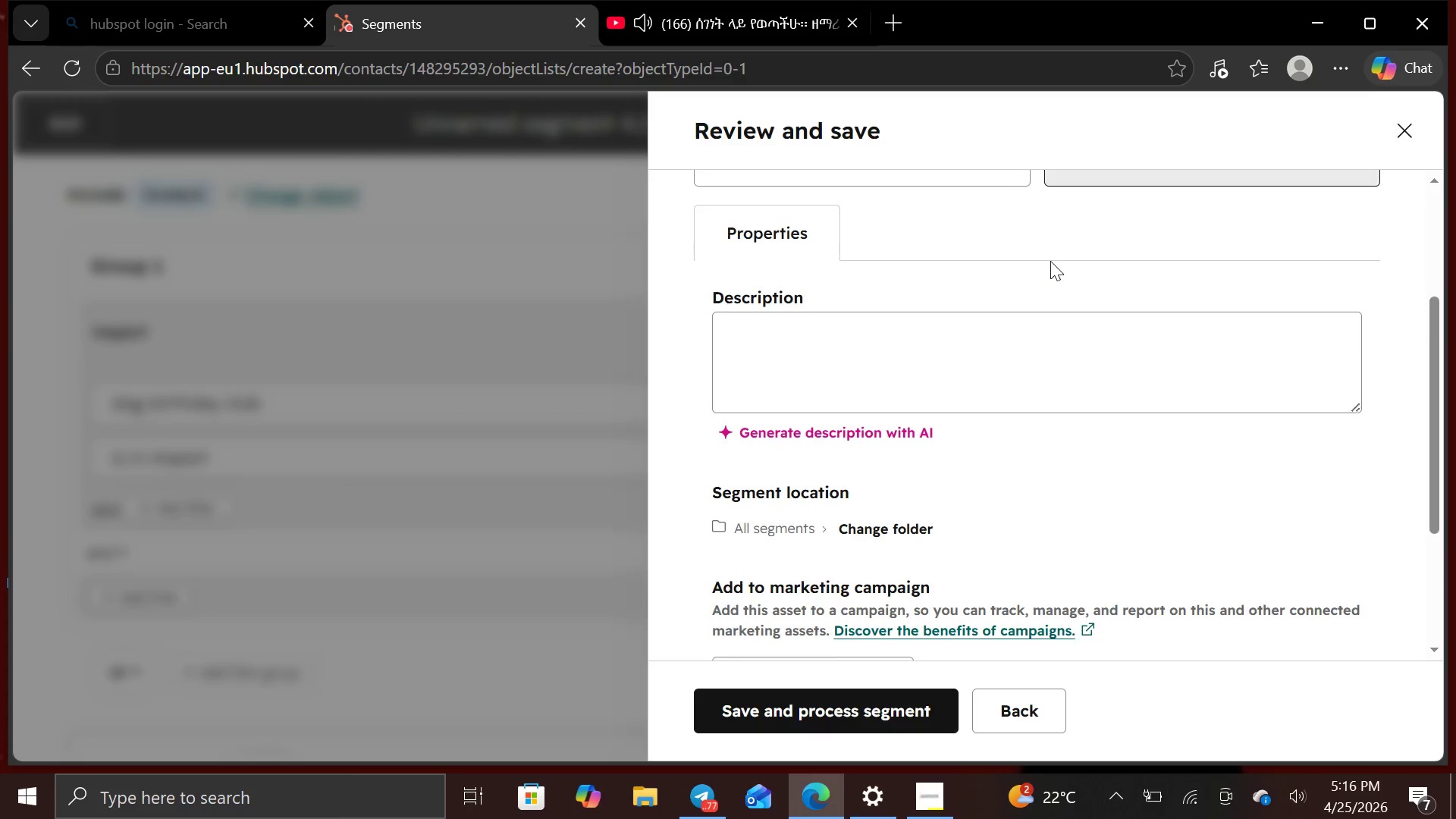 
scroll: coordinate [1050, 261], scroll_direction: up, amount: 1.0
 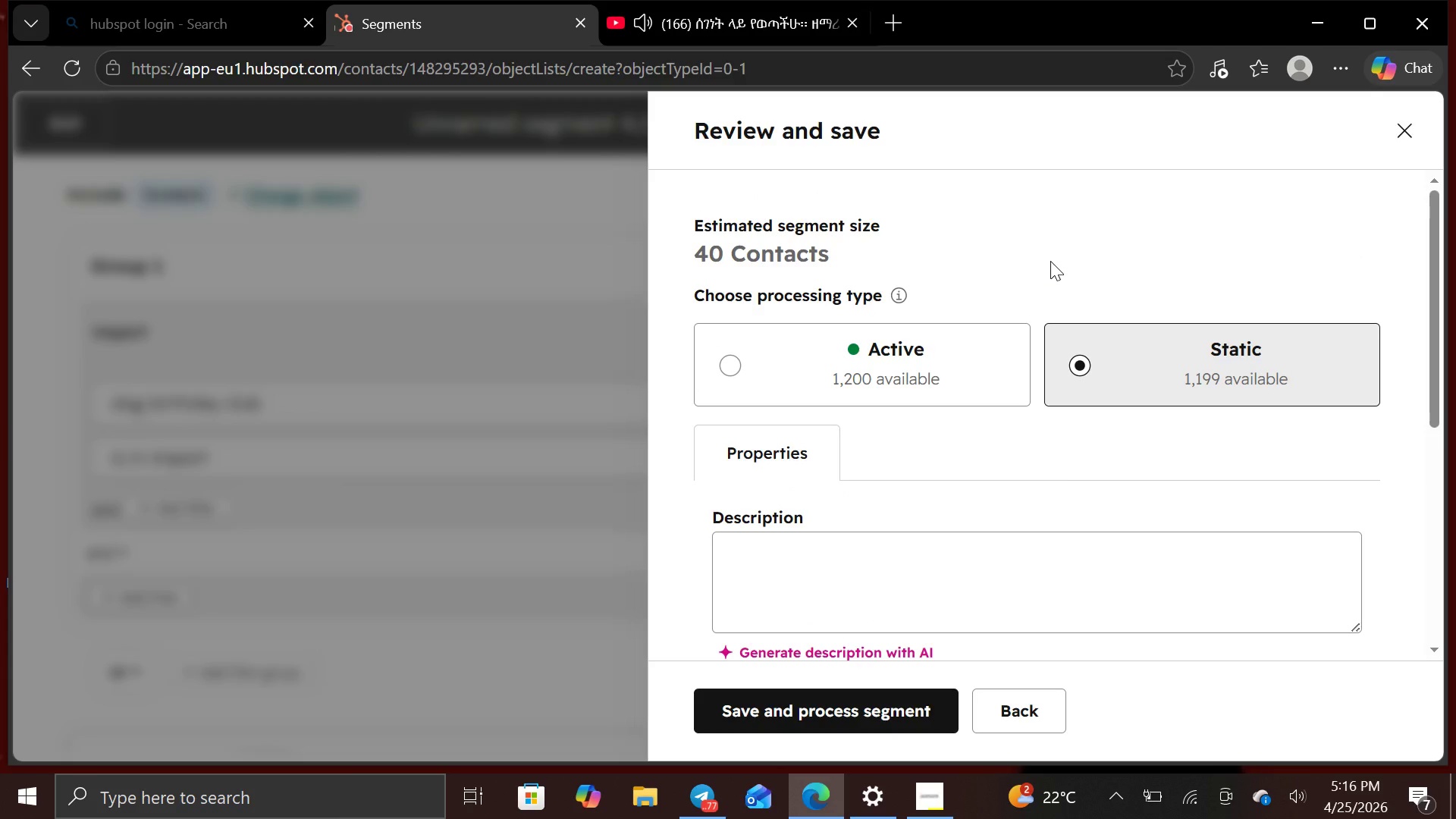 
scroll: coordinate [1050, 261], scroll_direction: down, amount: 3.0
 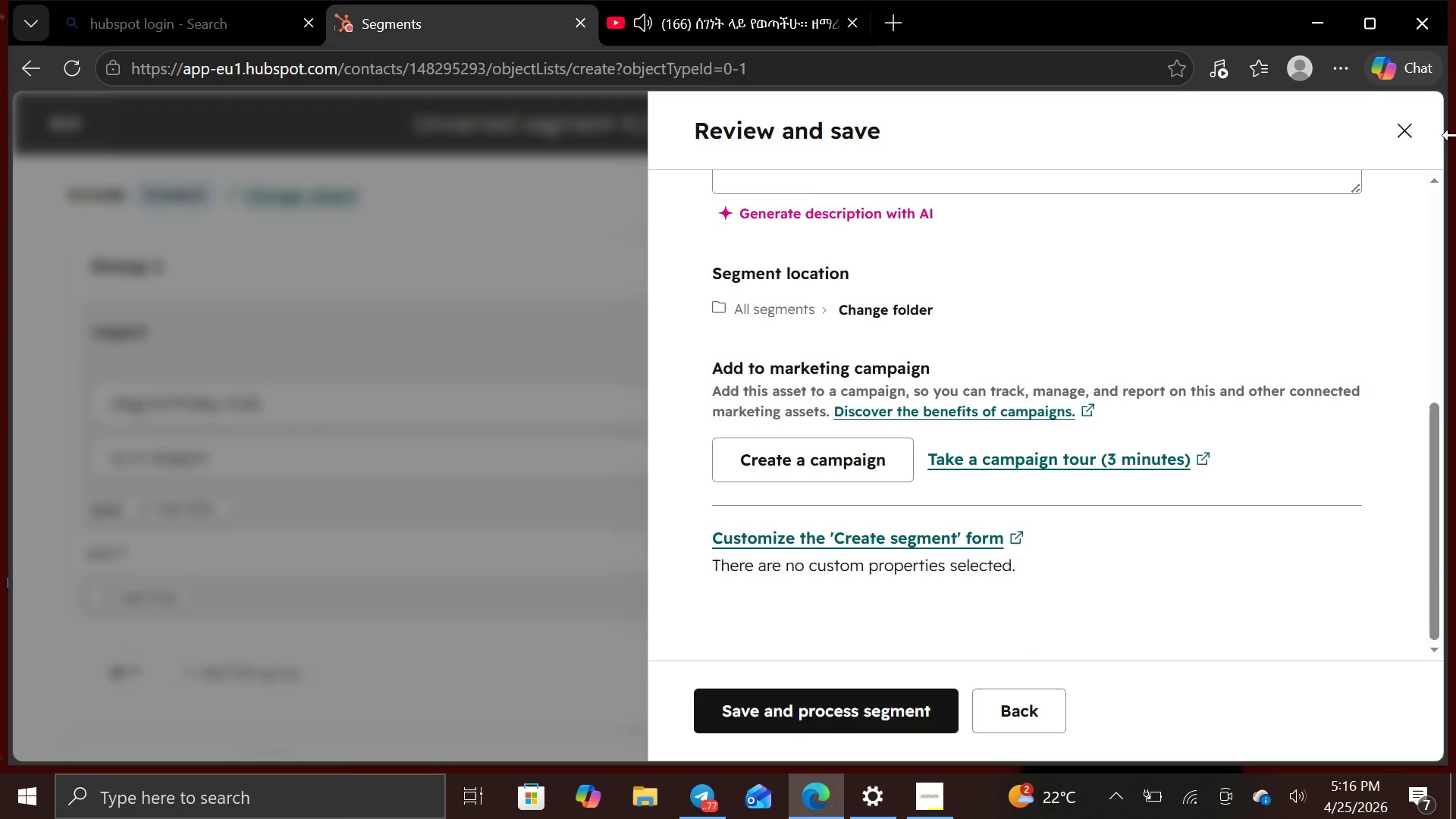 
left_click([1405, 129])
 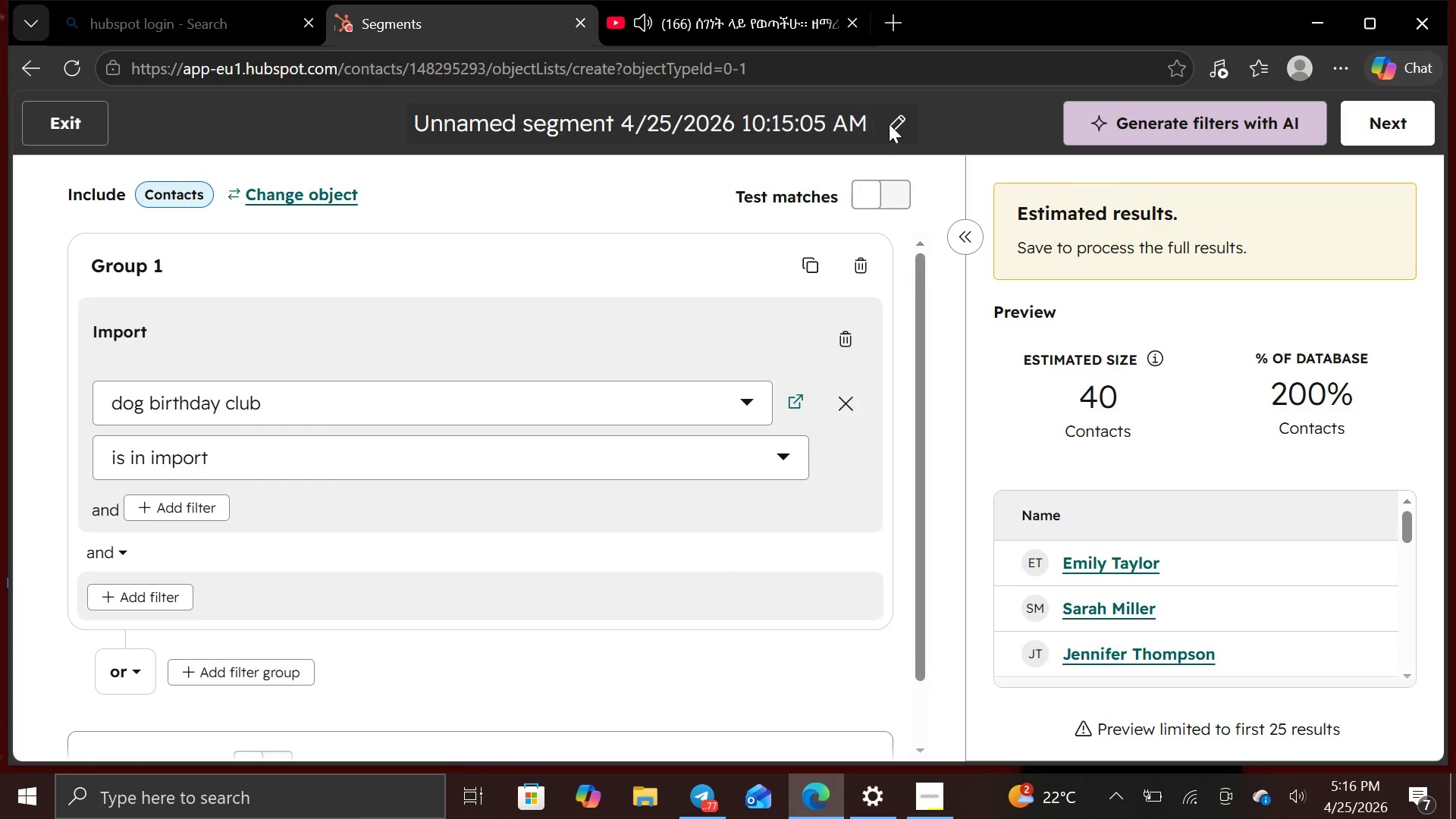 
left_click([894, 122])
 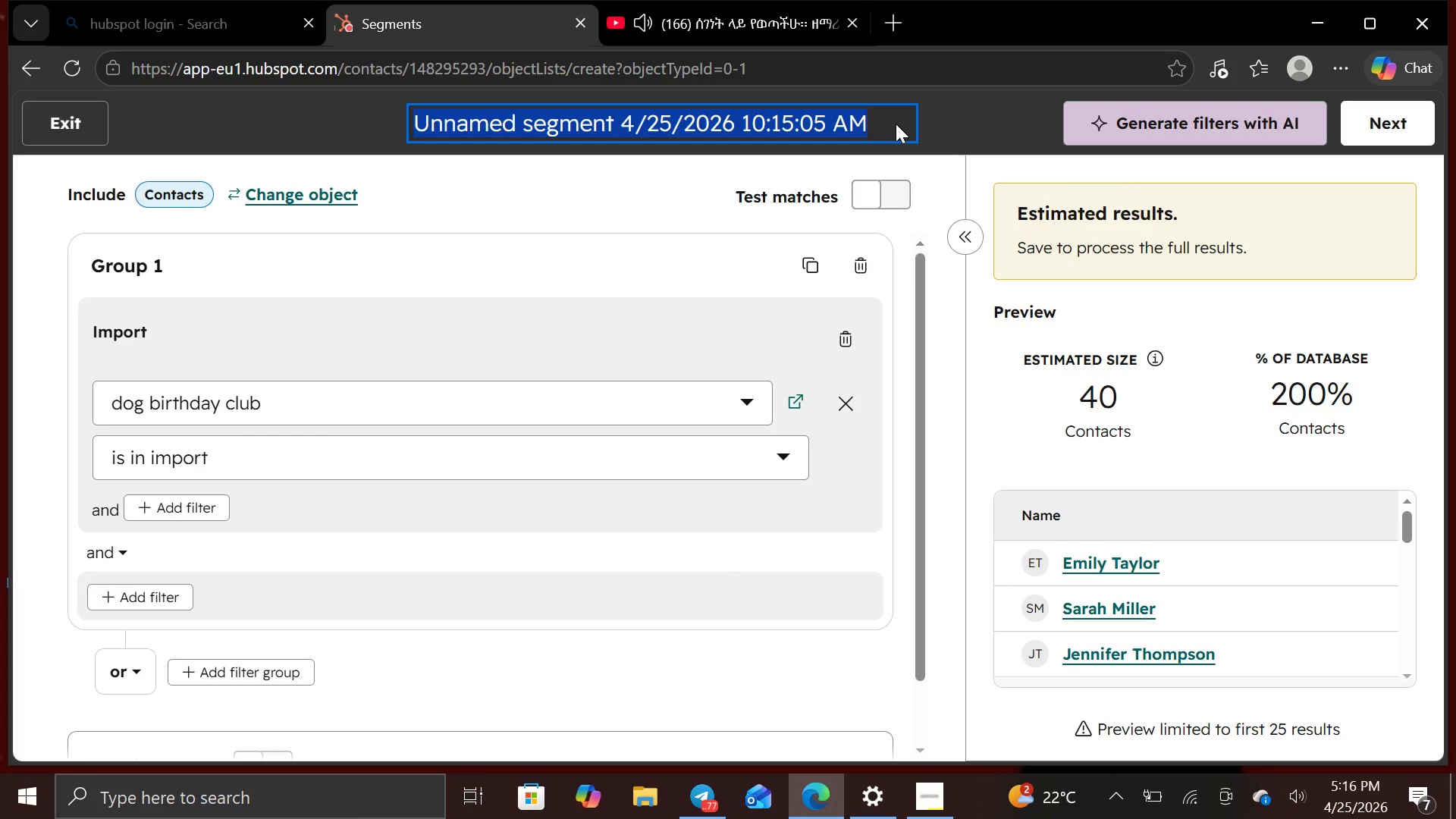 
key(Backspace)
type(dog birthday club)
 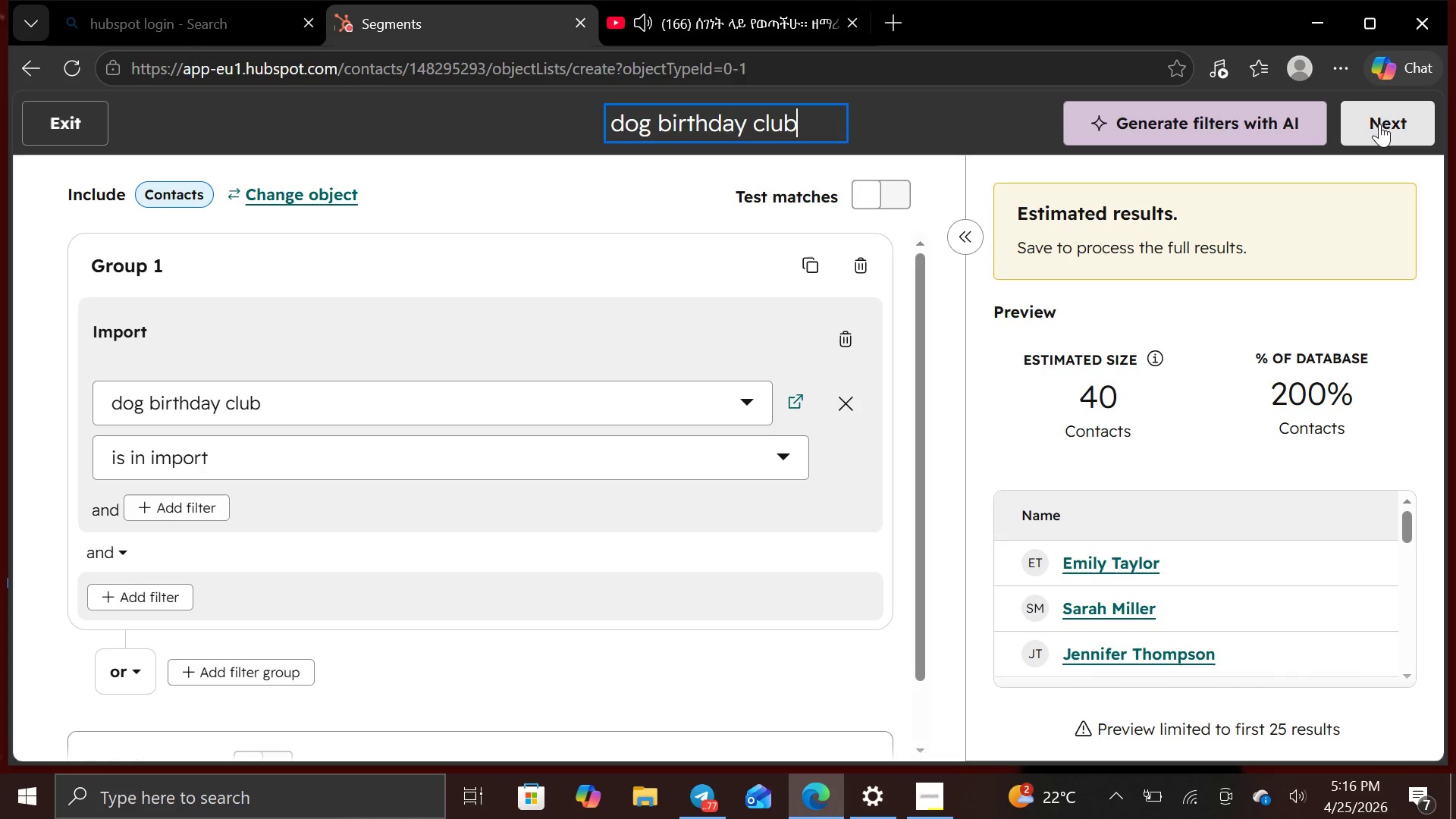 
left_click([1377, 118])
 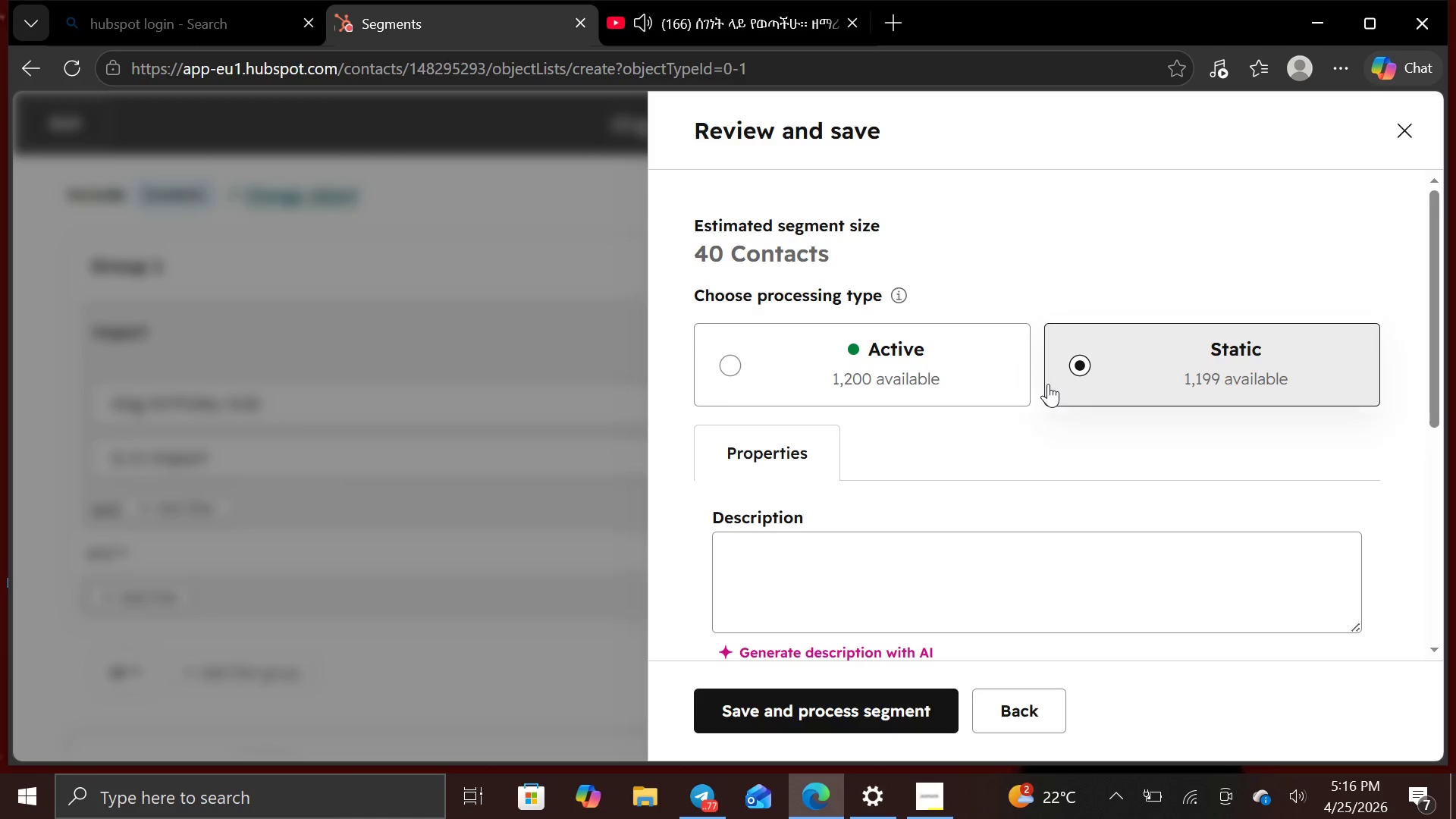 
scroll: coordinate [1046, 365], scroll_direction: down, amount: 6.0
 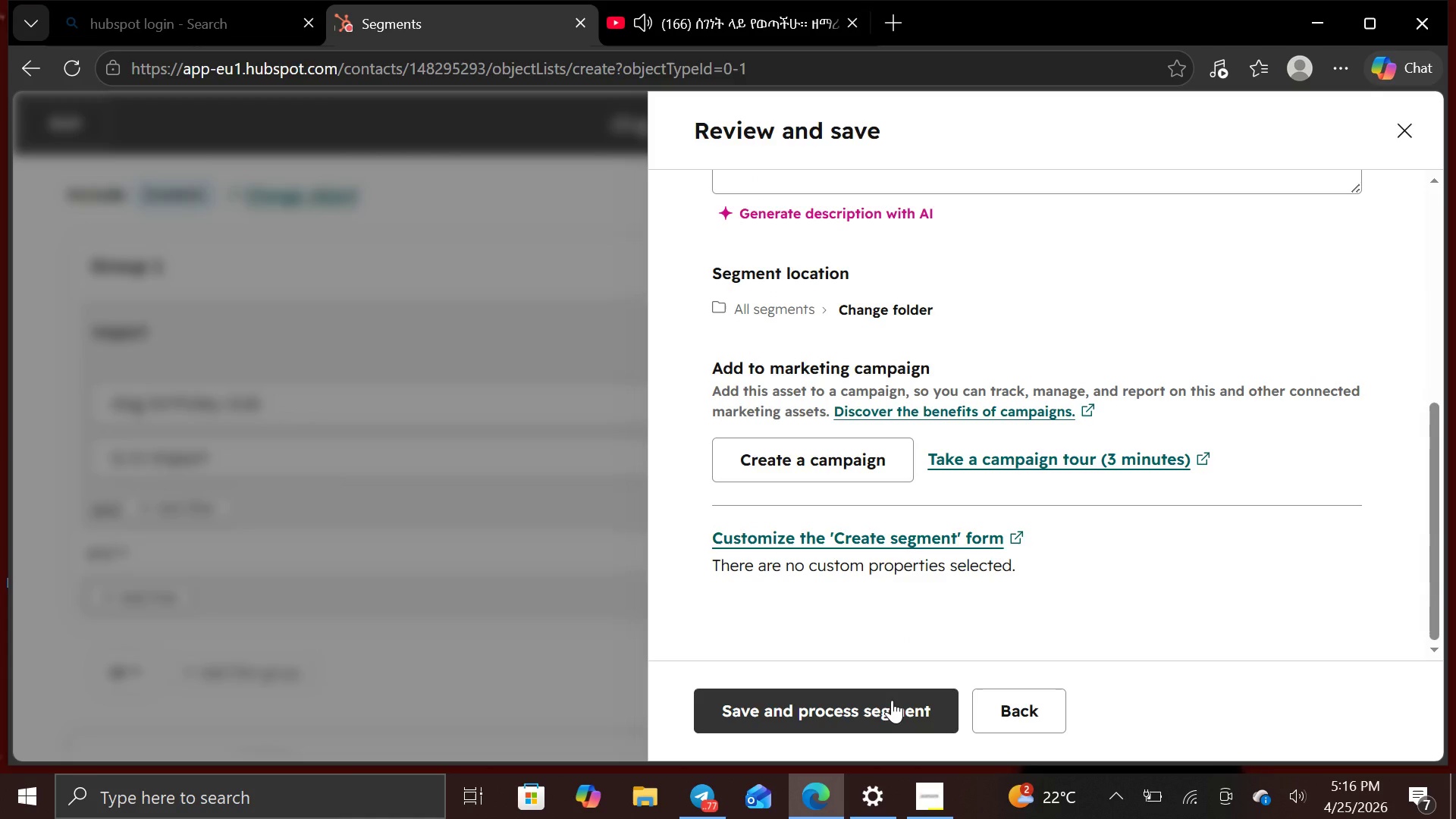 
left_click([892, 700])
 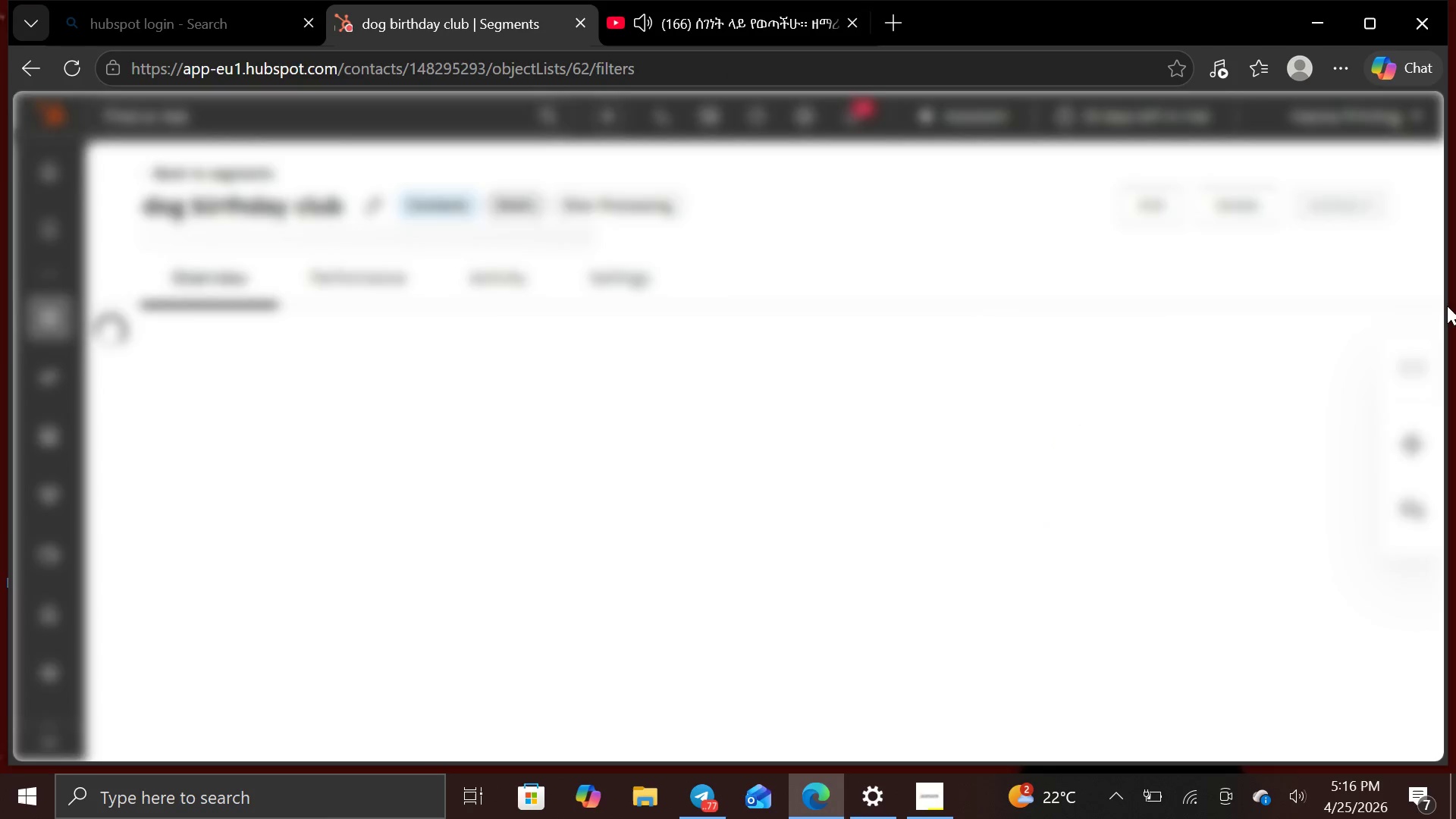 
mouse_move([1440, 281])
 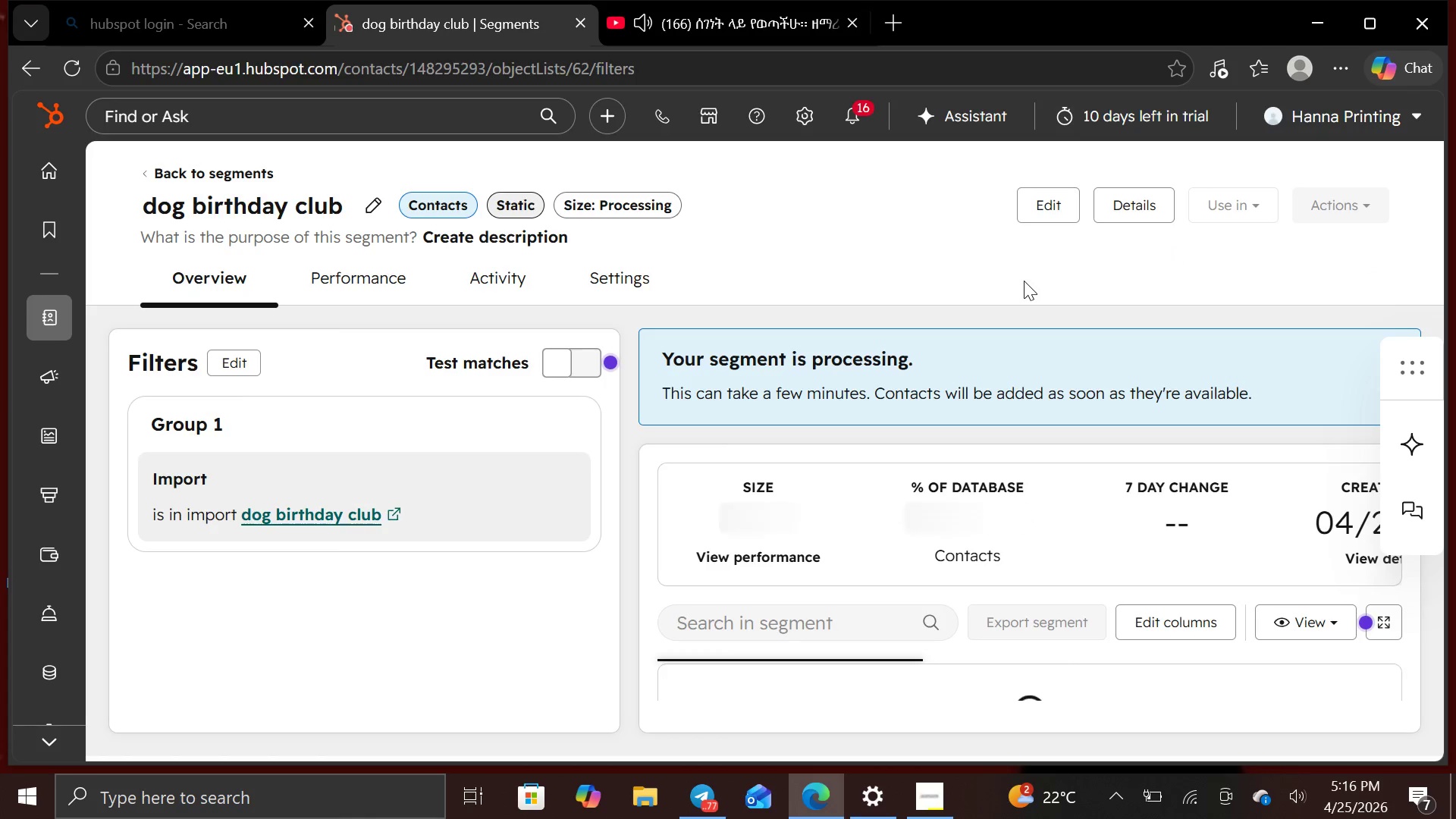 
wait(8.91)
 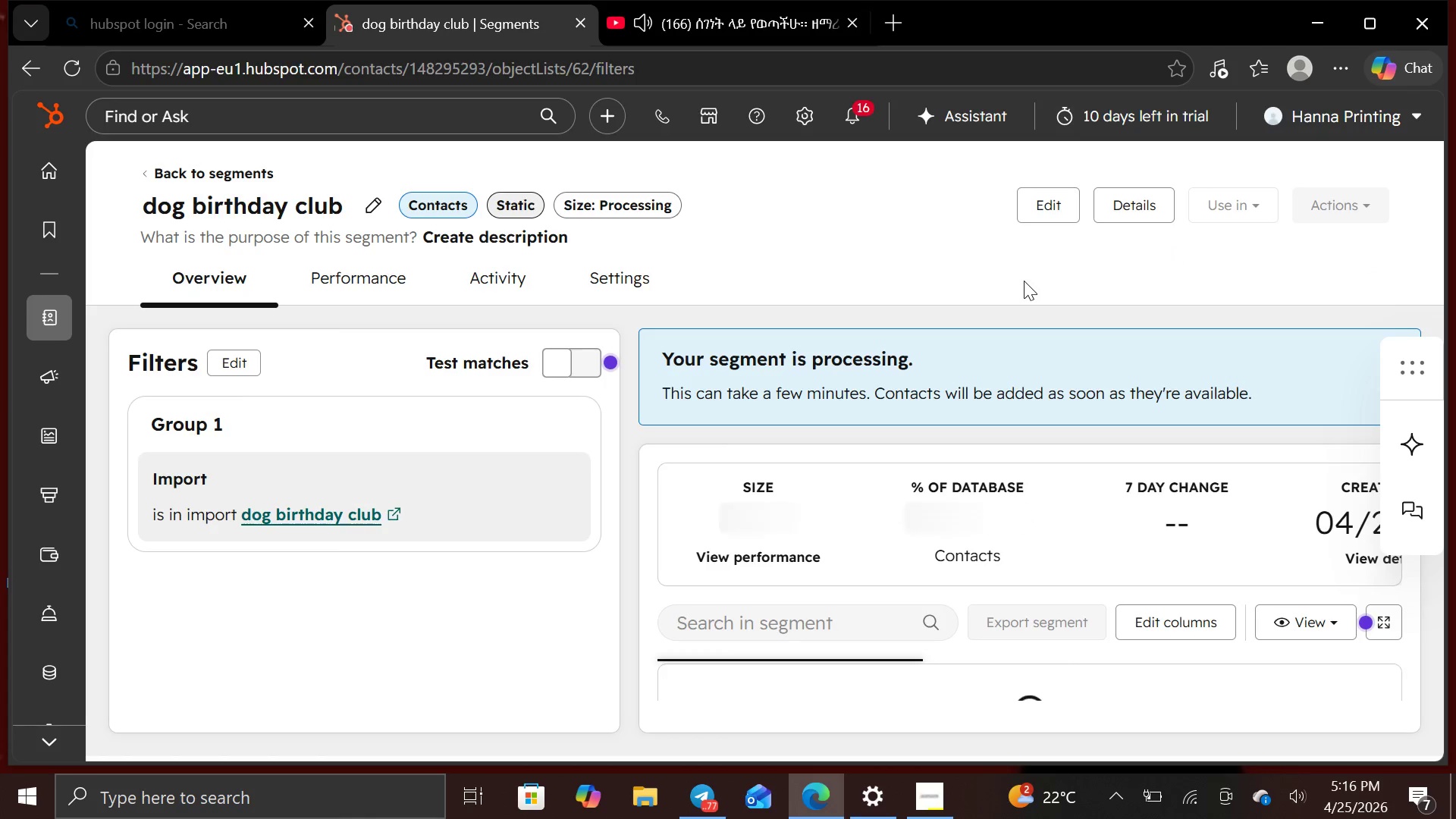 
scroll: coordinate [792, 529], scroll_direction: down, amount: 2.0
 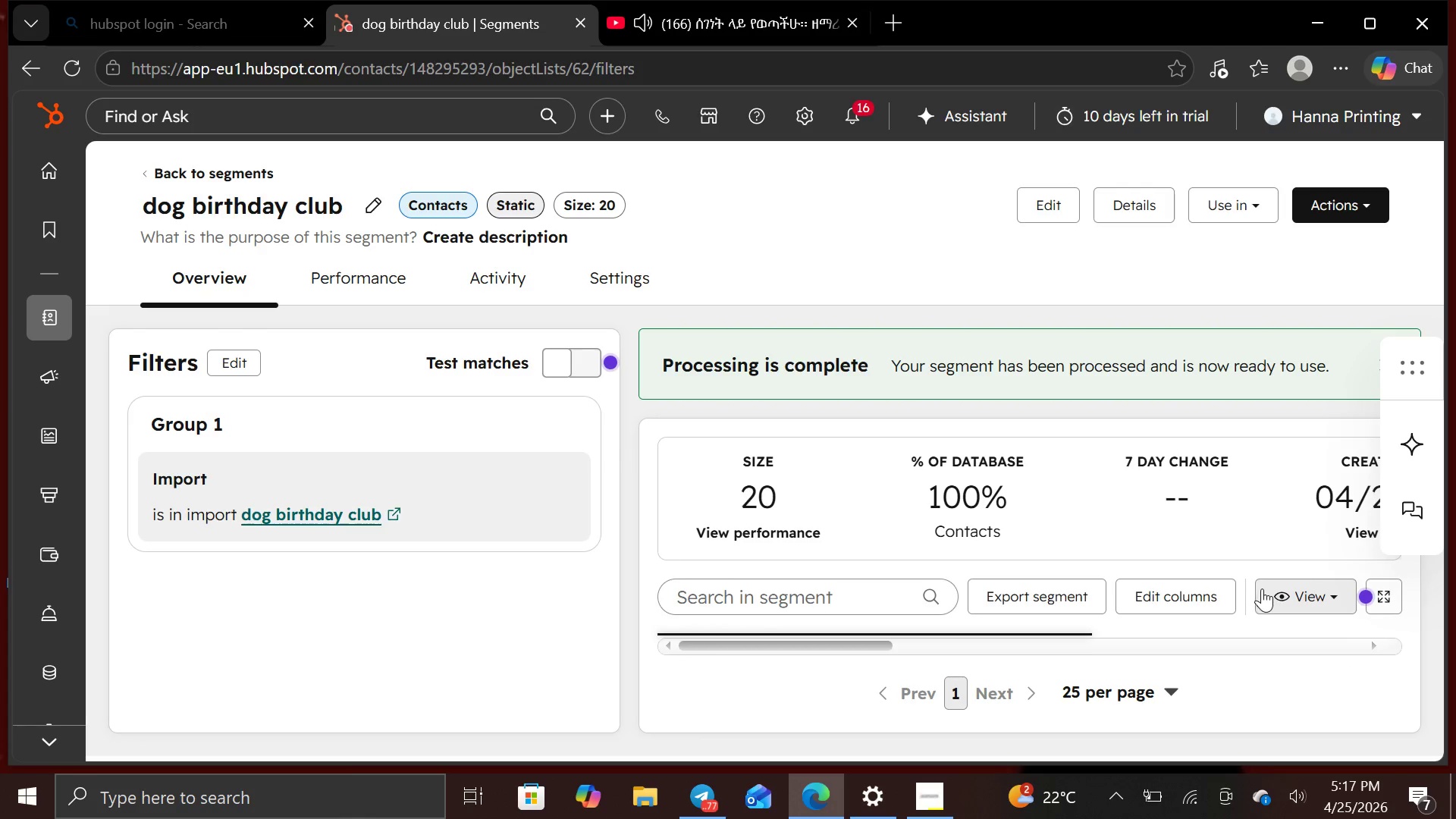 
left_click([1266, 591])
 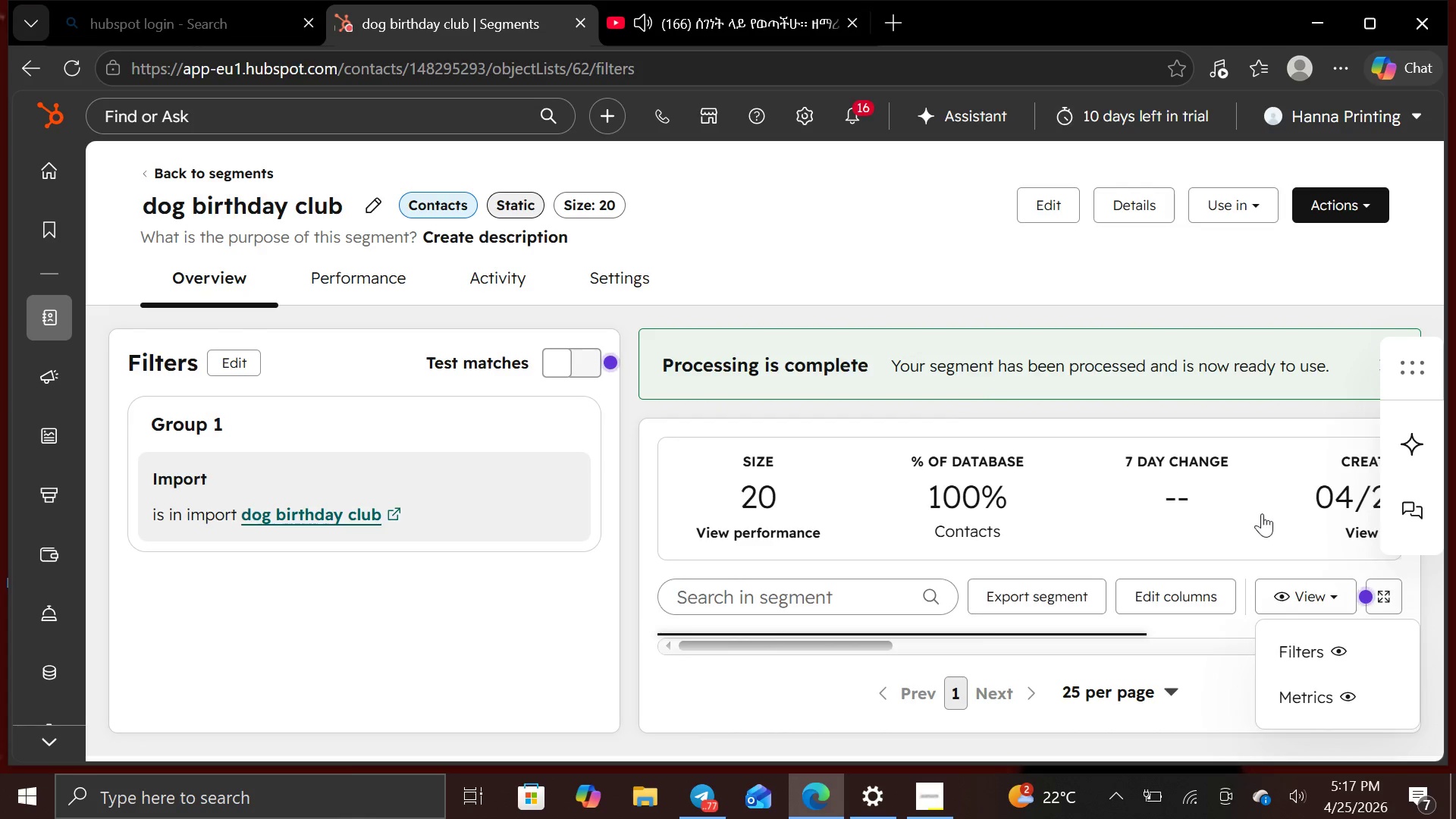 
wait(5.33)
 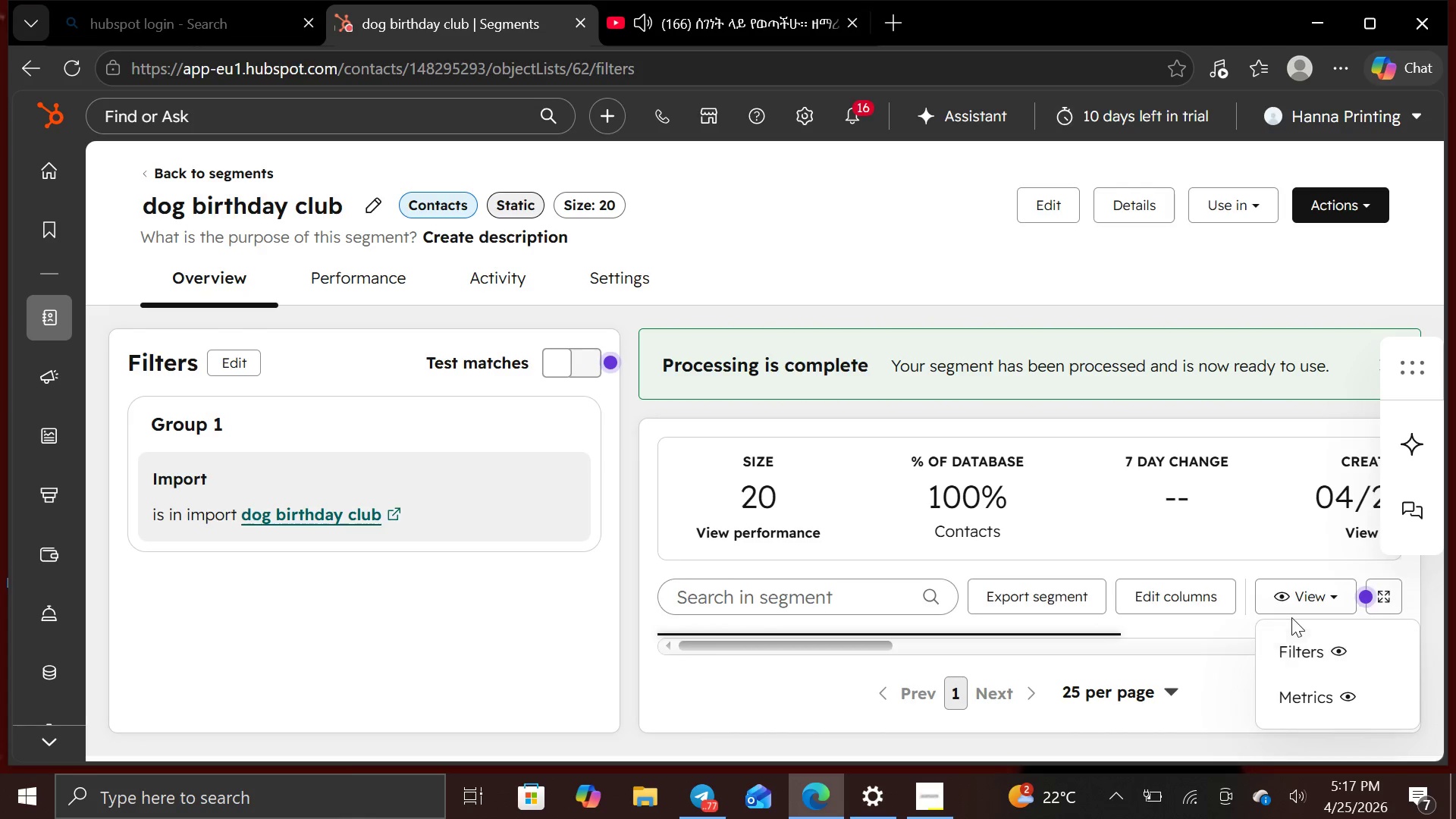 
left_click([1283, 604])
 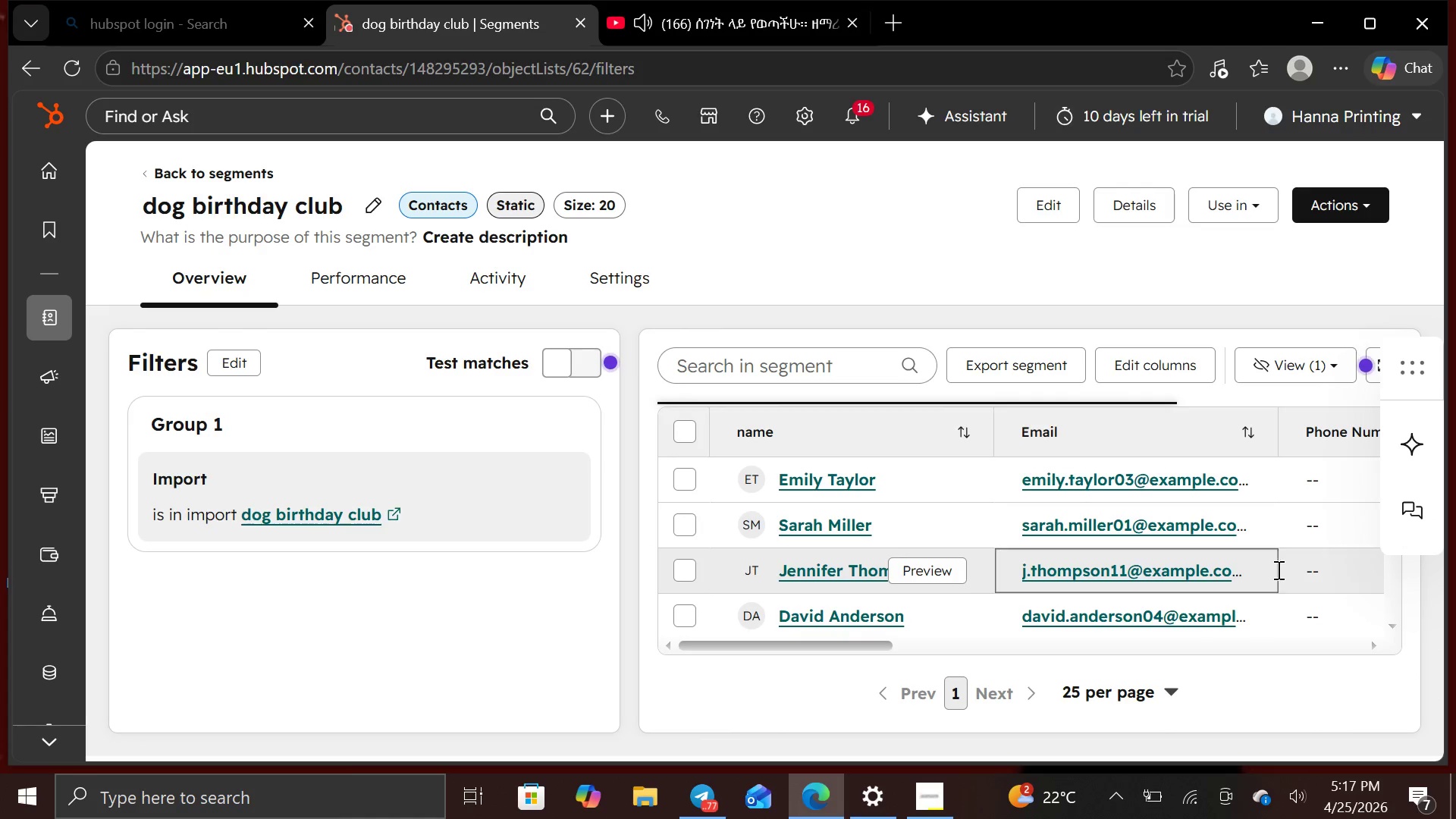 
scroll: coordinate [1273, 551], scroll_direction: down, amount: 3.0
 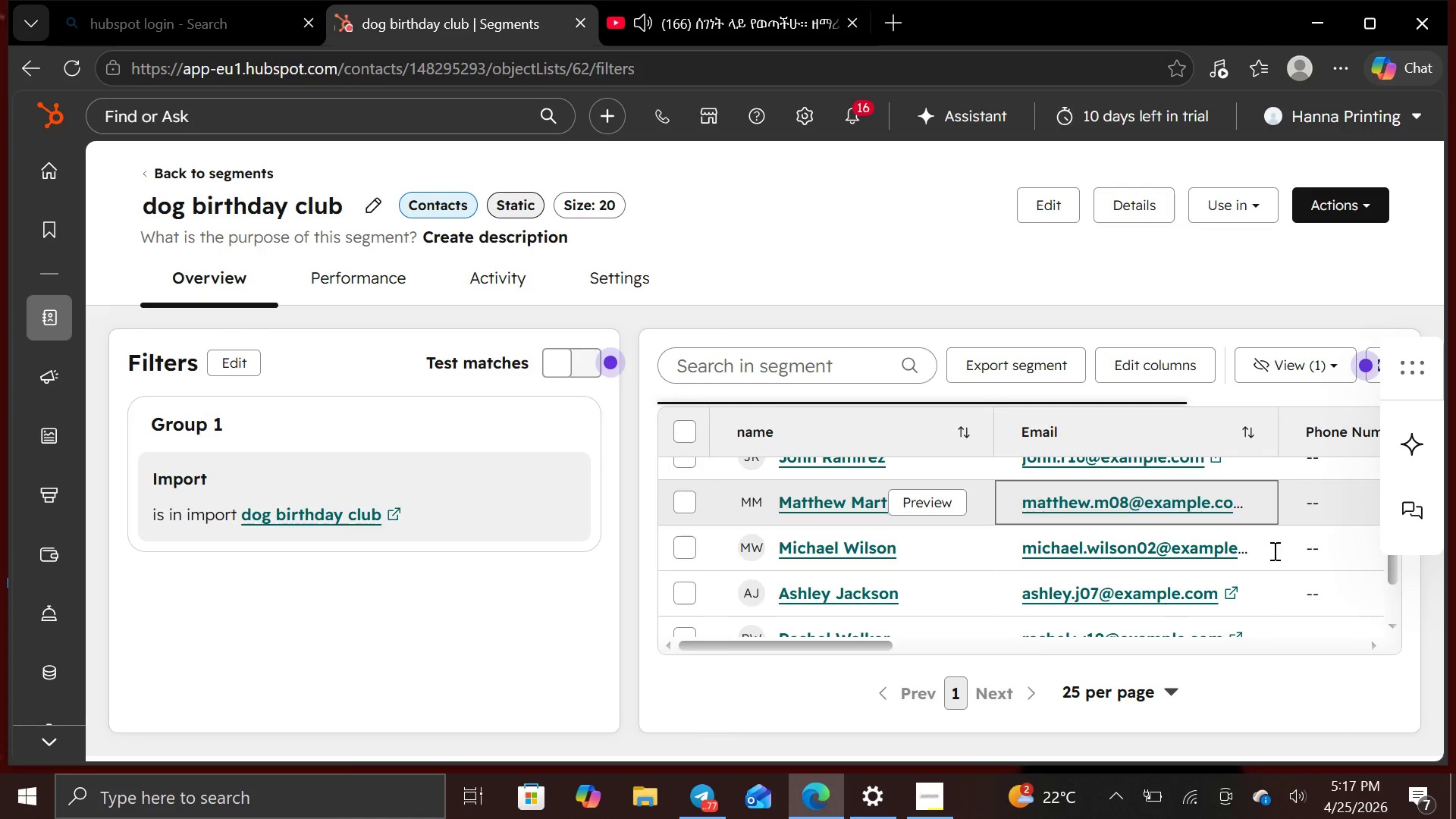 
scroll: coordinate [1273, 551], scroll_direction: up, amount: 3.0
 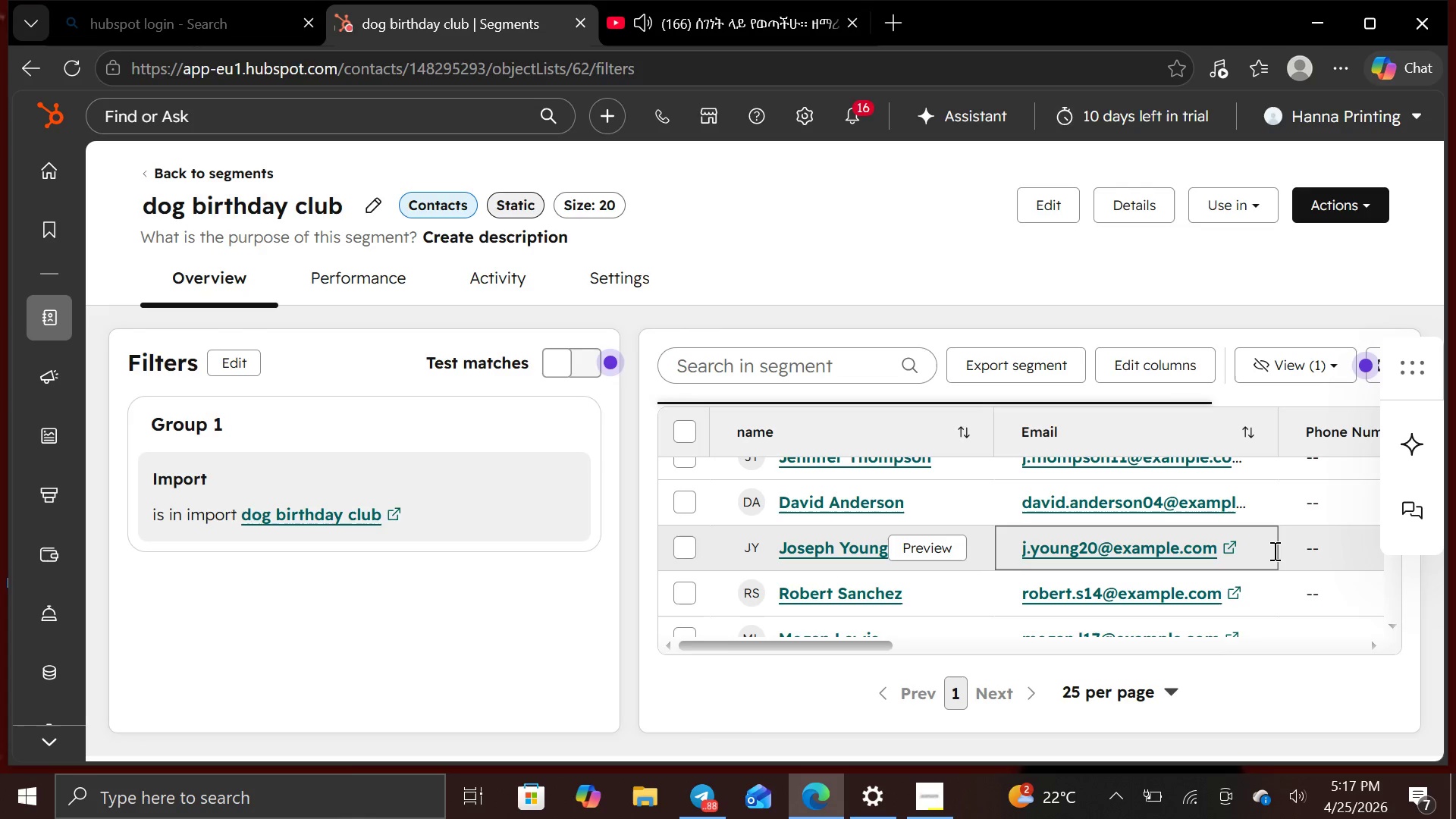 
wait(18.06)
 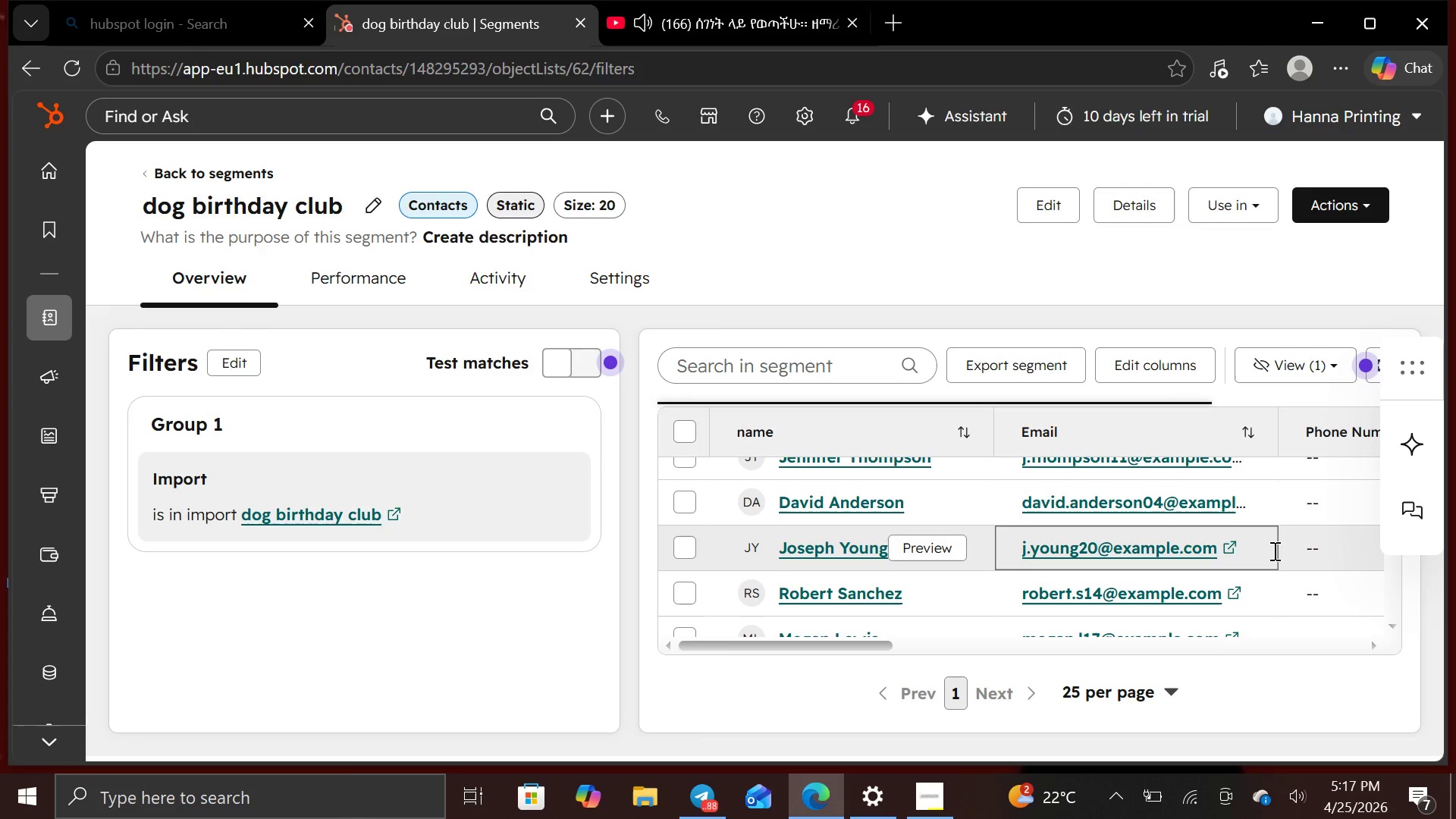 
scroll: coordinate [1270, 544], scroll_direction: down, amount: 10.0
 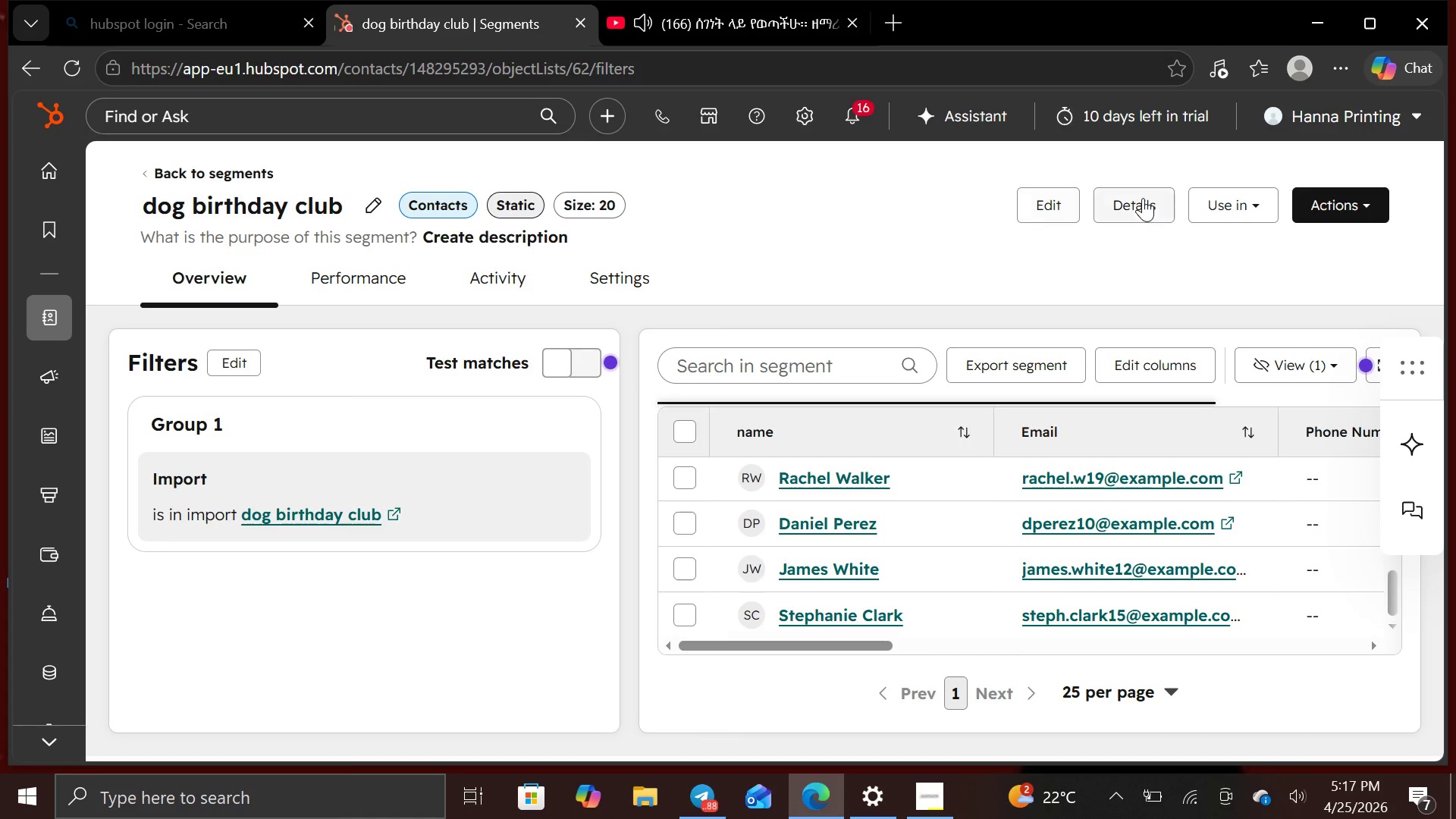 
wait(5.92)
 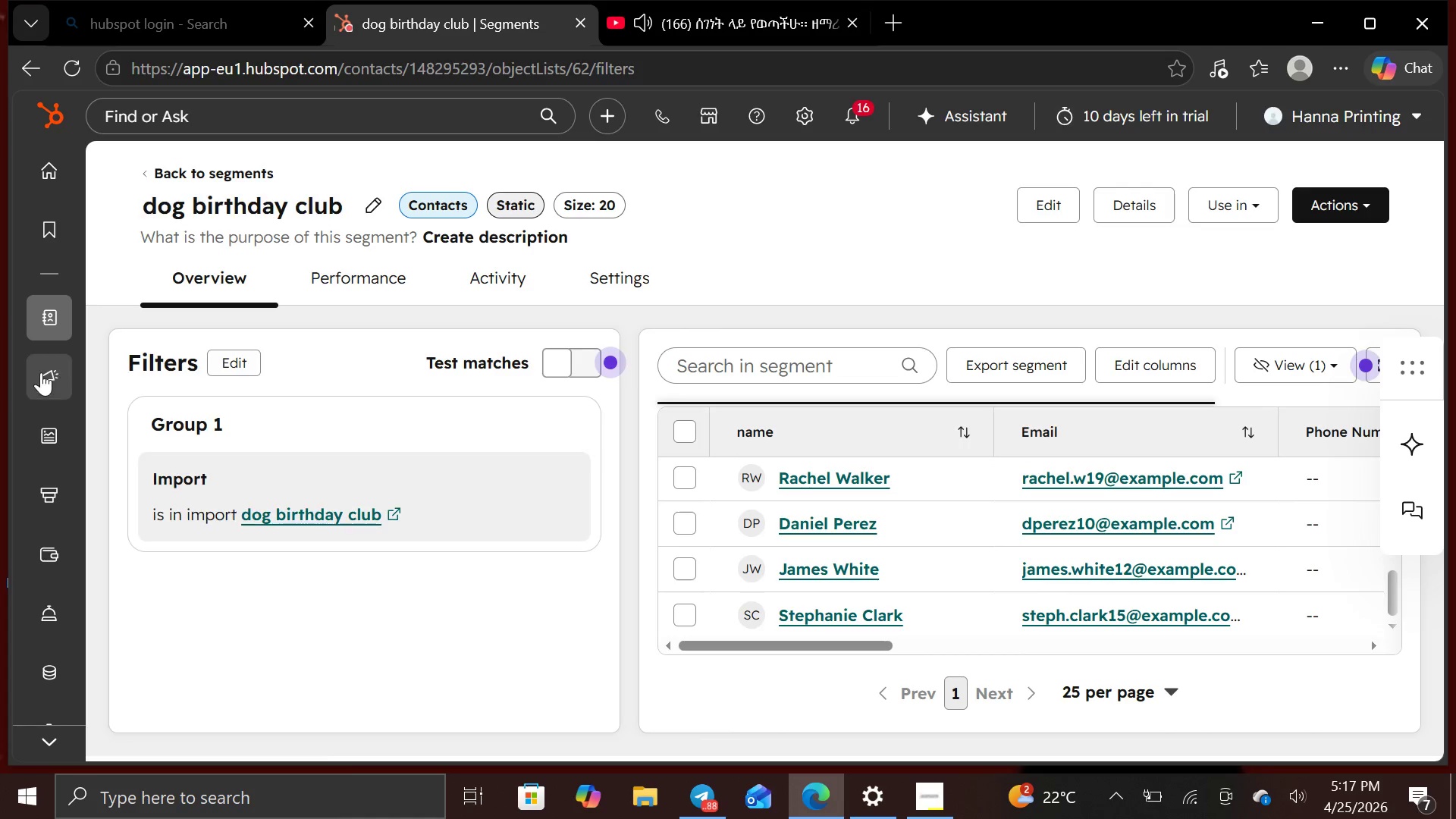 
left_click([176, 171])
 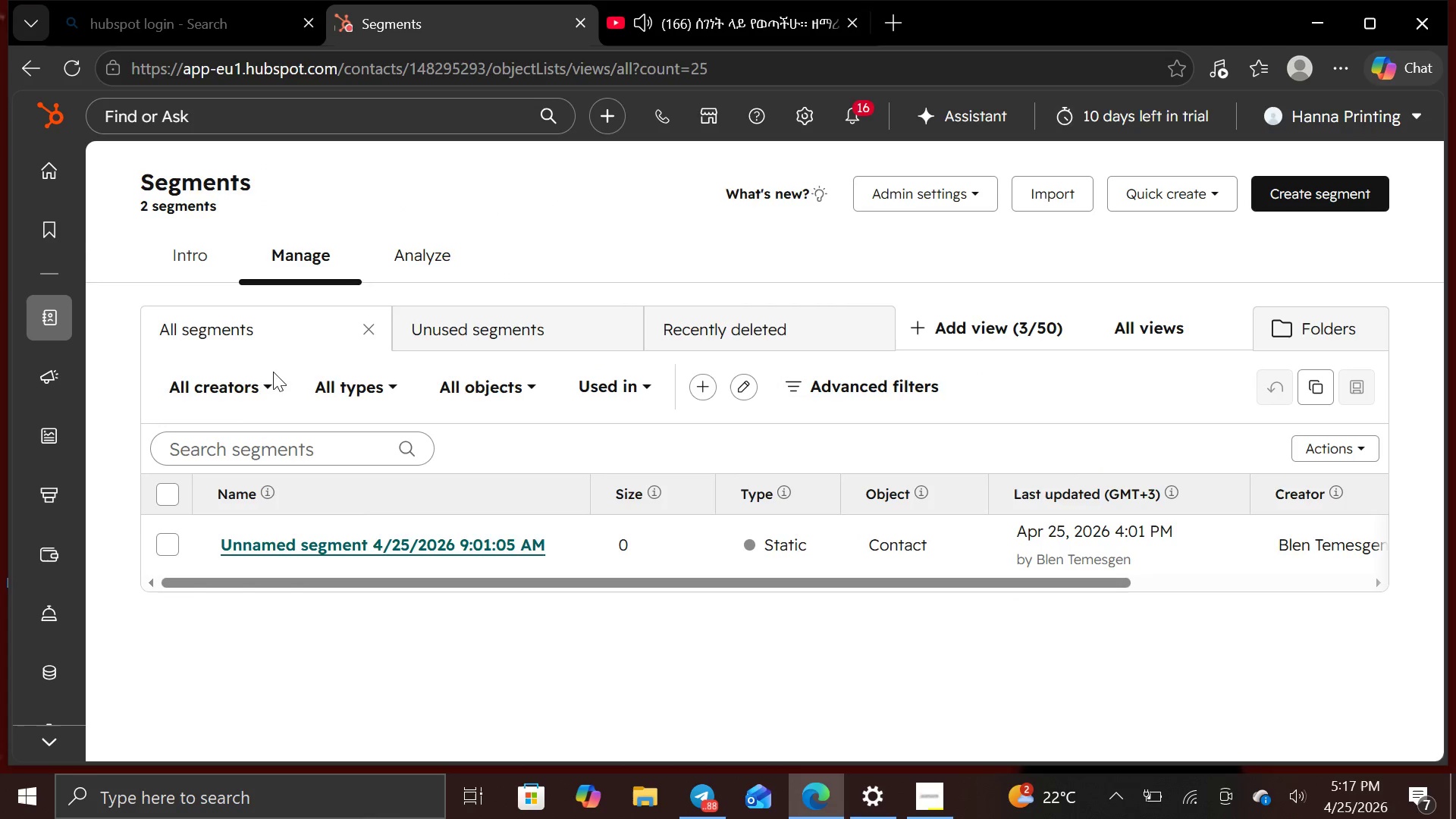 
scroll: coordinate [403, 518], scroll_direction: none, amount: 0.0
 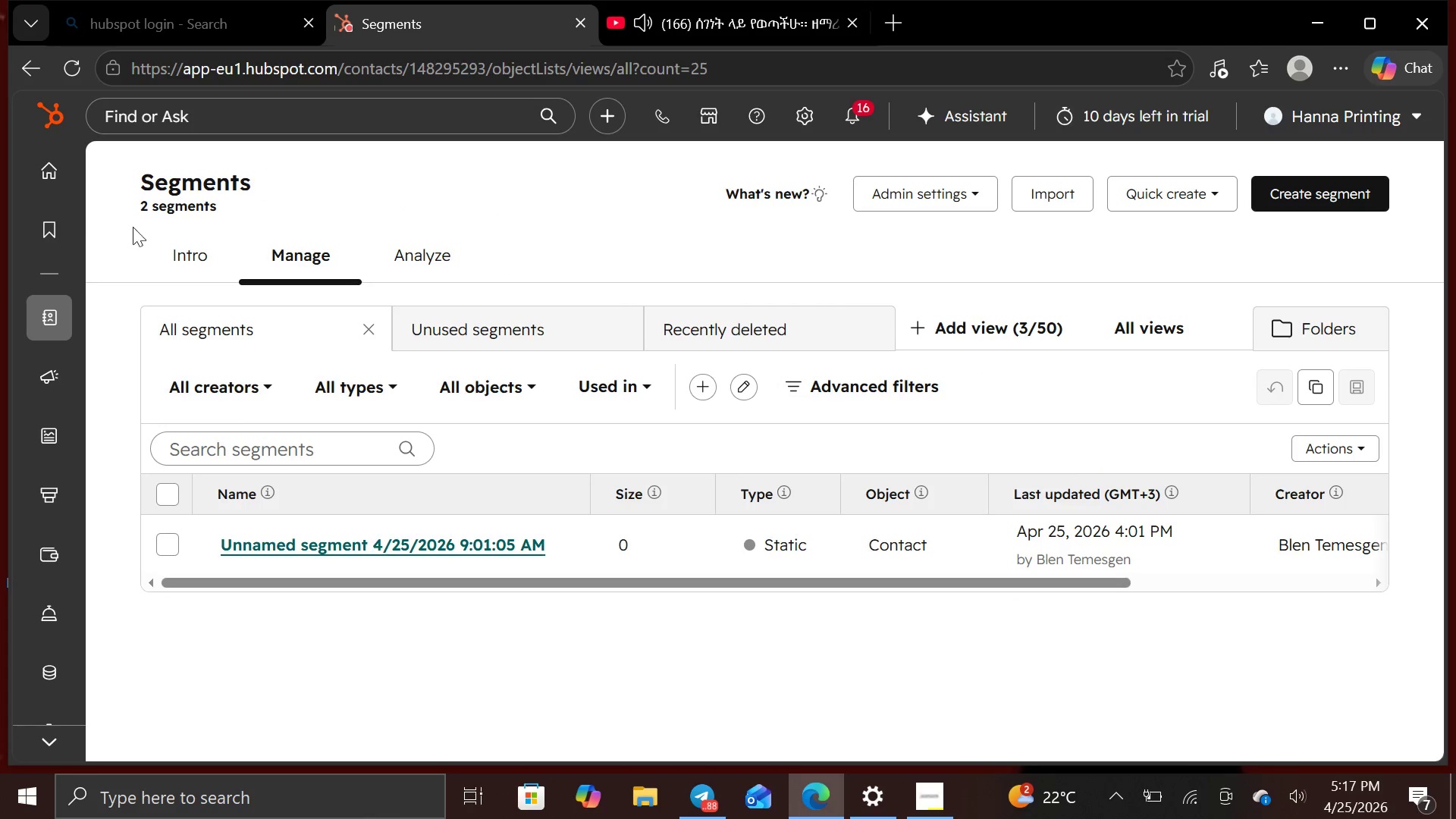 
left_click([158, 202])
 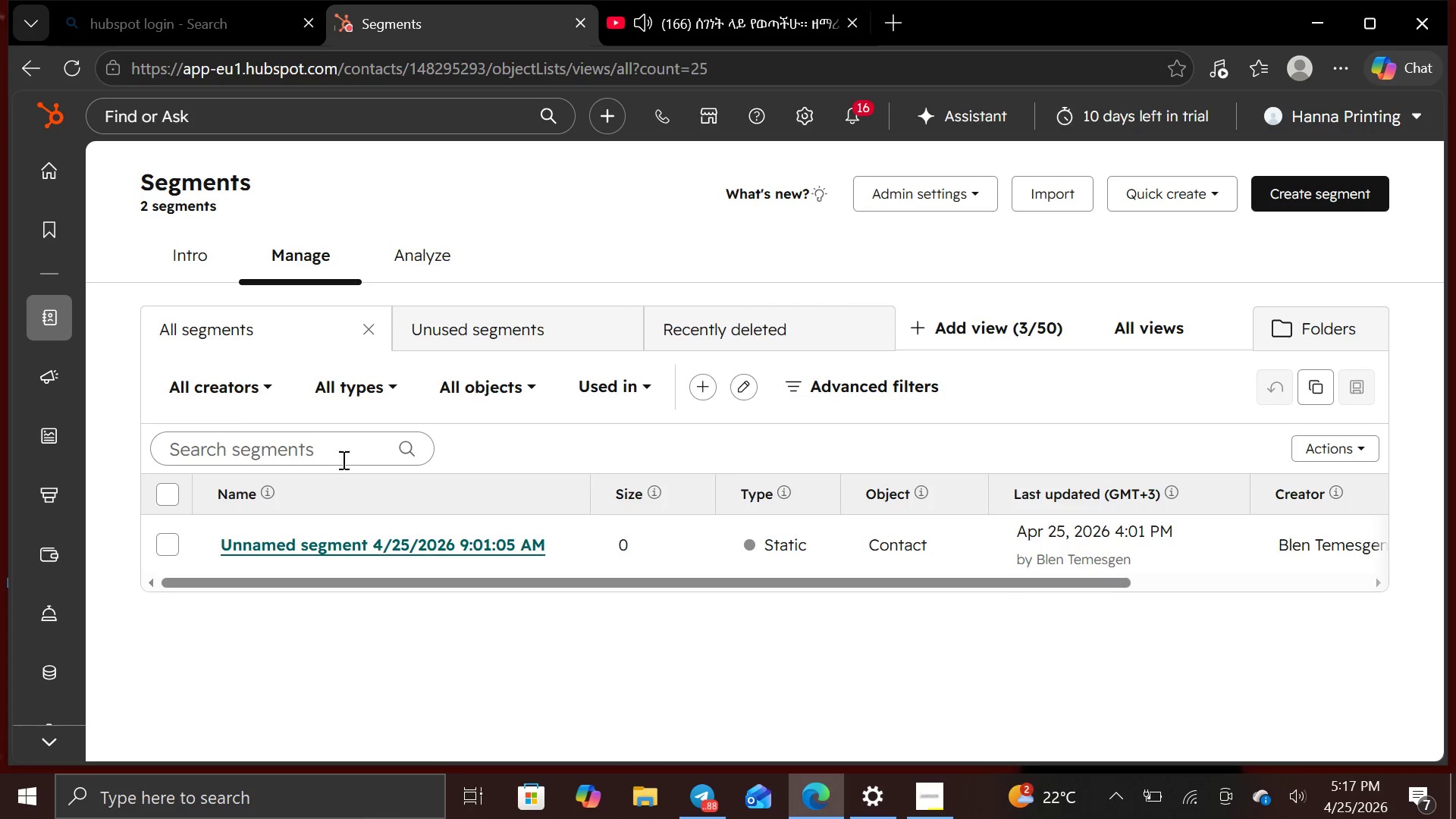 
left_click([339, 452])
 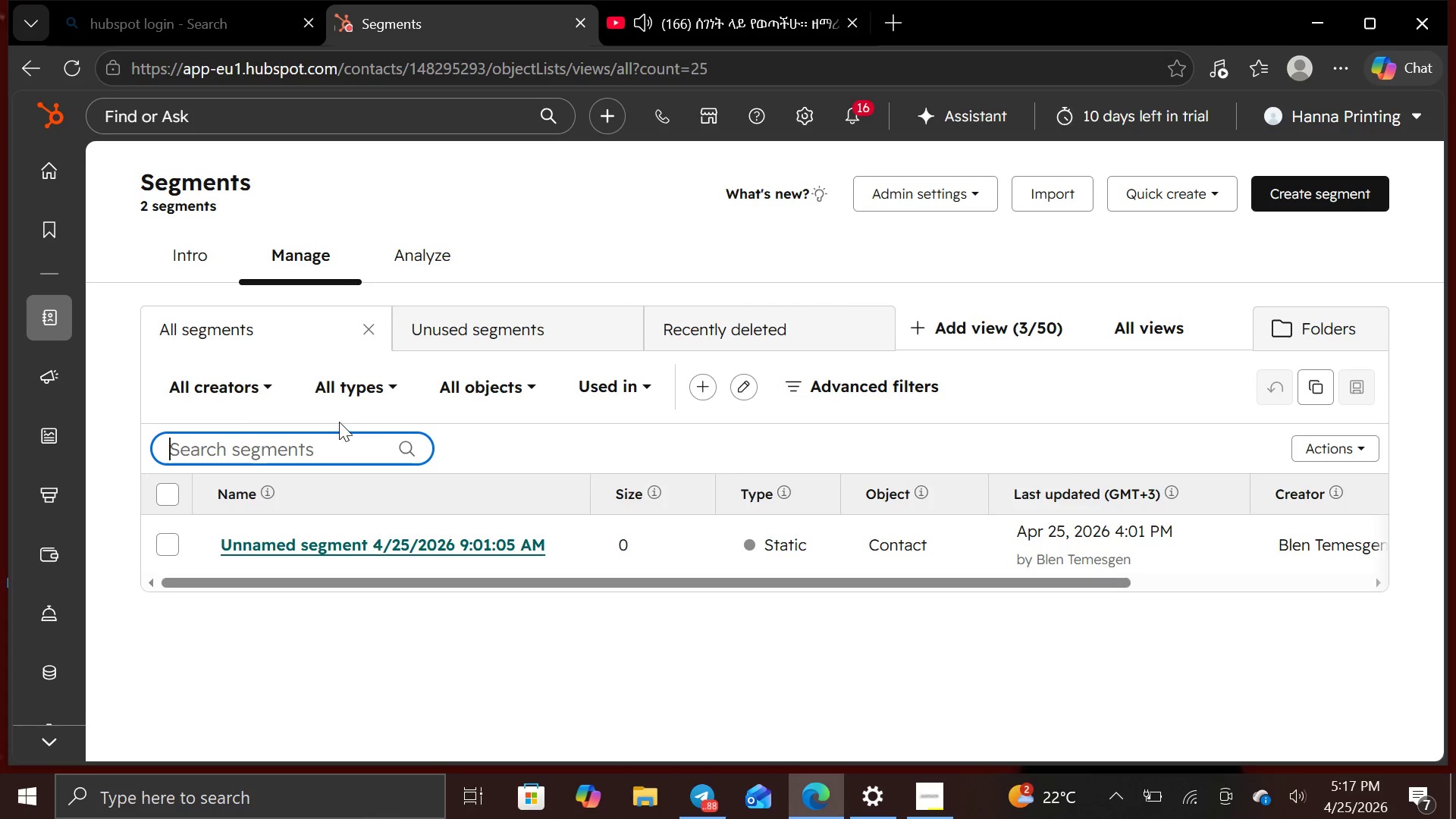 
type(dog)
 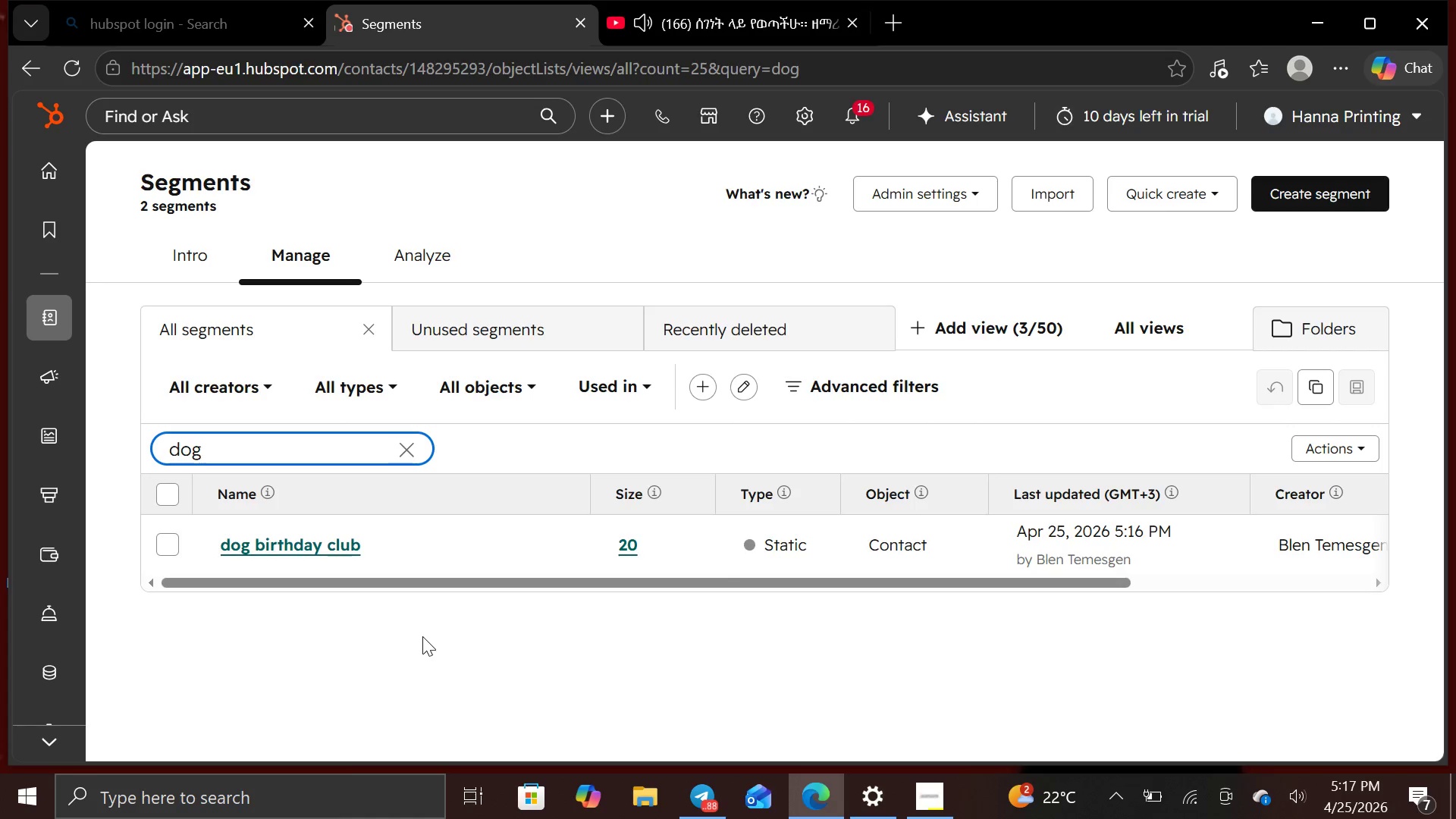 
hold_key(key=Backspace, duration=0.69)
 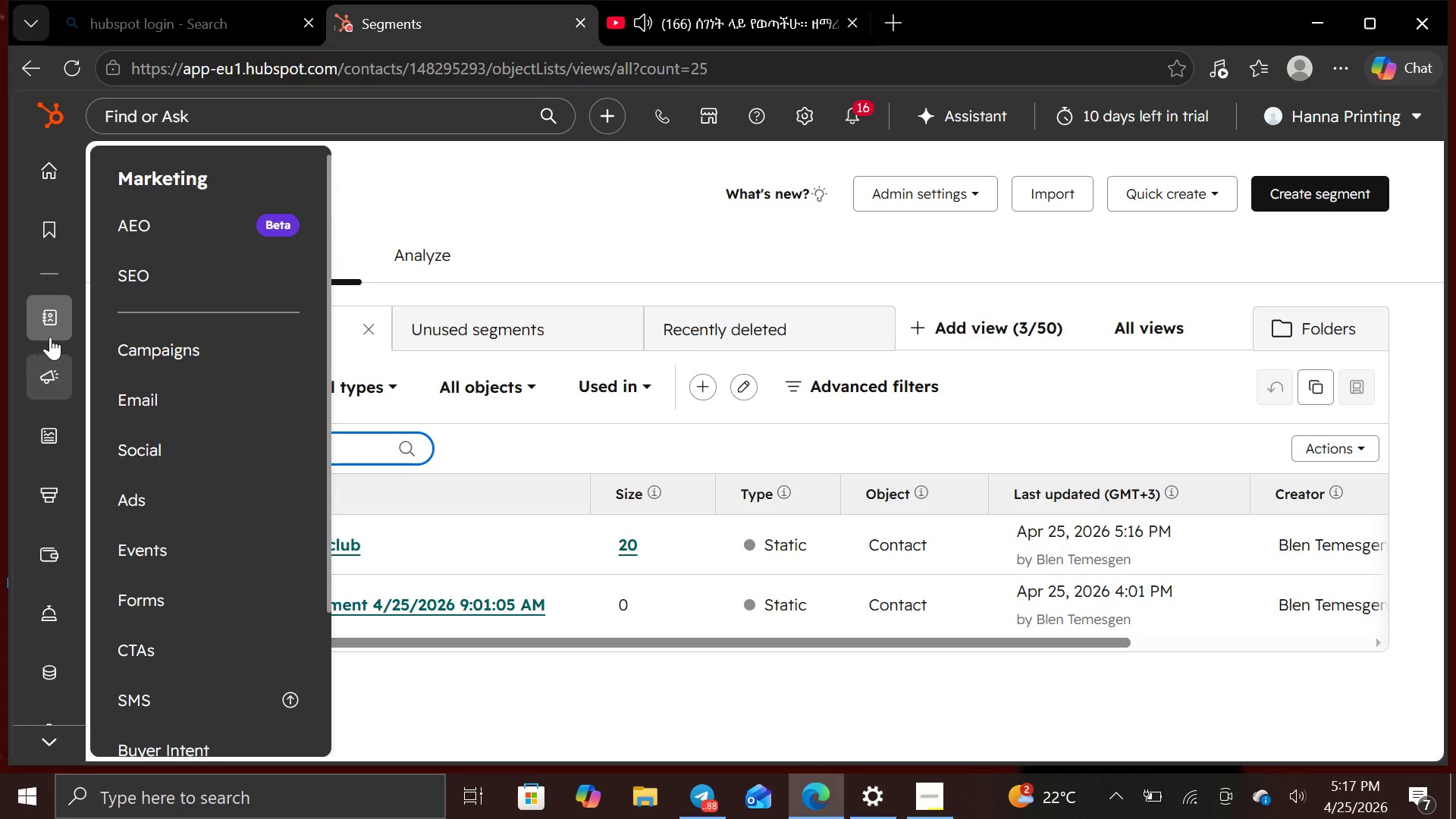 
wait(5.8)
 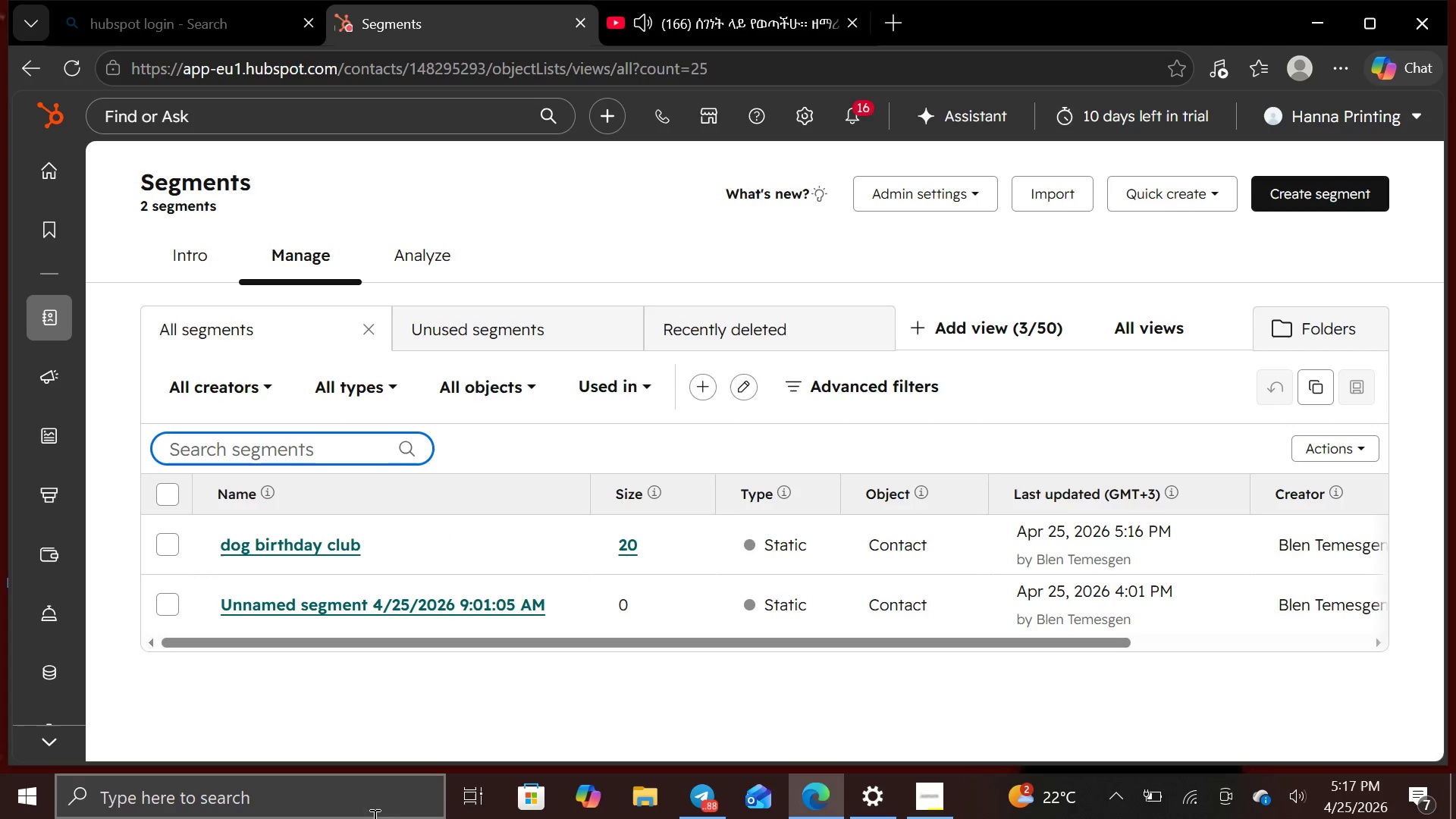 
left_click([231, 112])
 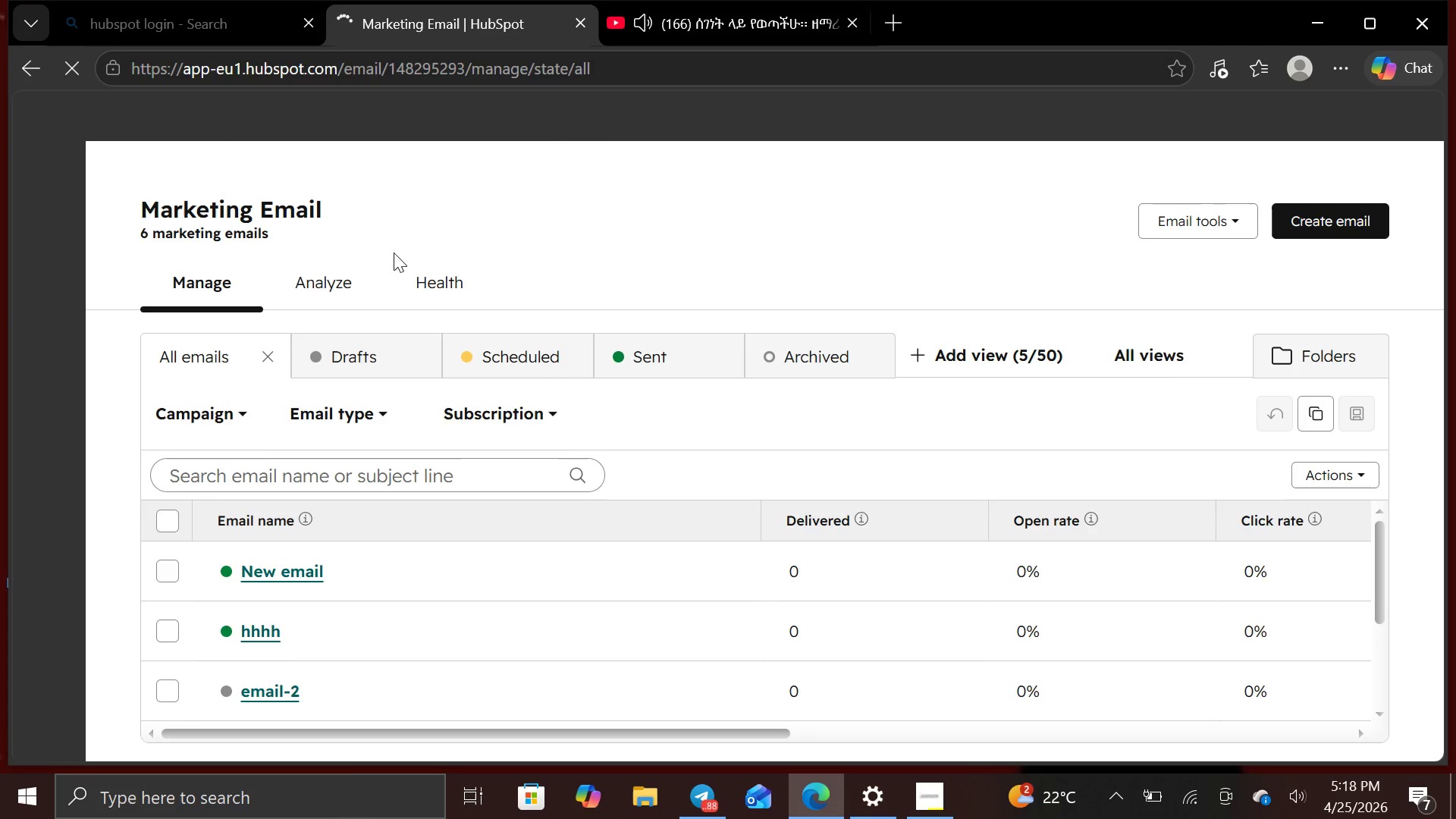 
wait(11.23)
 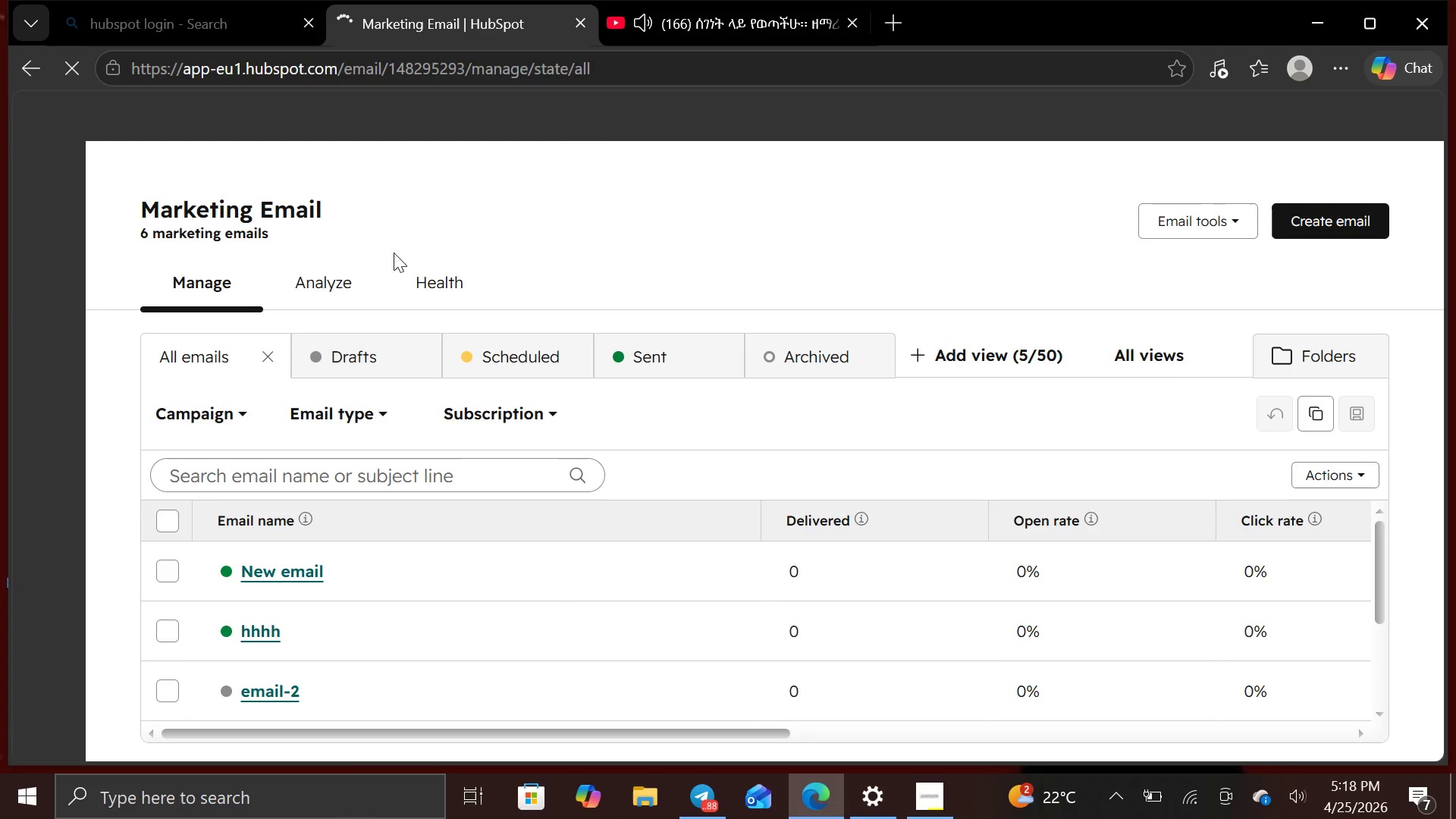 
scroll: coordinate [670, 470], scroll_direction: down, amount: 7.0
 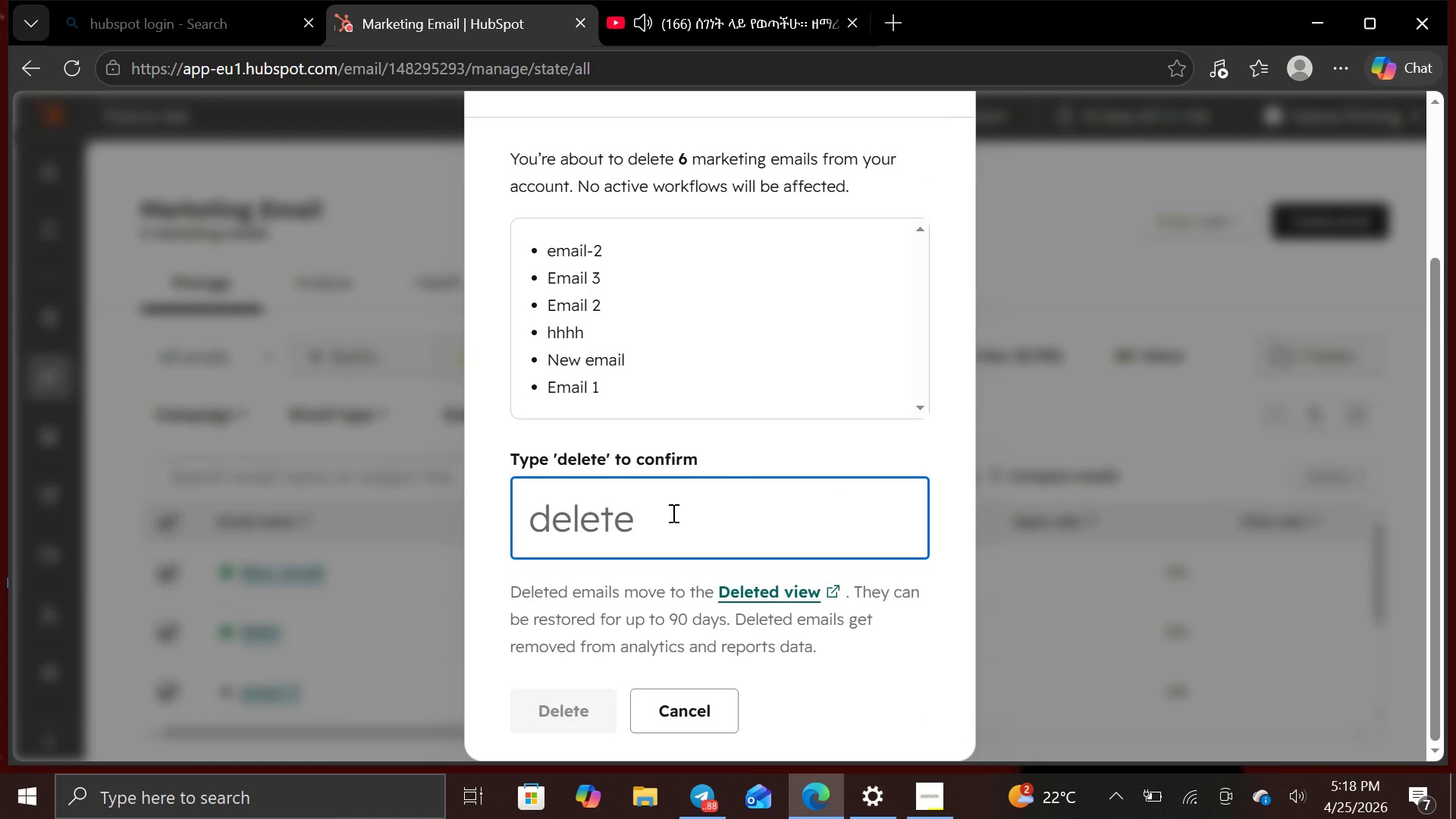 
type(delete)
 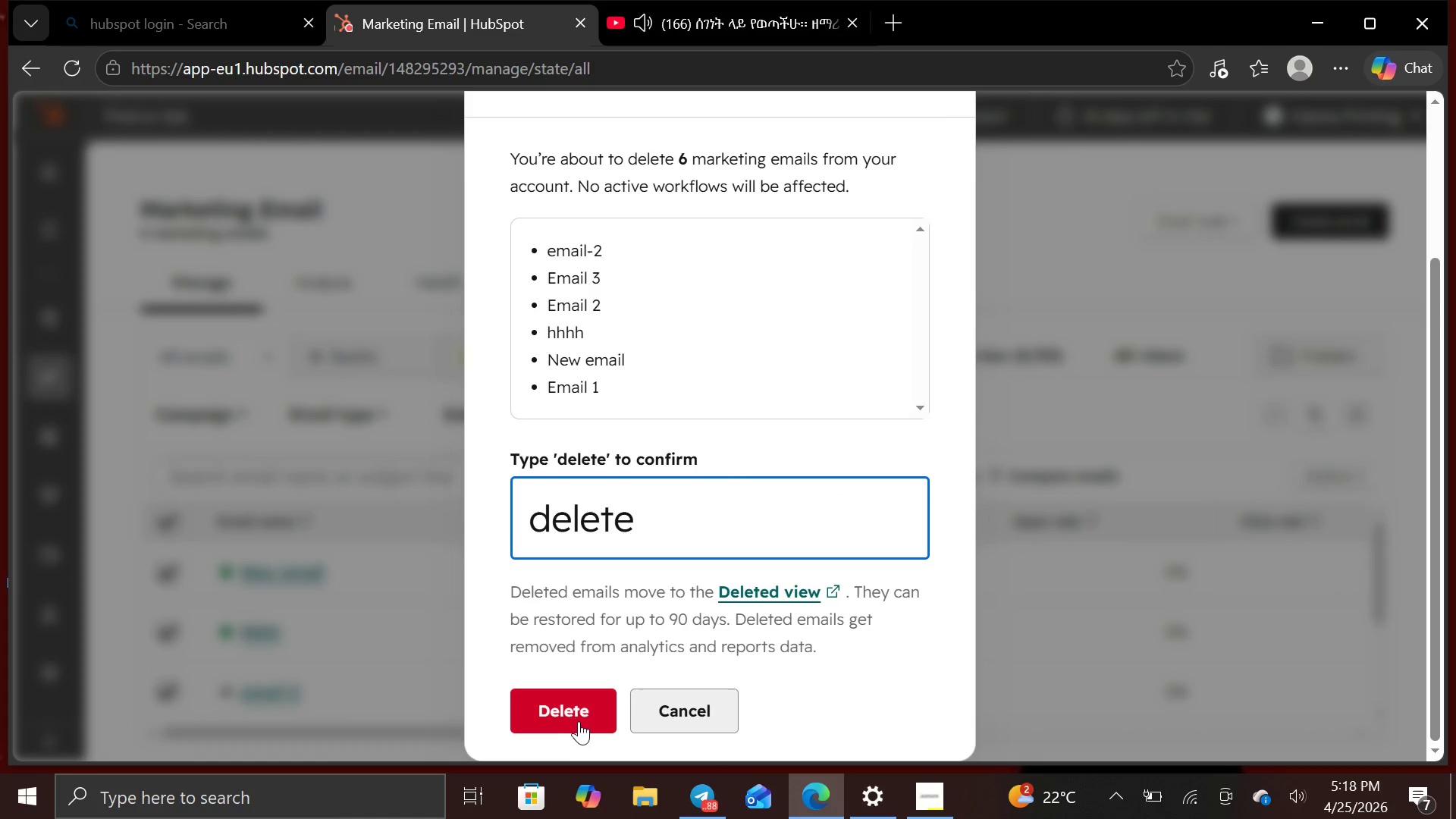 
left_click([576, 718])
 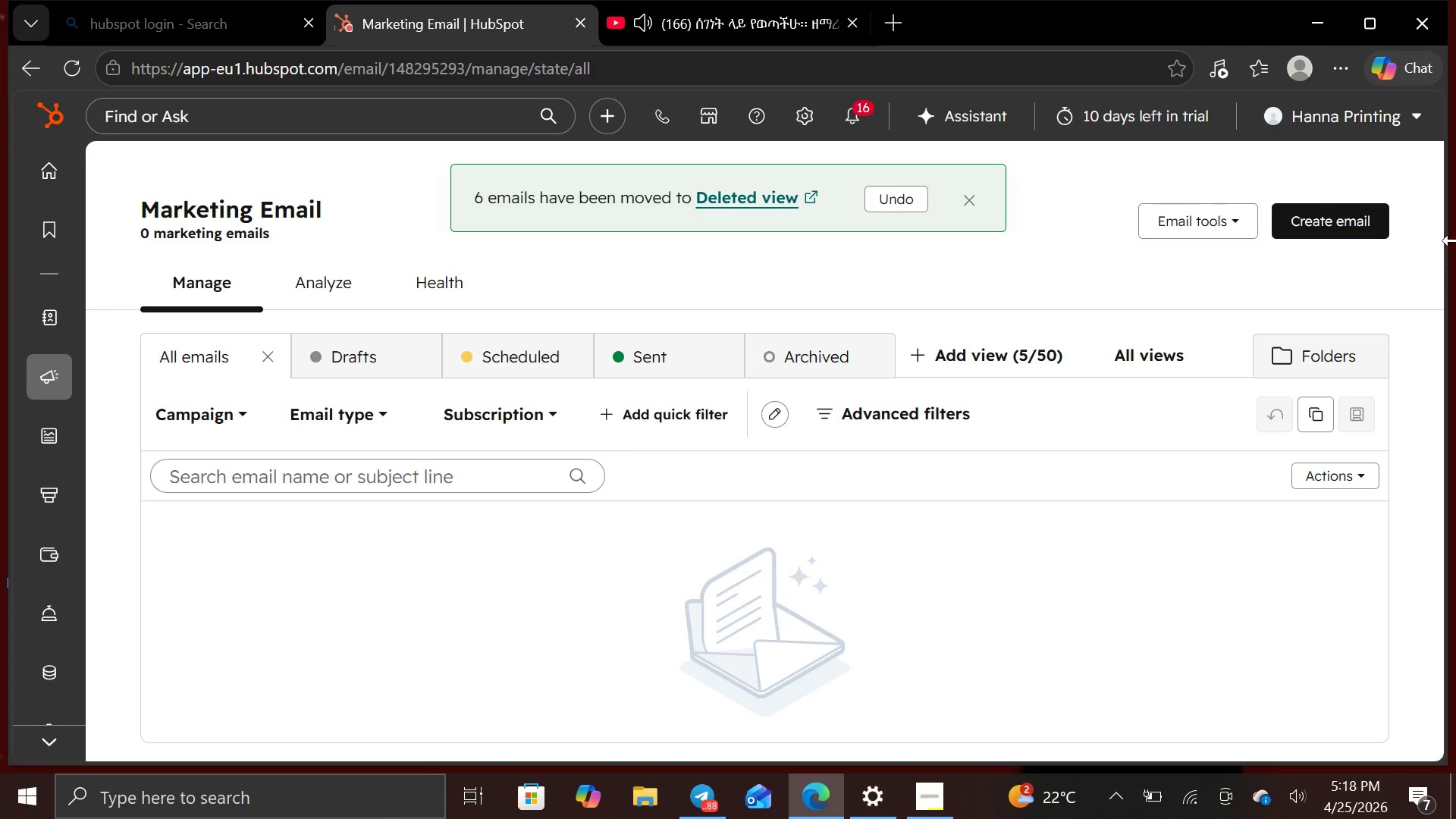 
left_click([1357, 209])
 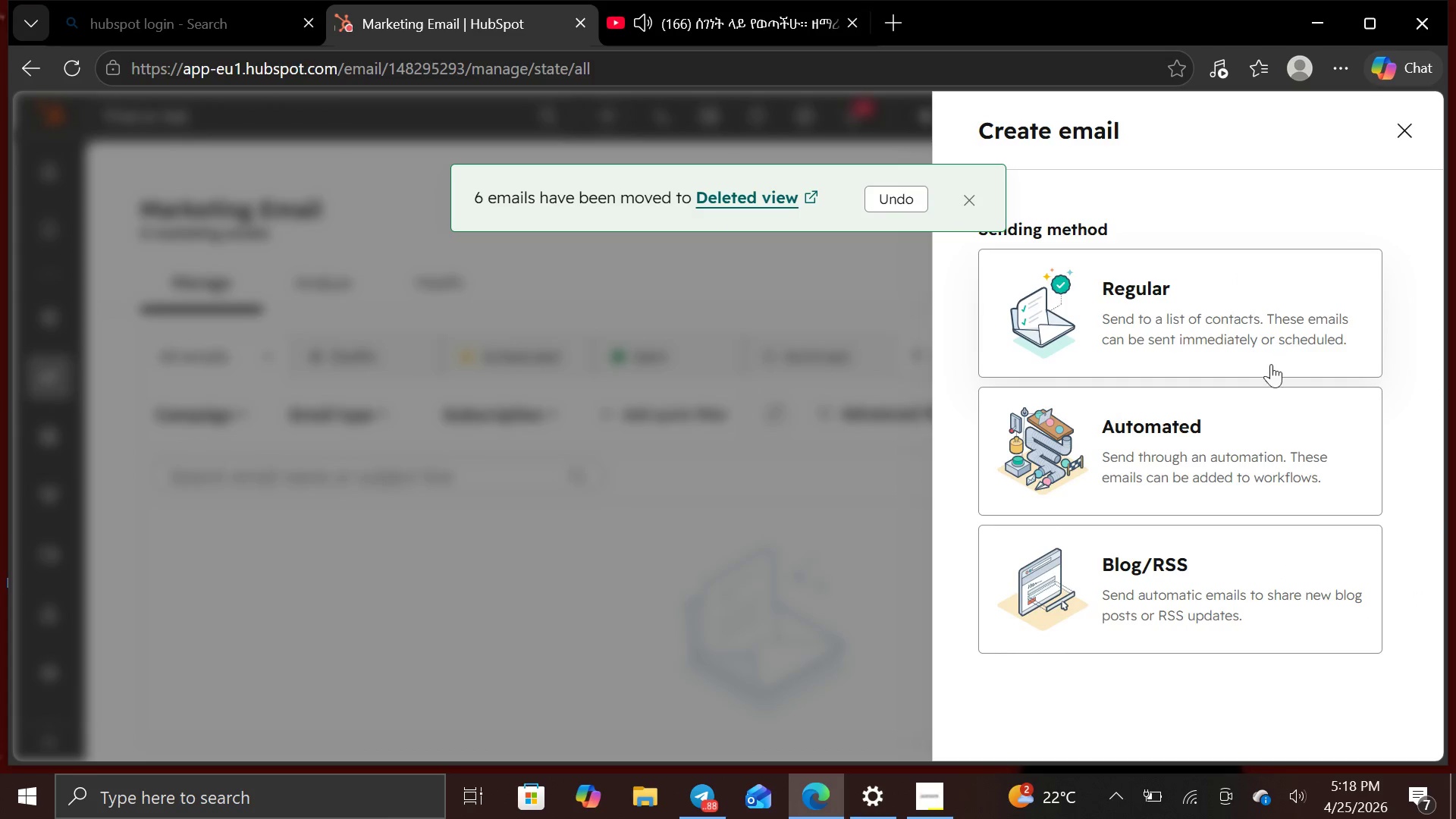 
left_click([1247, 412])
 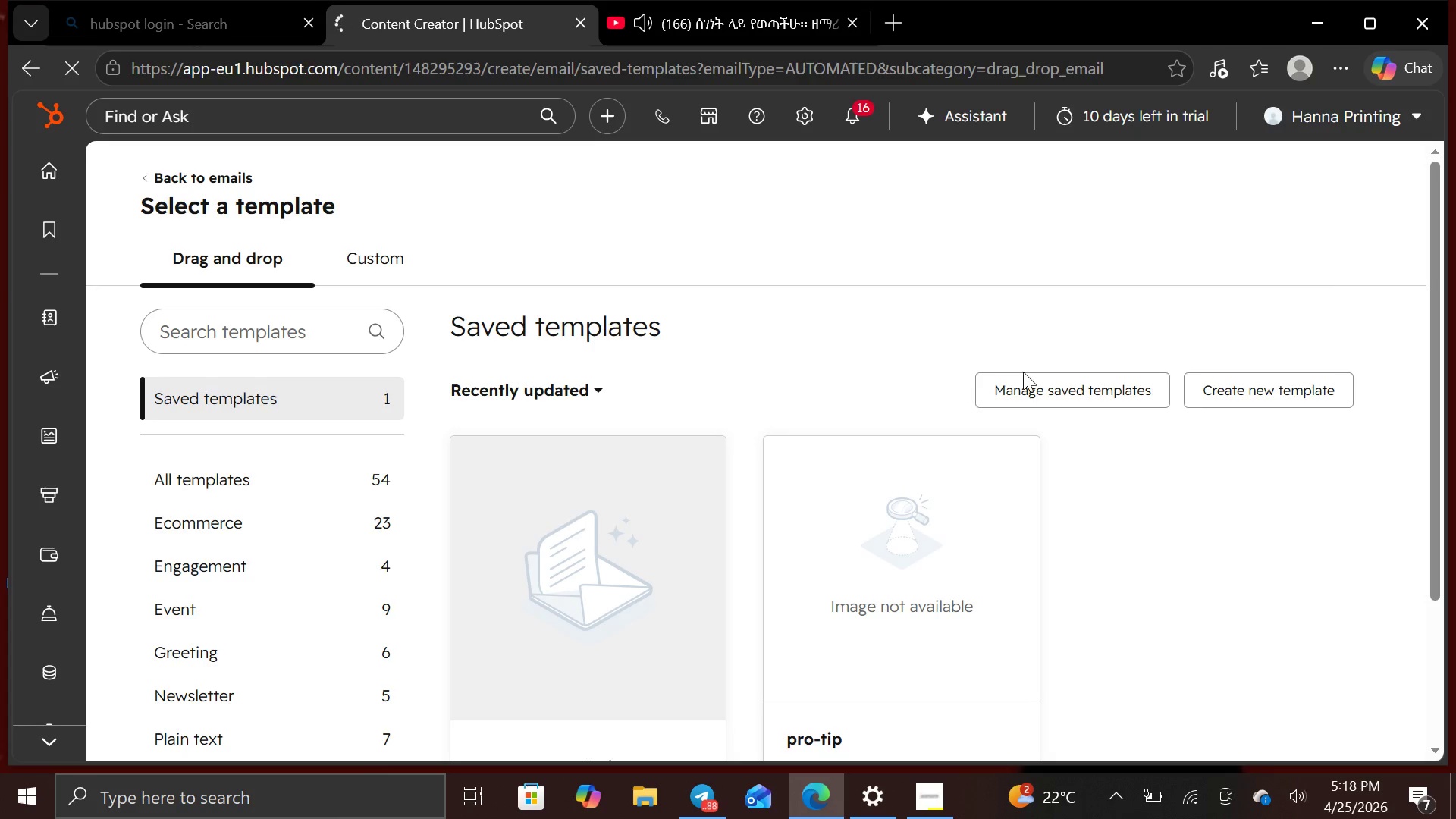 
scroll: coordinate [645, 495], scroll_direction: down, amount: 4.0
 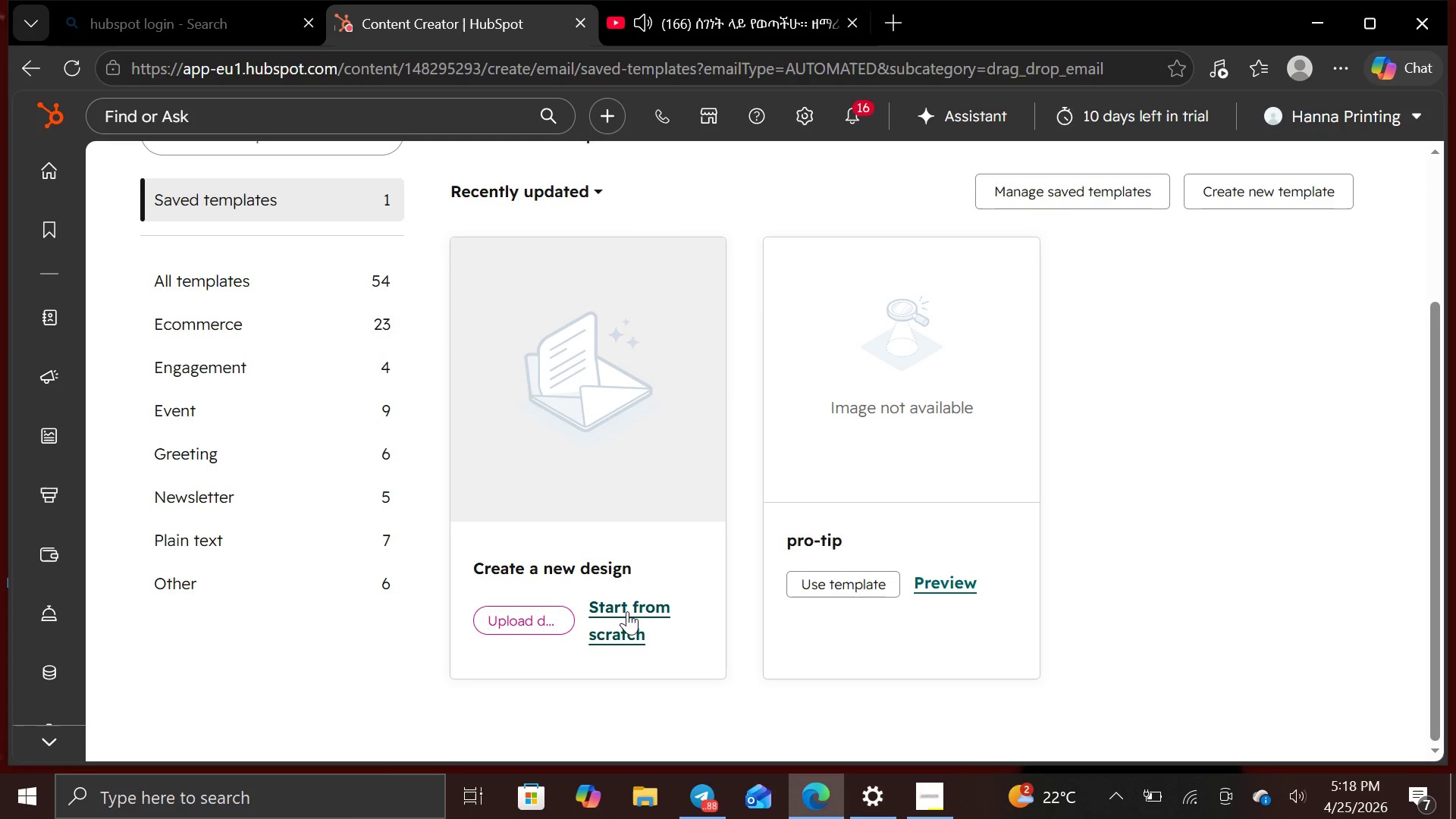 
left_click([627, 611])
 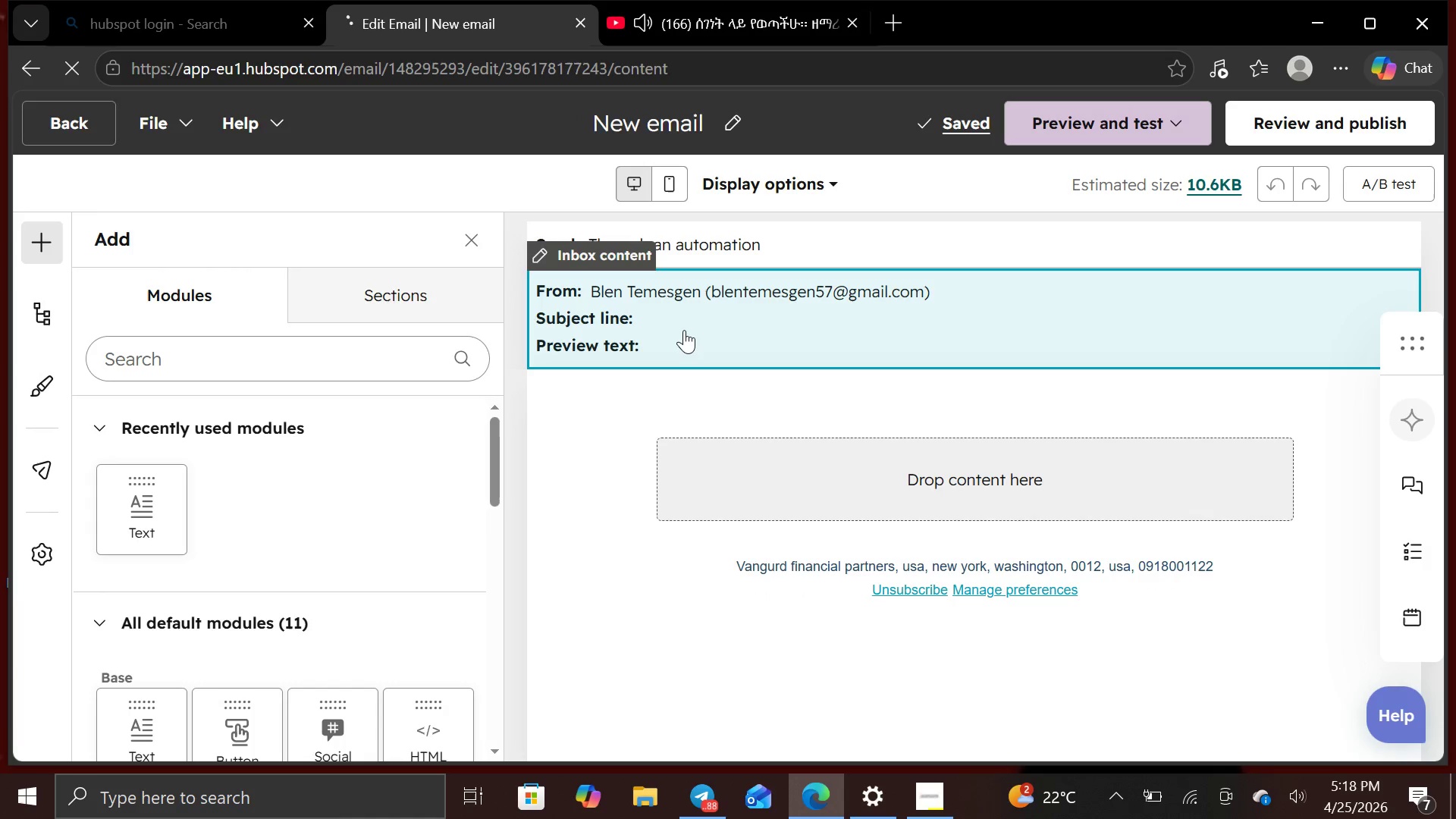 
wait(5.84)
 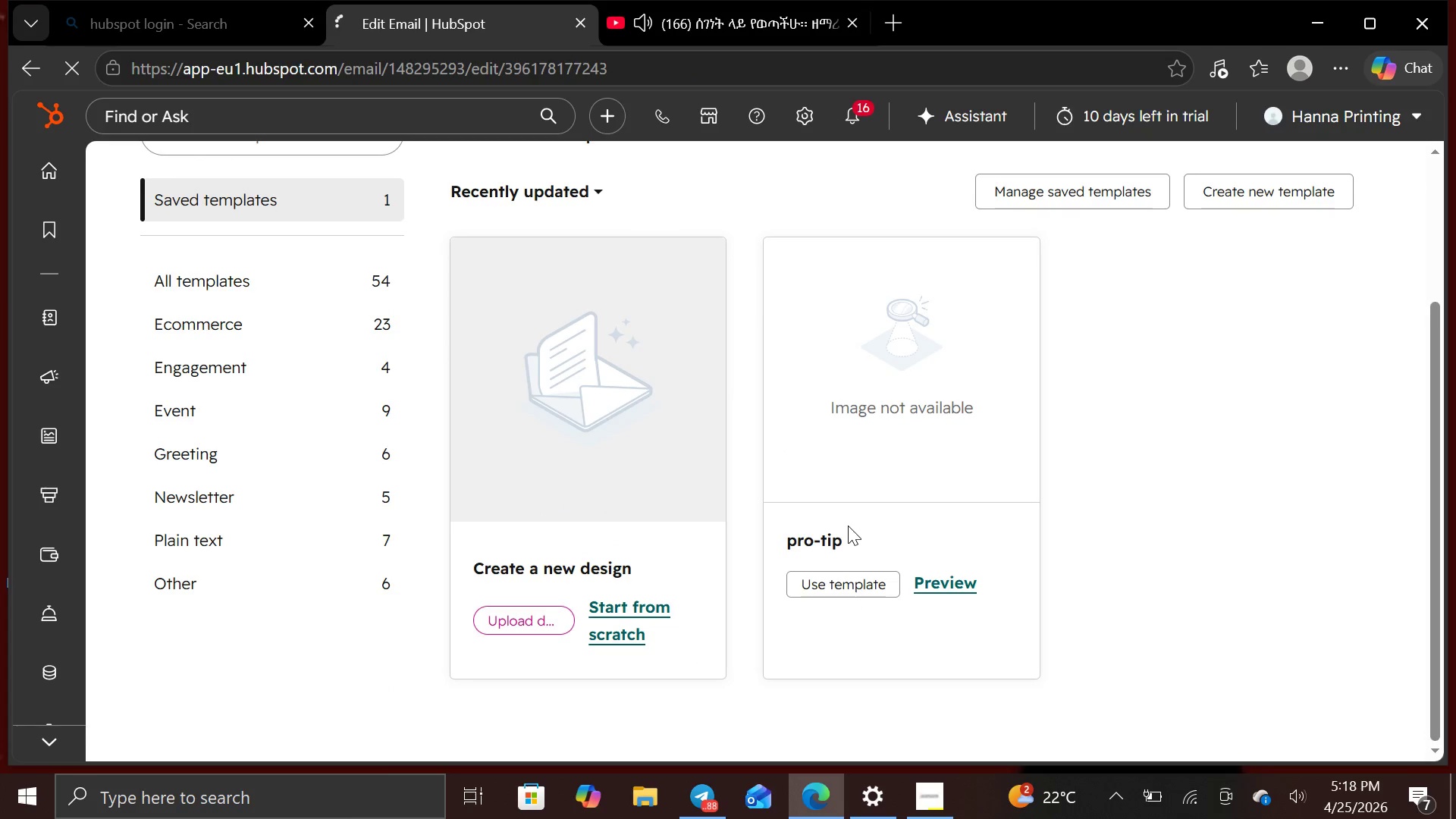 
left_click([670, 325])
 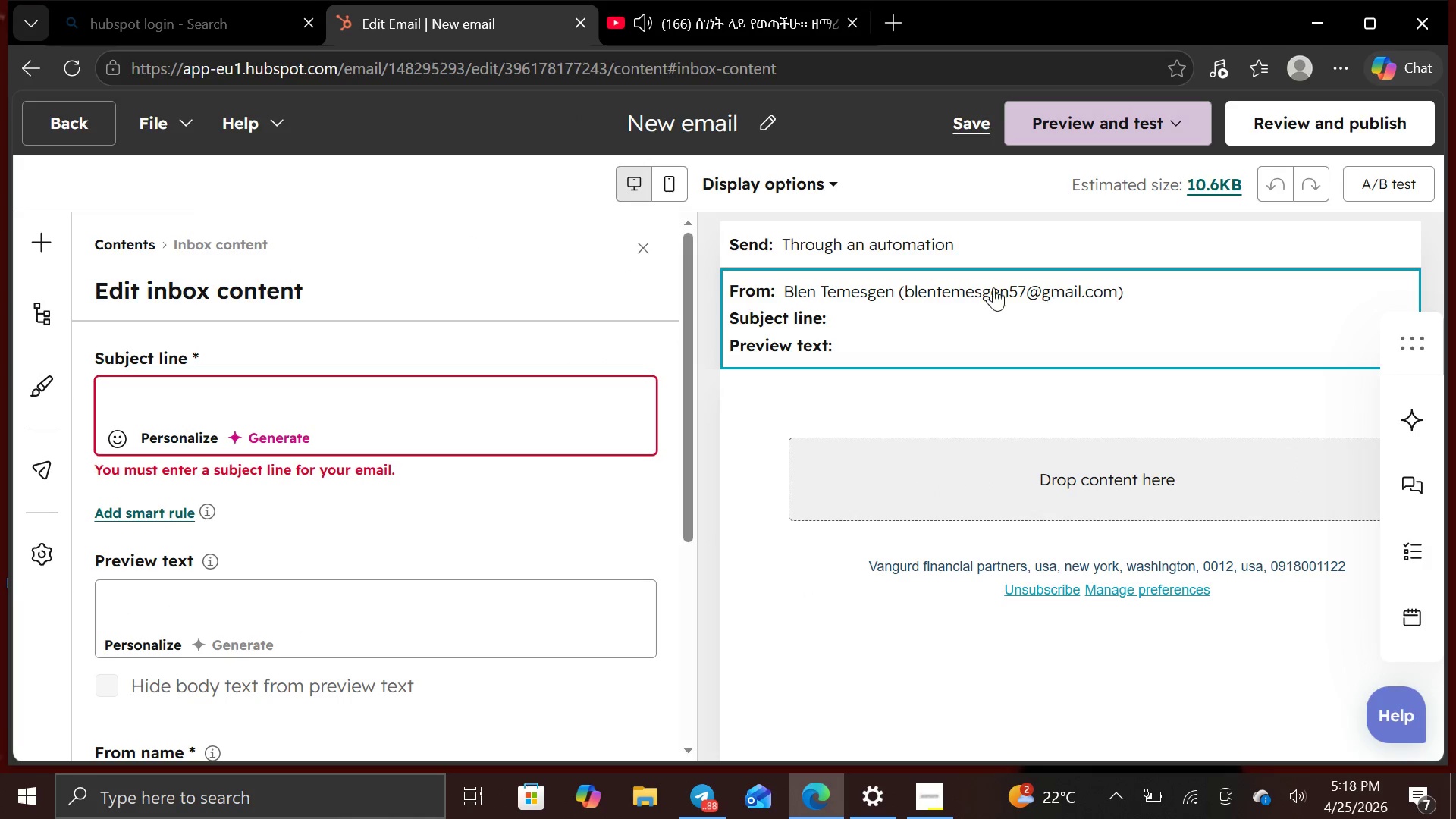 
wait(5.86)
 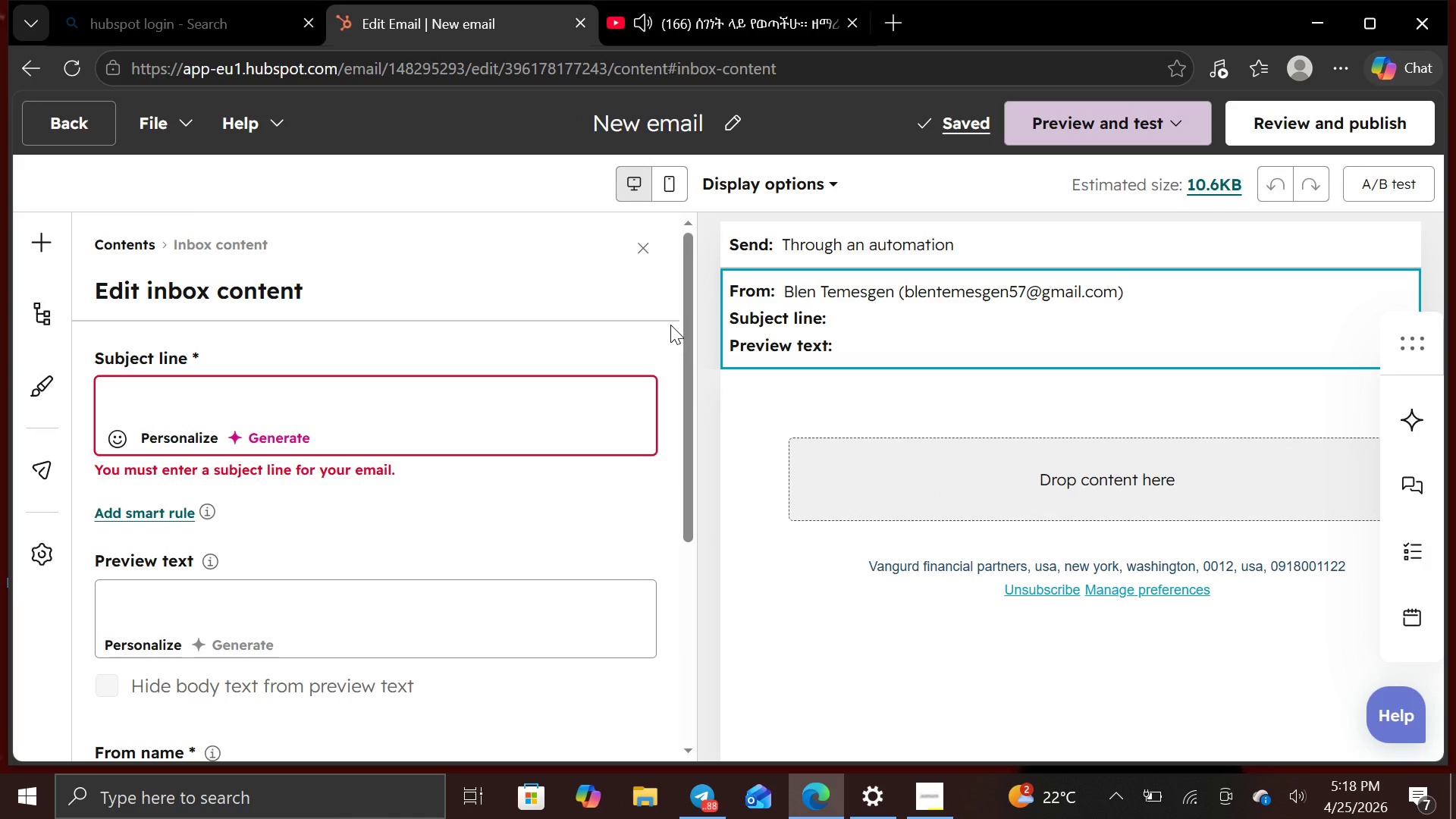 
left_click([388, 397])
 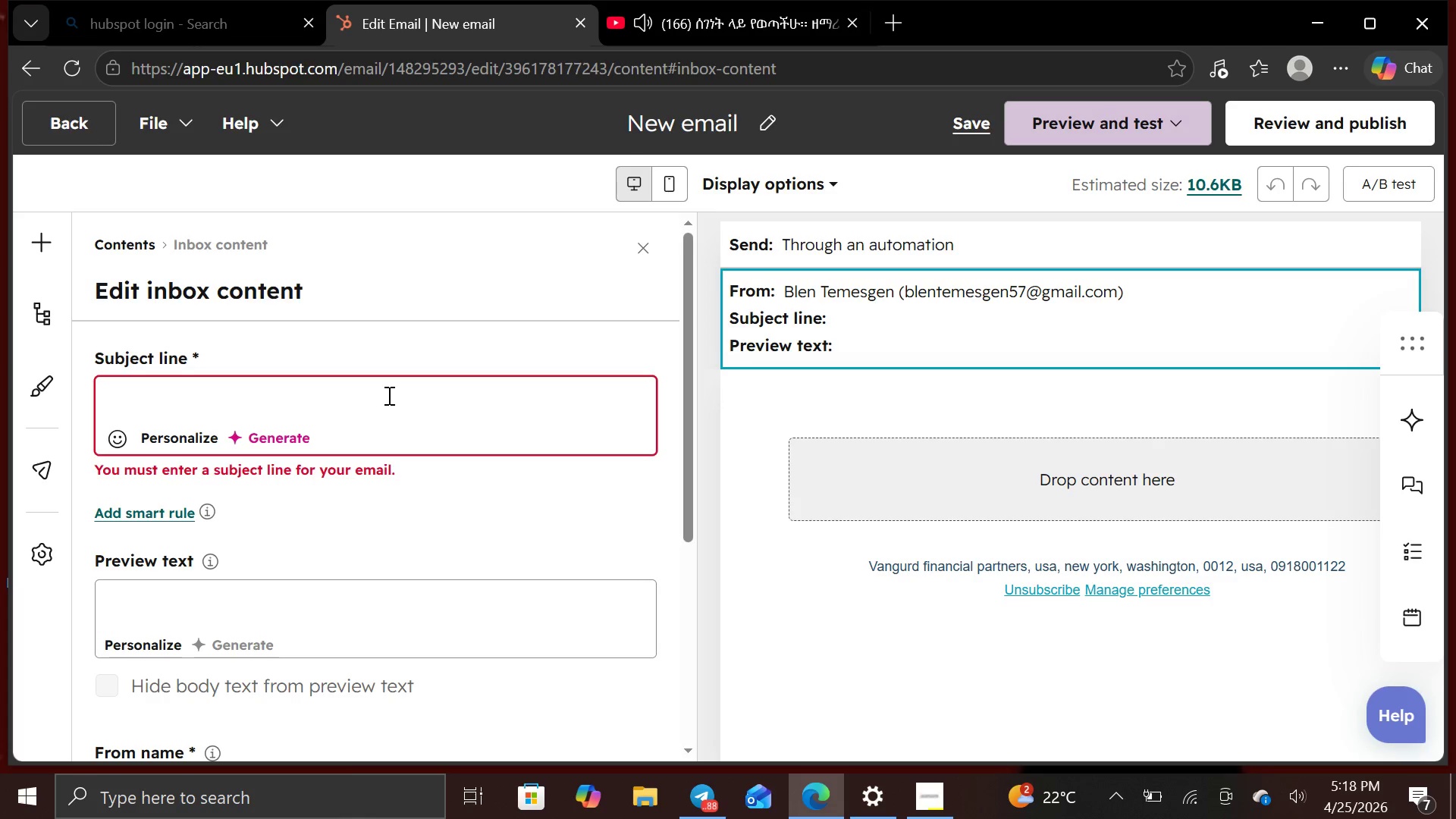 
wait(14.02)
 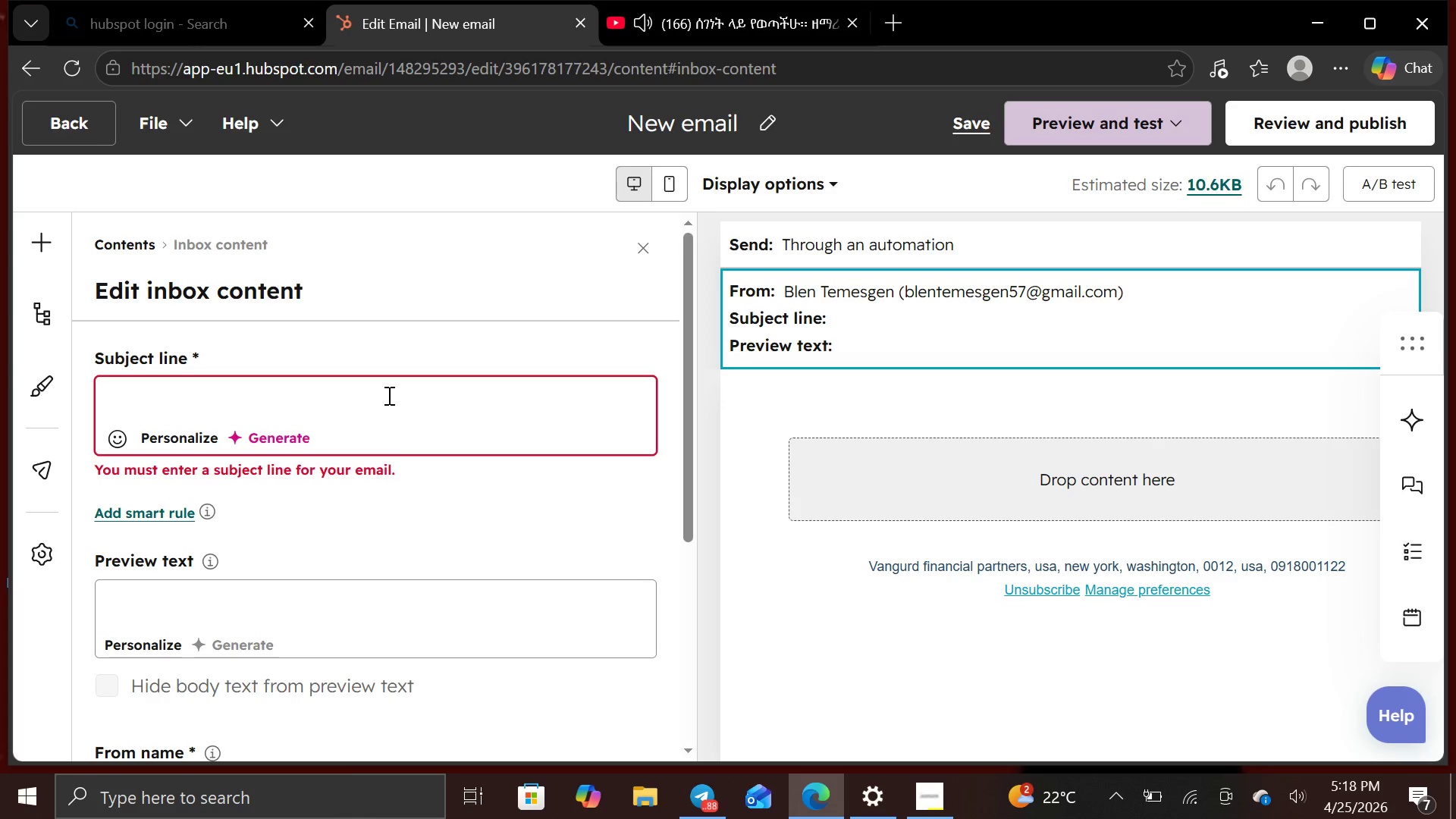 
type(Welcome and birthday planning guide)
 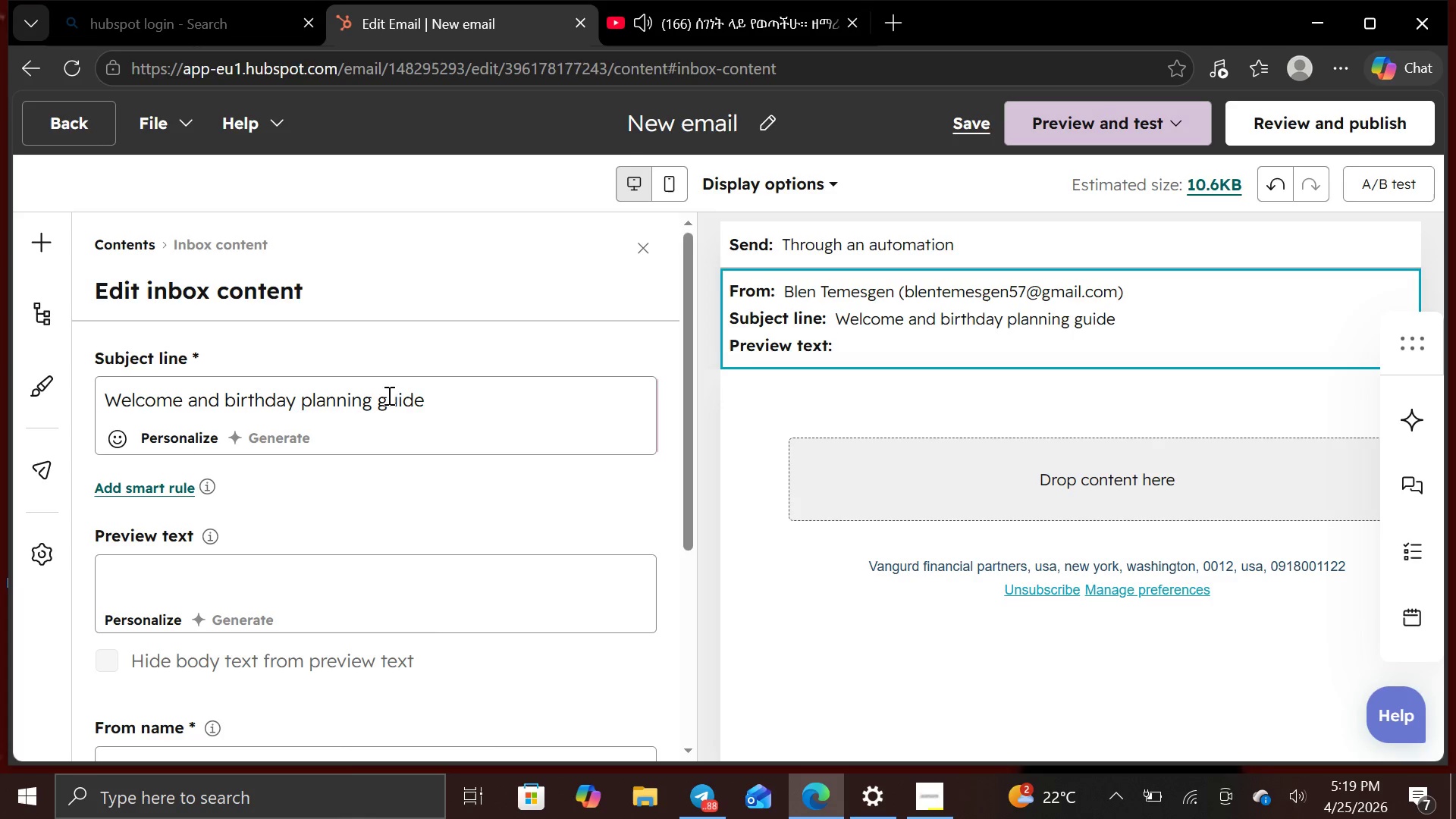 
scroll: coordinate [388, 380], scroll_direction: down, amount: 1.0
 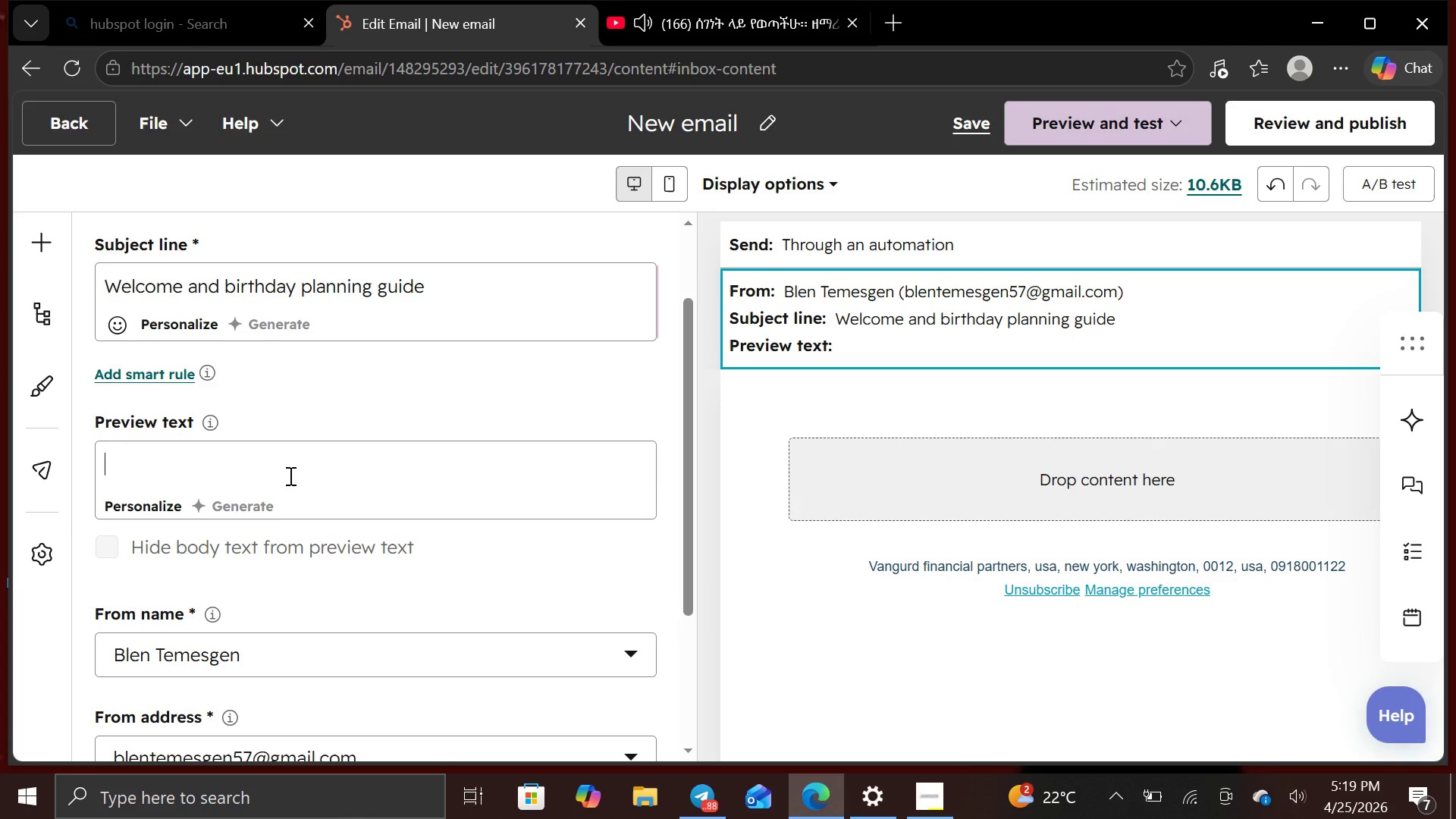 
left_click([289, 475])
 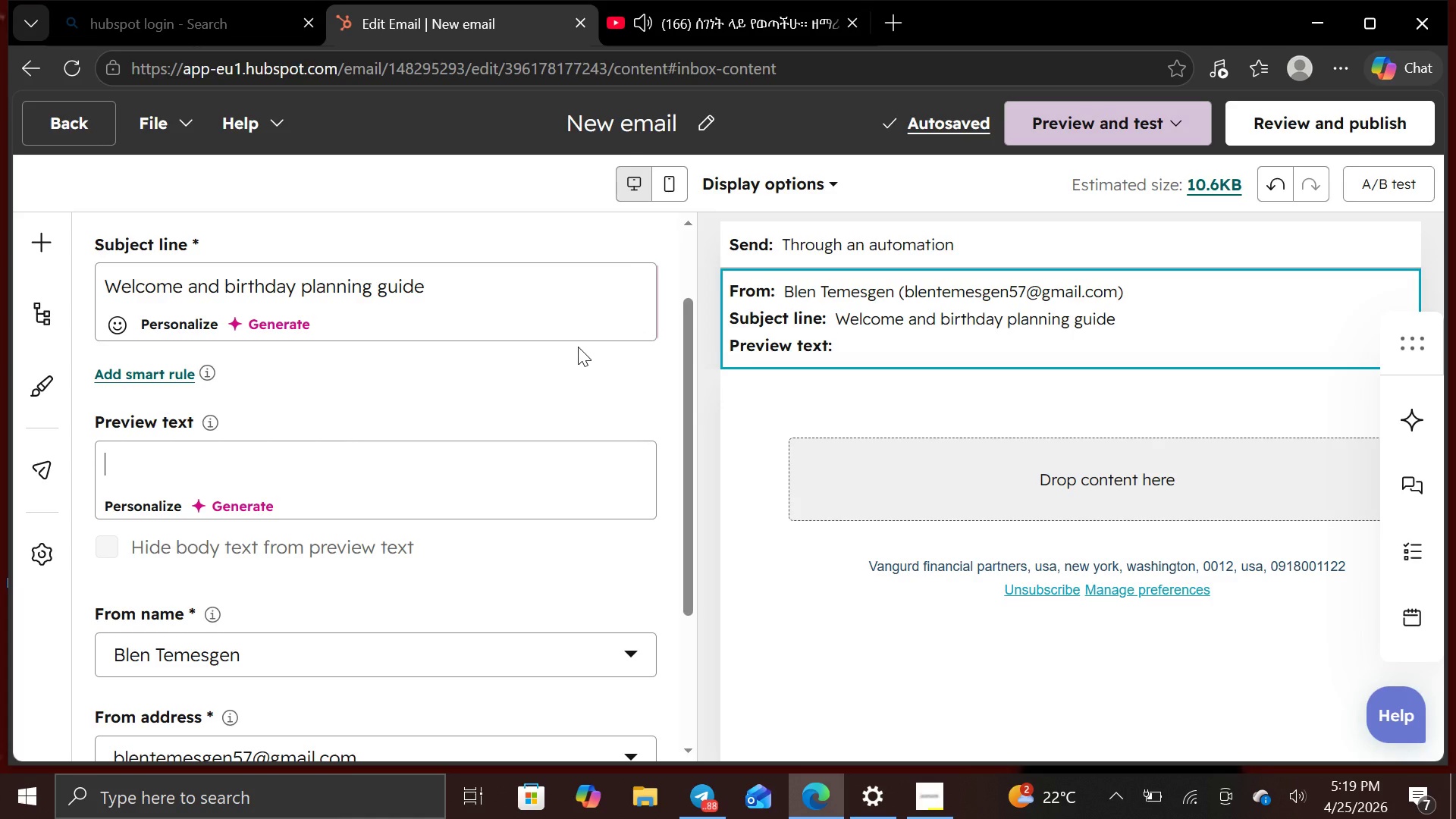 
wait(10.5)
 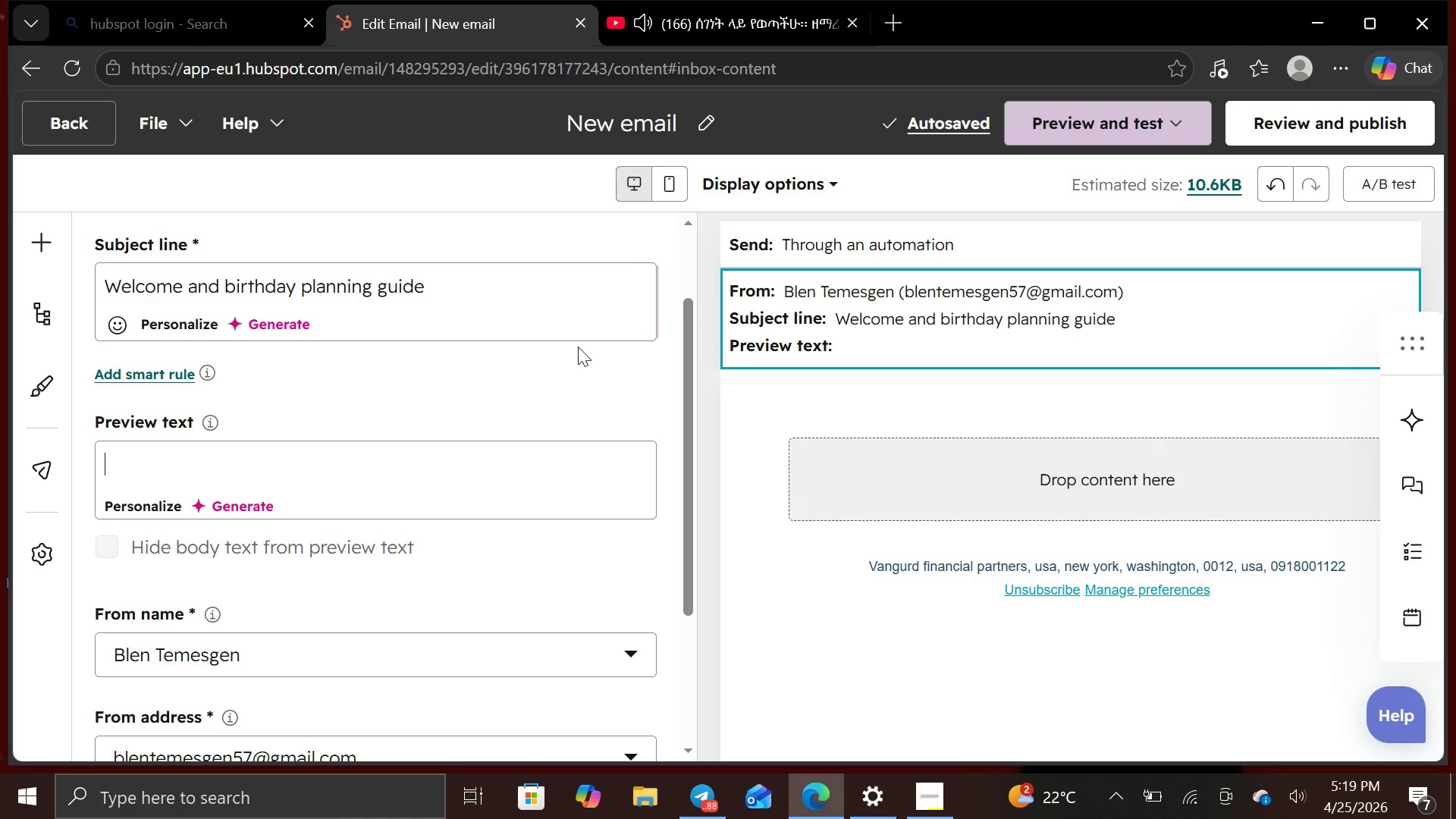 
left_click_drag(start_coordinate=[444, 281], to_coordinate=[96, 278])
 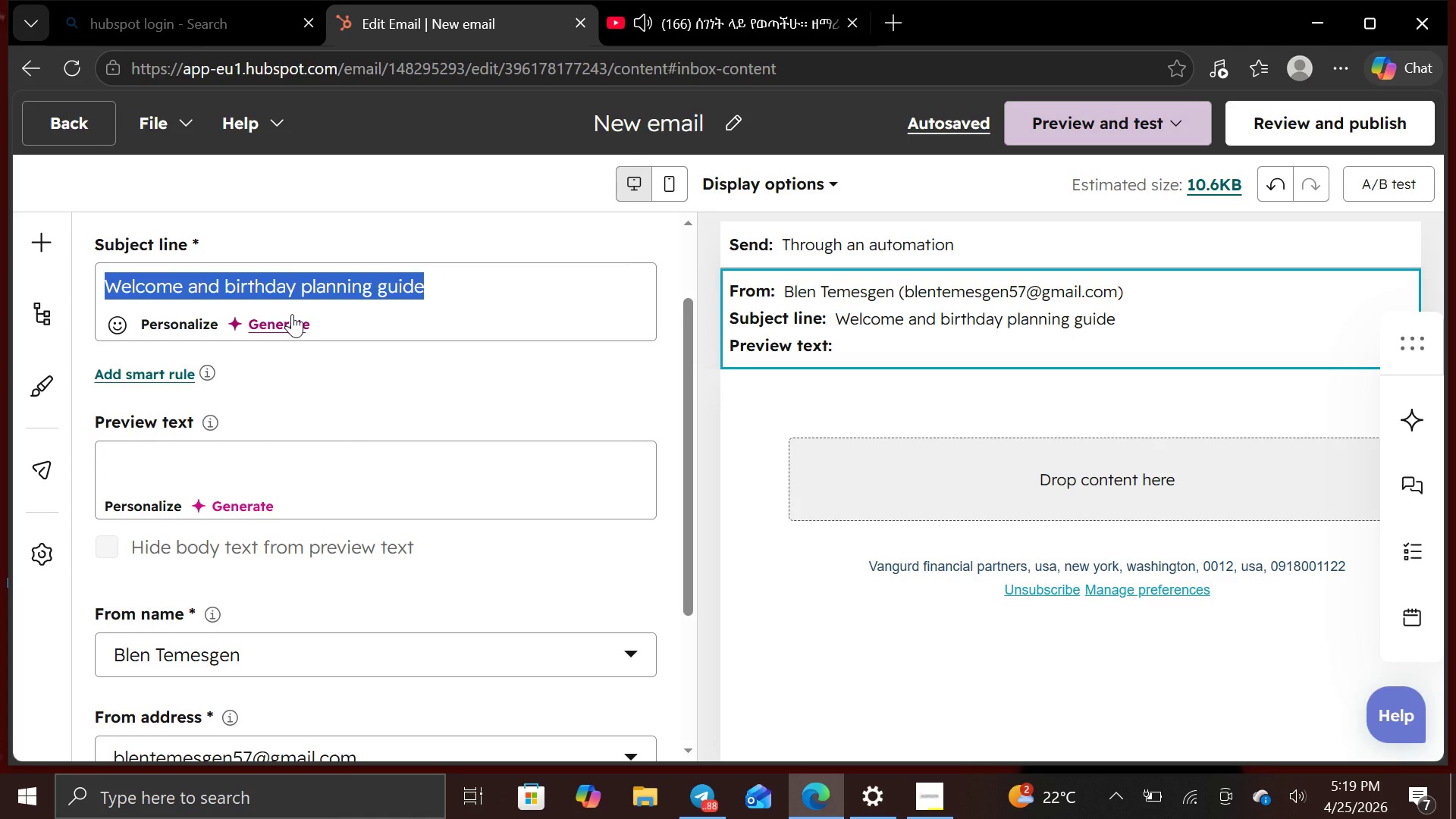 
key(Control+C)
 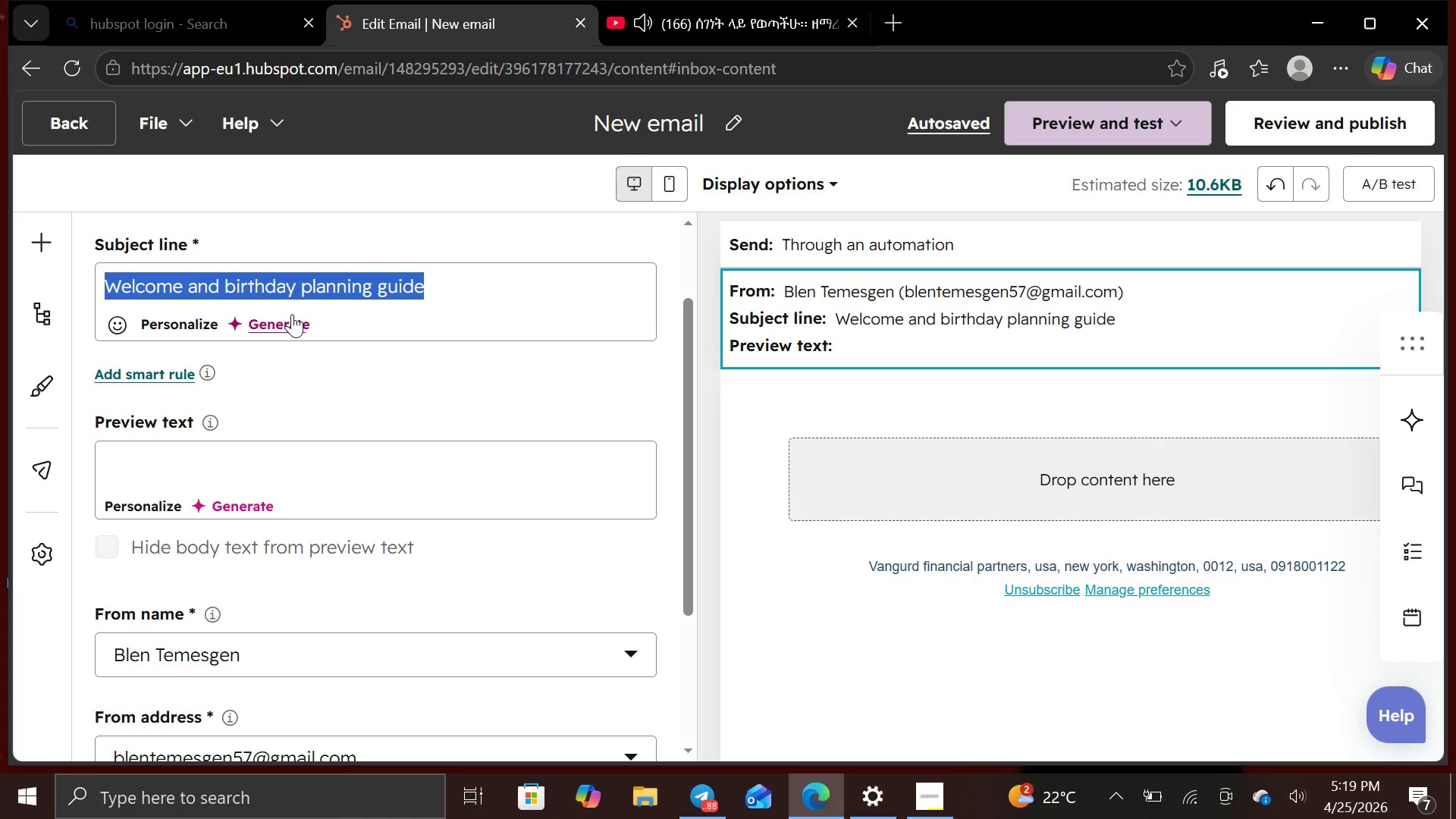 
key(Backspace)
 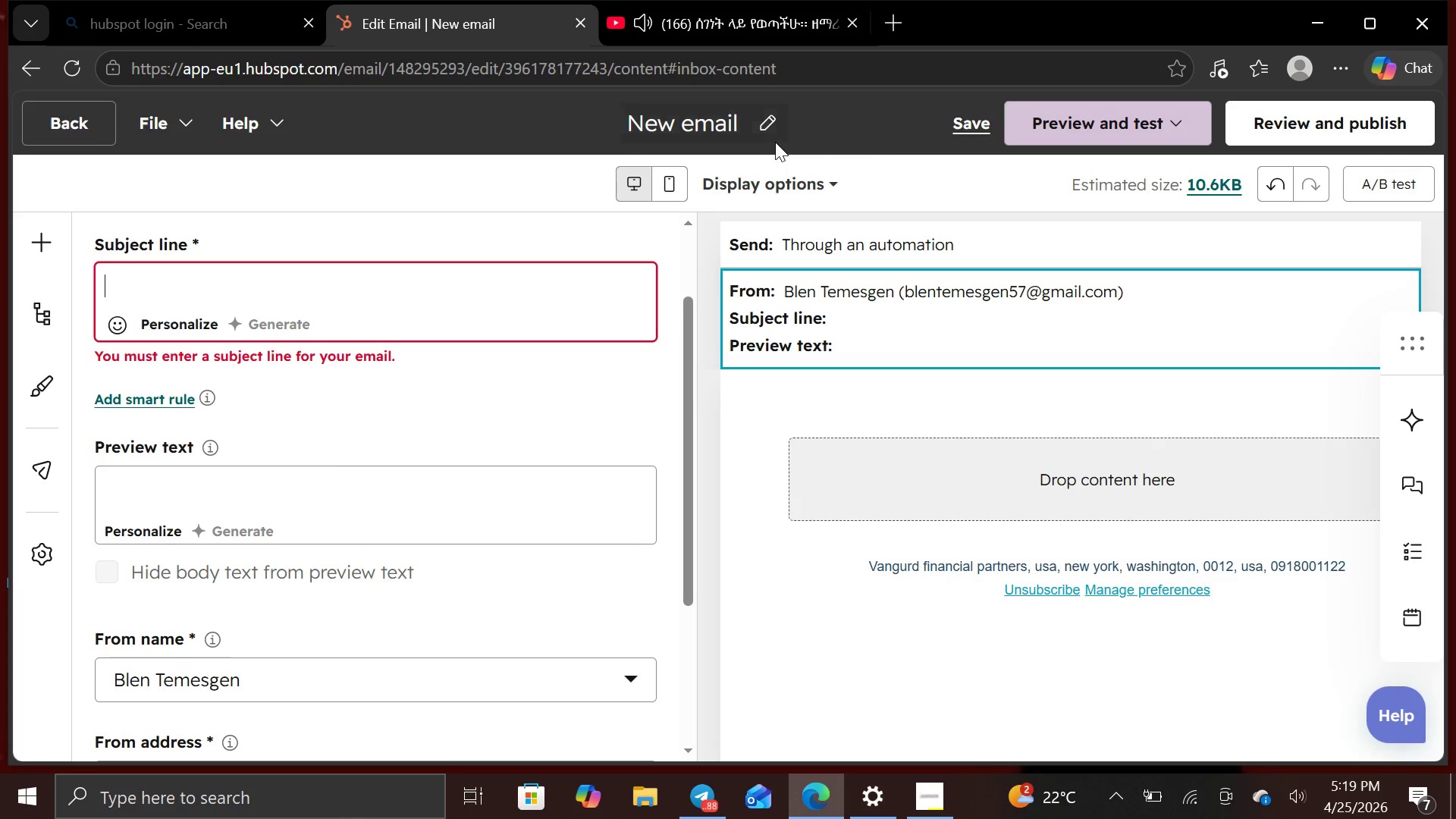 
left_click([767, 118])
 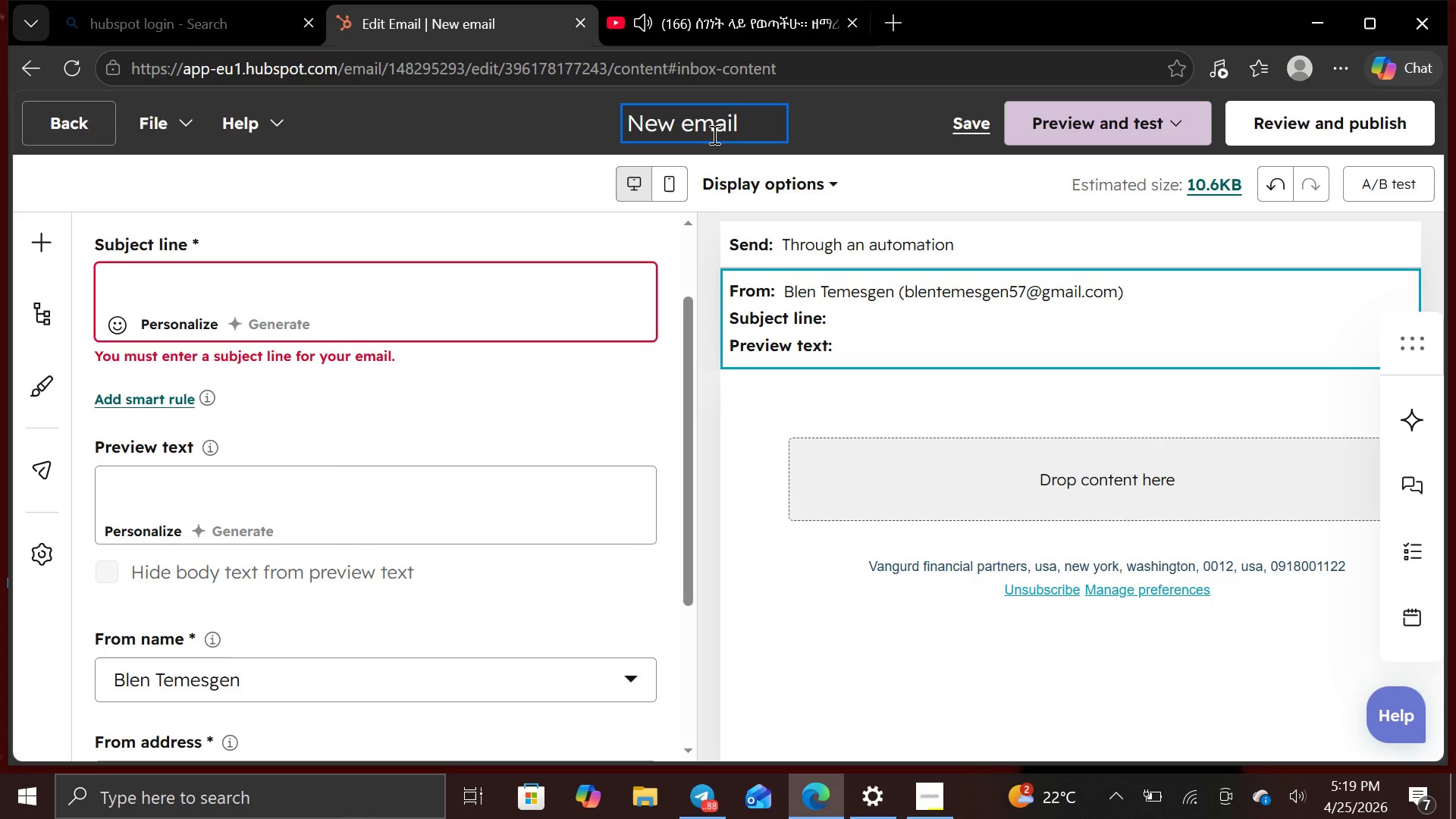 
hold_key(key=Backspace, duration=0.77)
 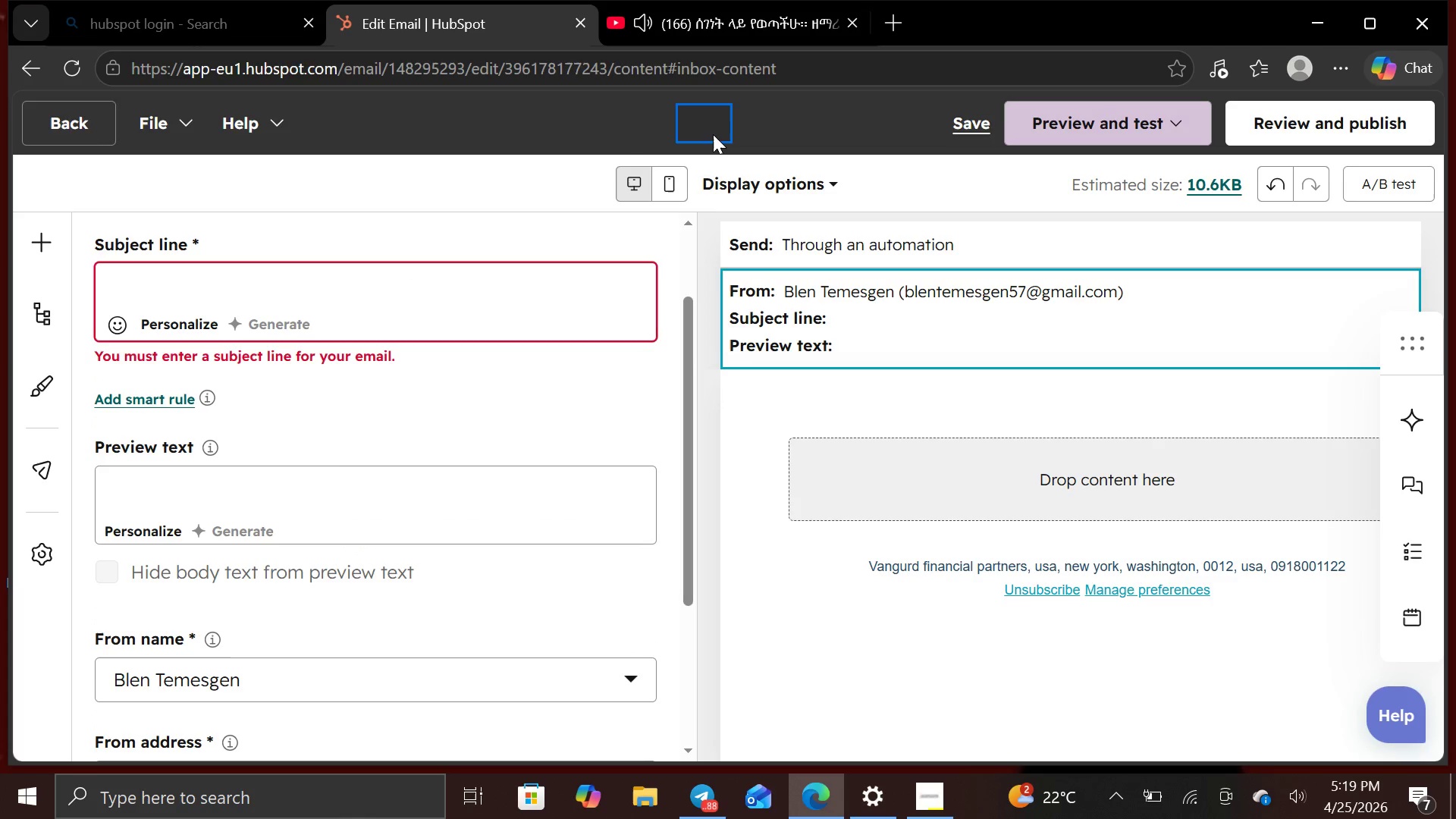 
key(Control+V)
 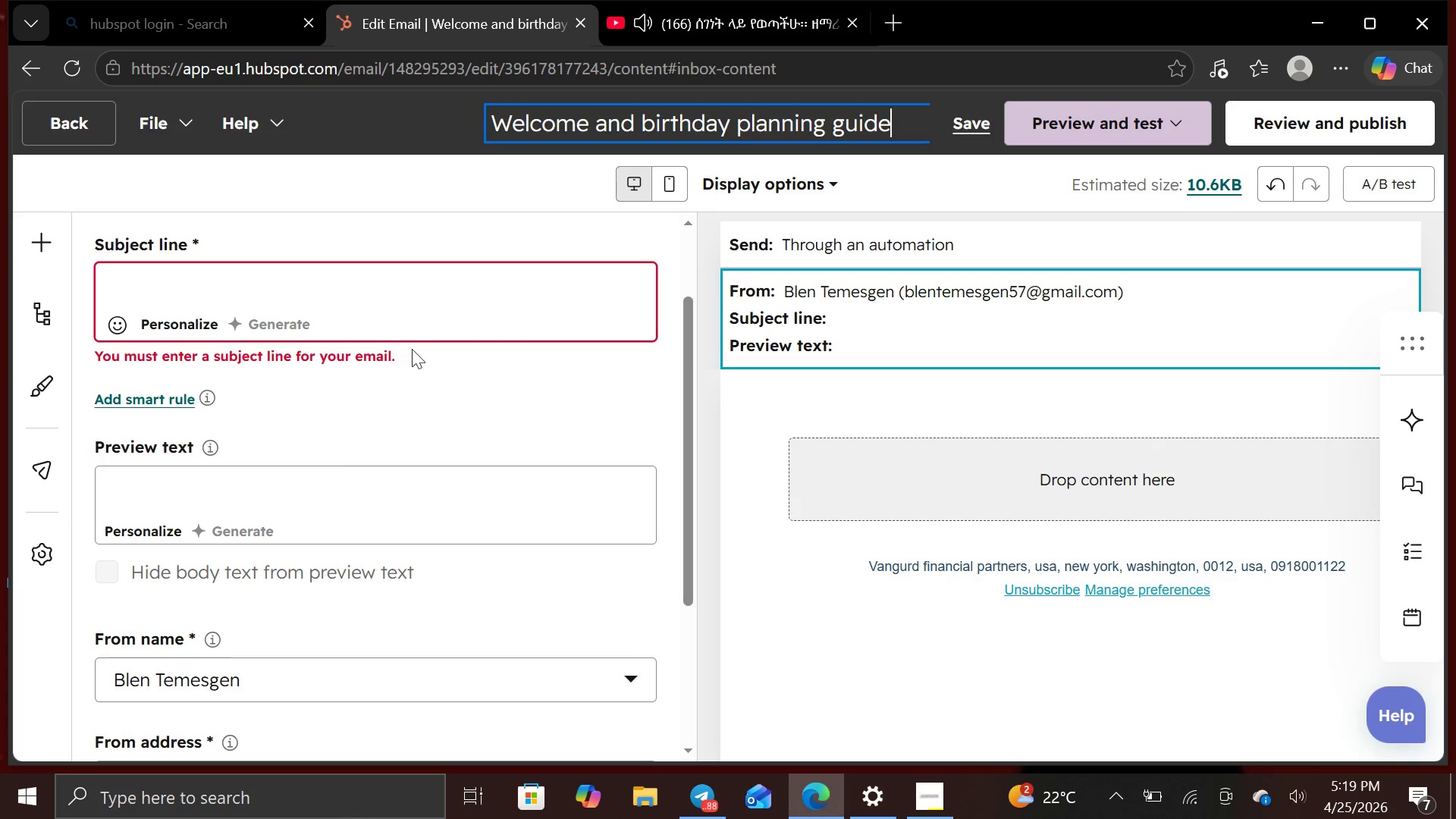 
left_click([403, 291])
 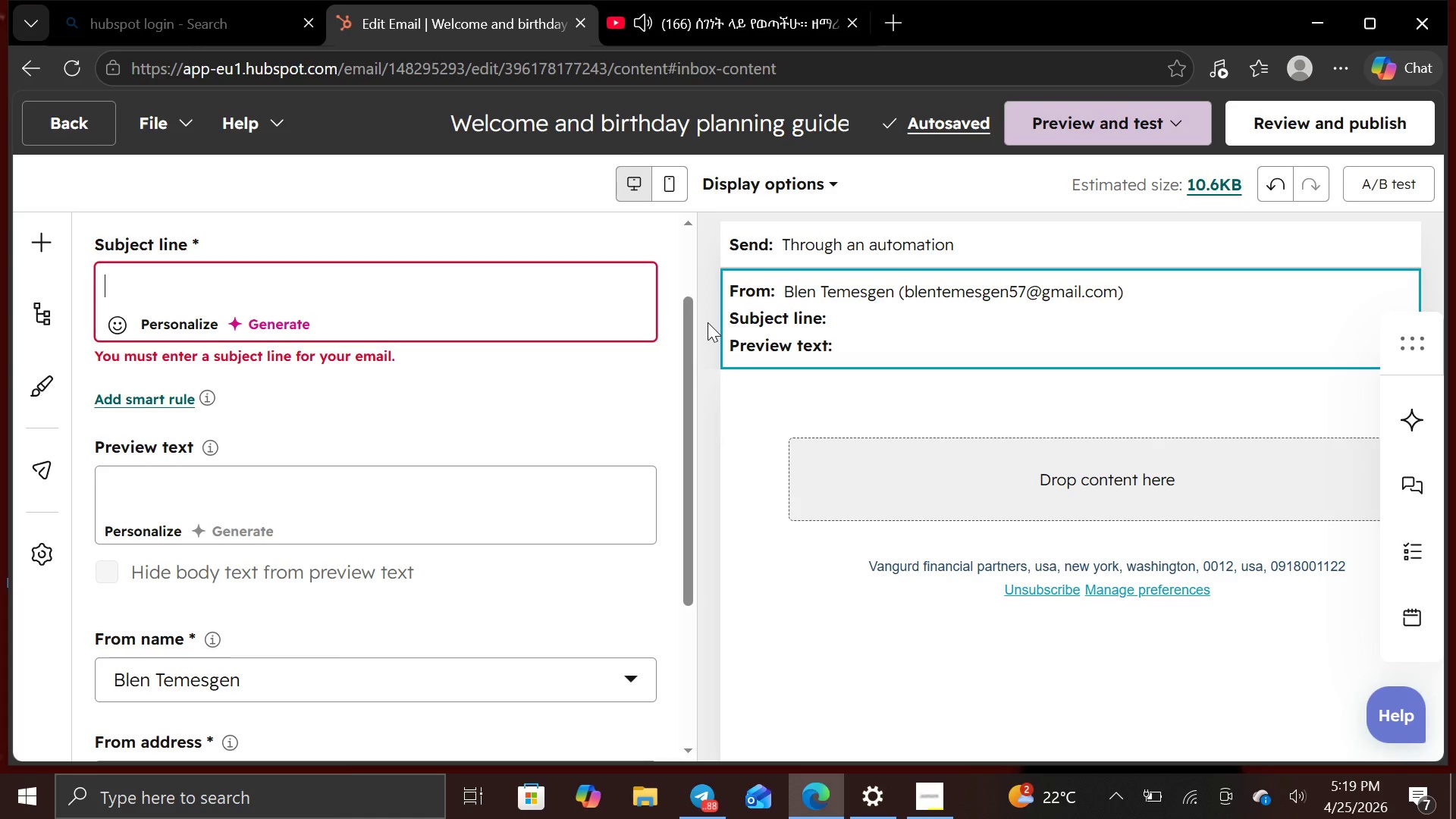 
wait(7.05)
 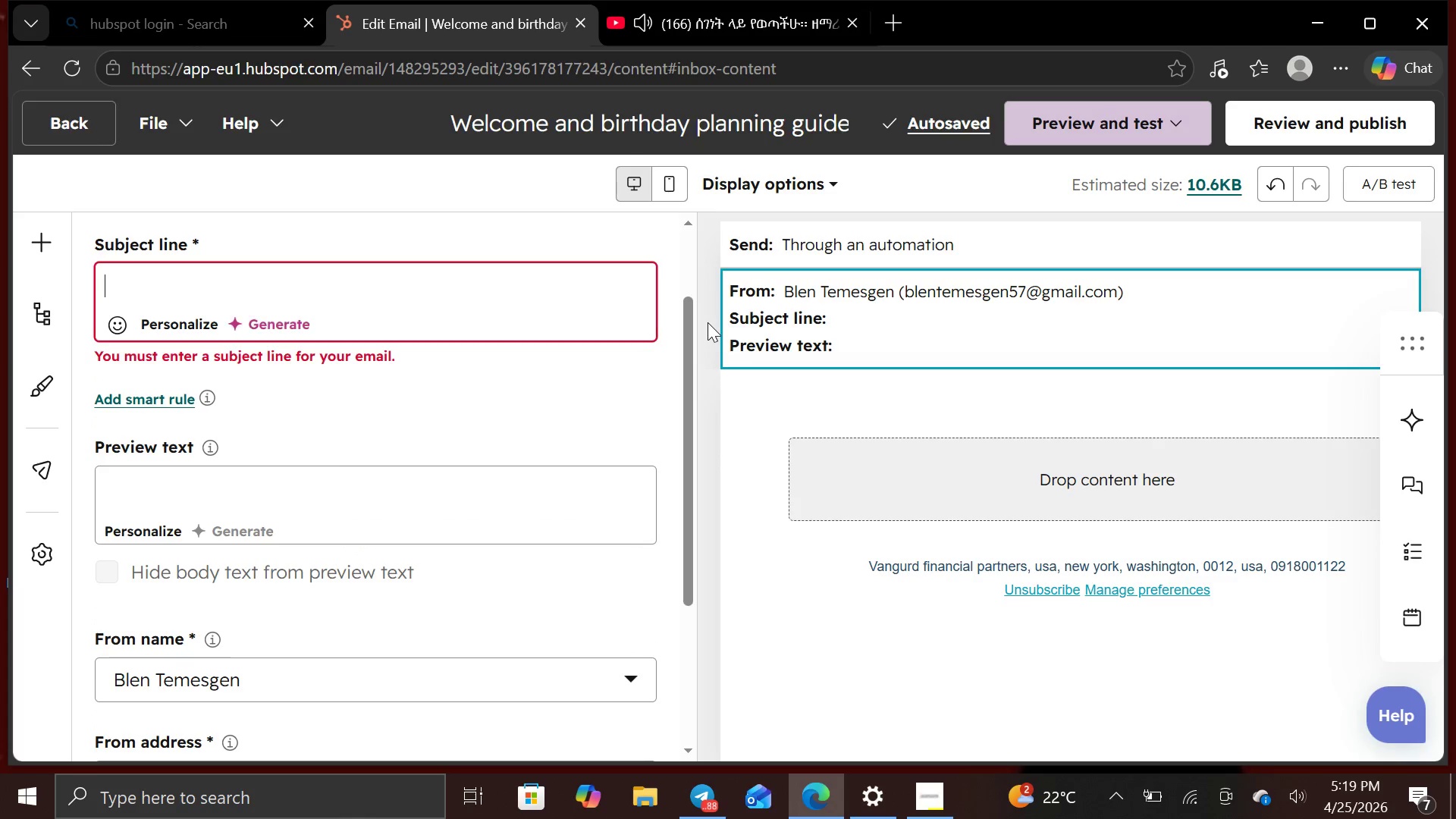 
type(Let's Plan)
 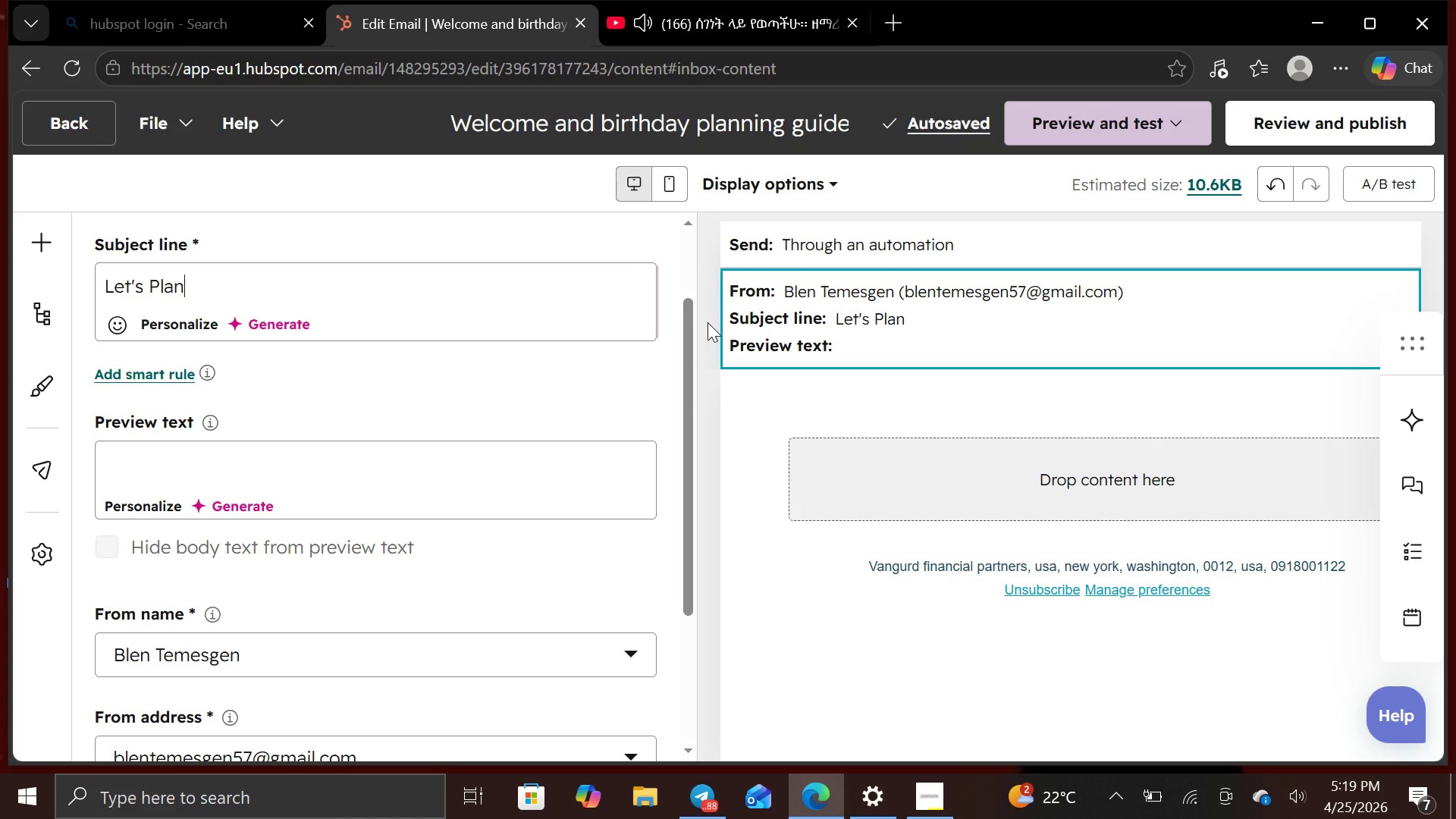 
wait(10.2)
 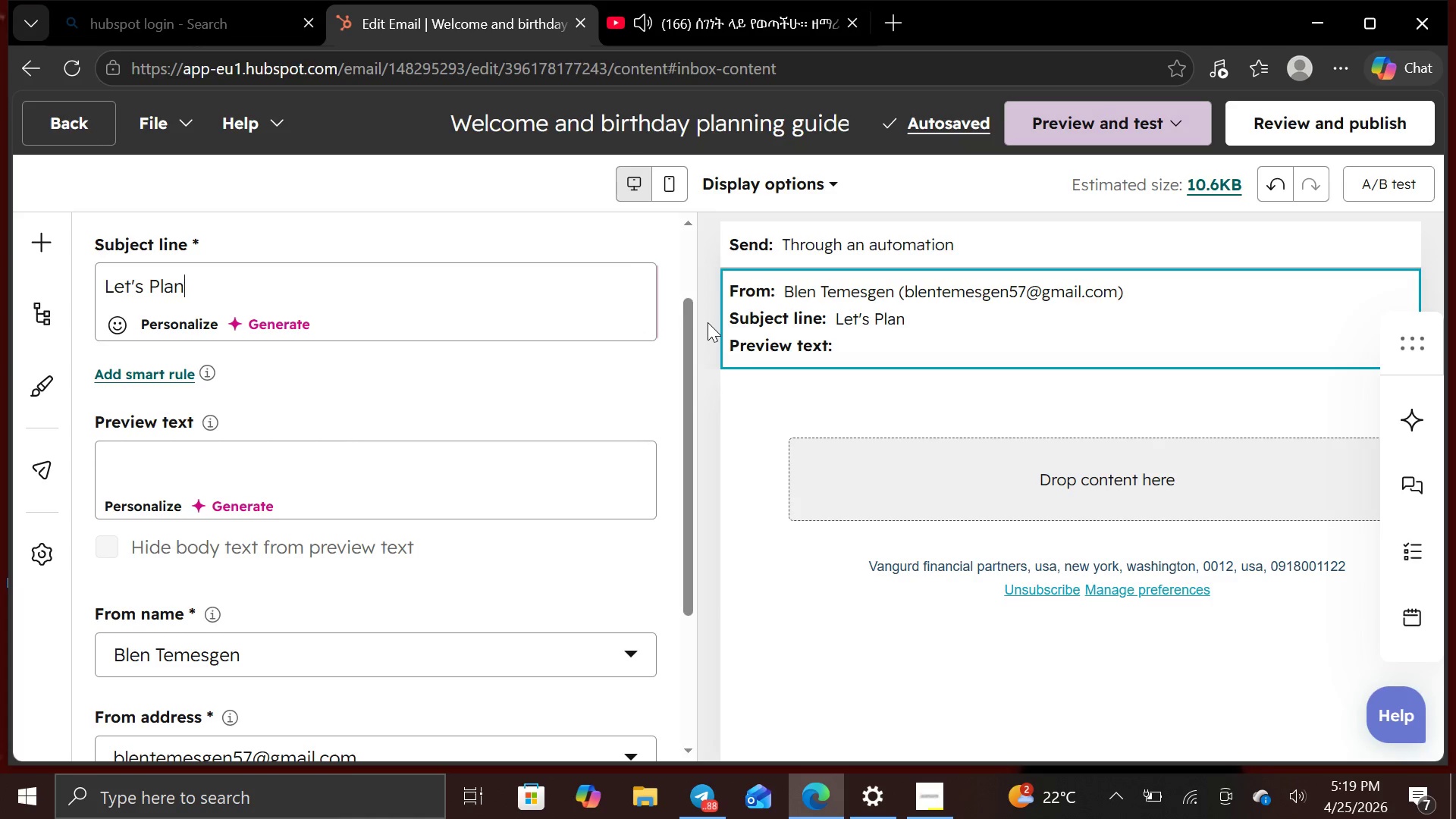 
key(Space)
 